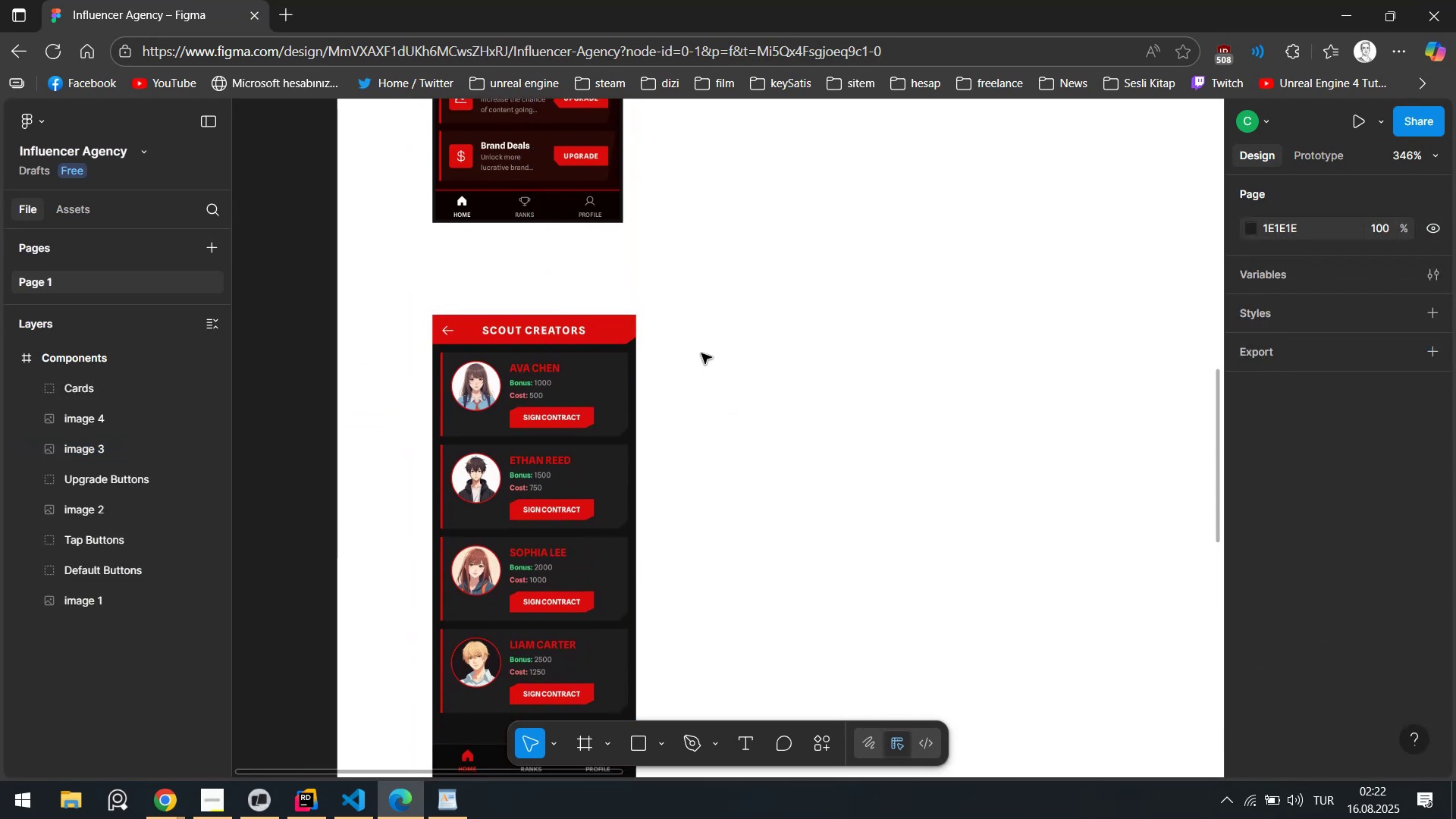 
scroll: coordinate [641, 409], scroll_direction: up, amount: 23.0
 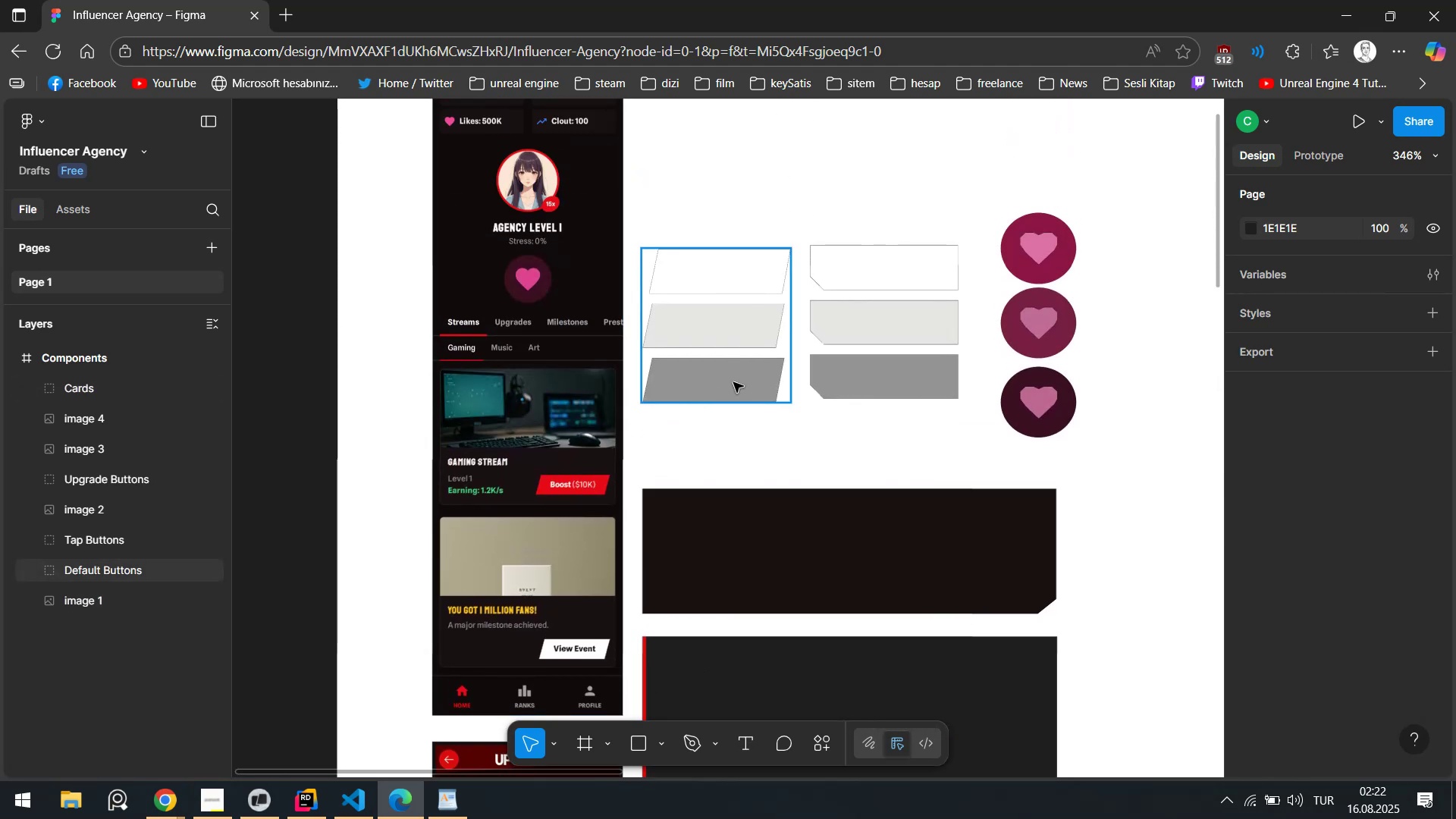 
scroll: coordinate [726, 399], scroll_direction: down, amount: 4.0
 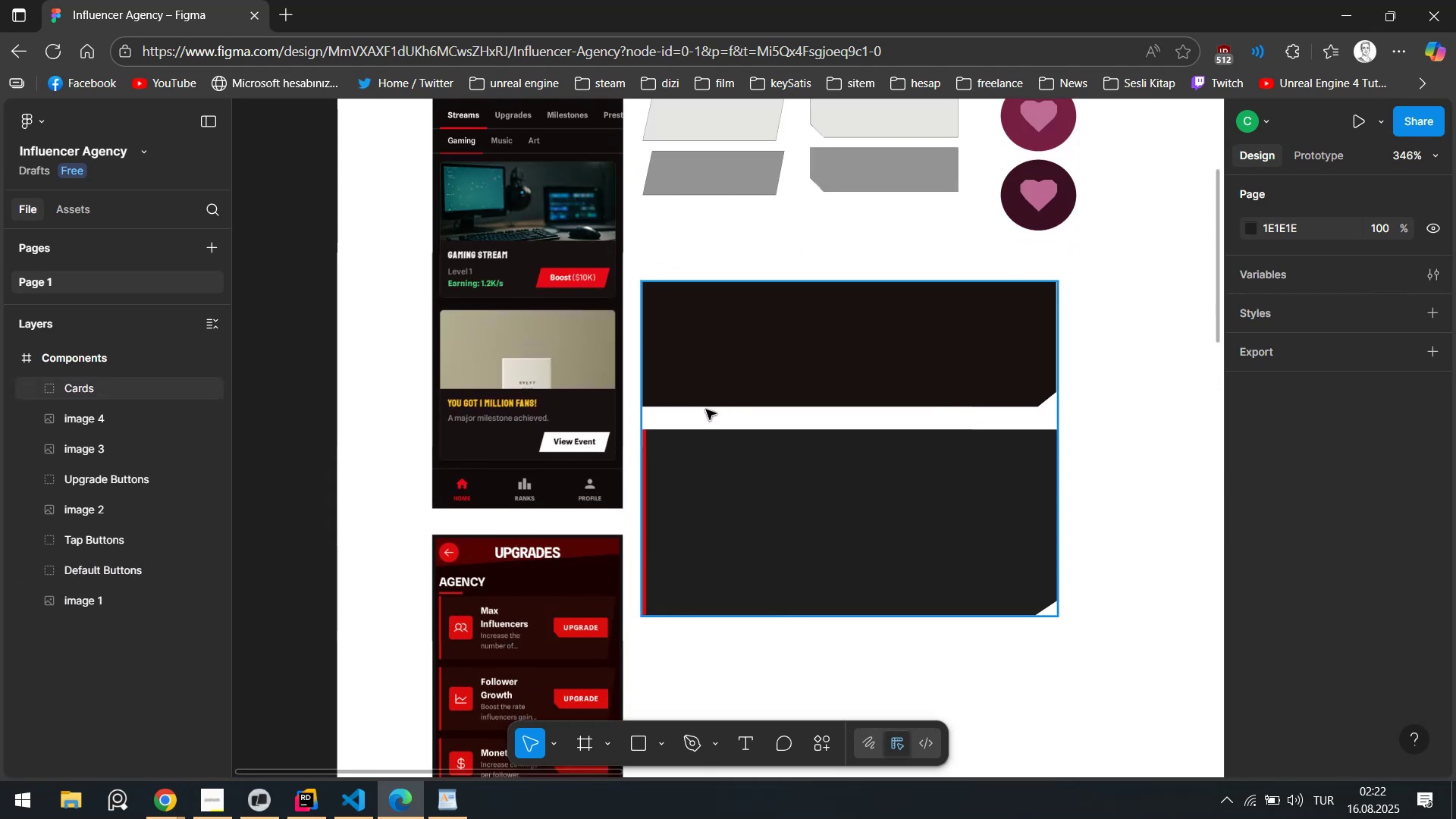 
scroll: coordinate [622, 231], scroll_direction: up, amount: 10.0
 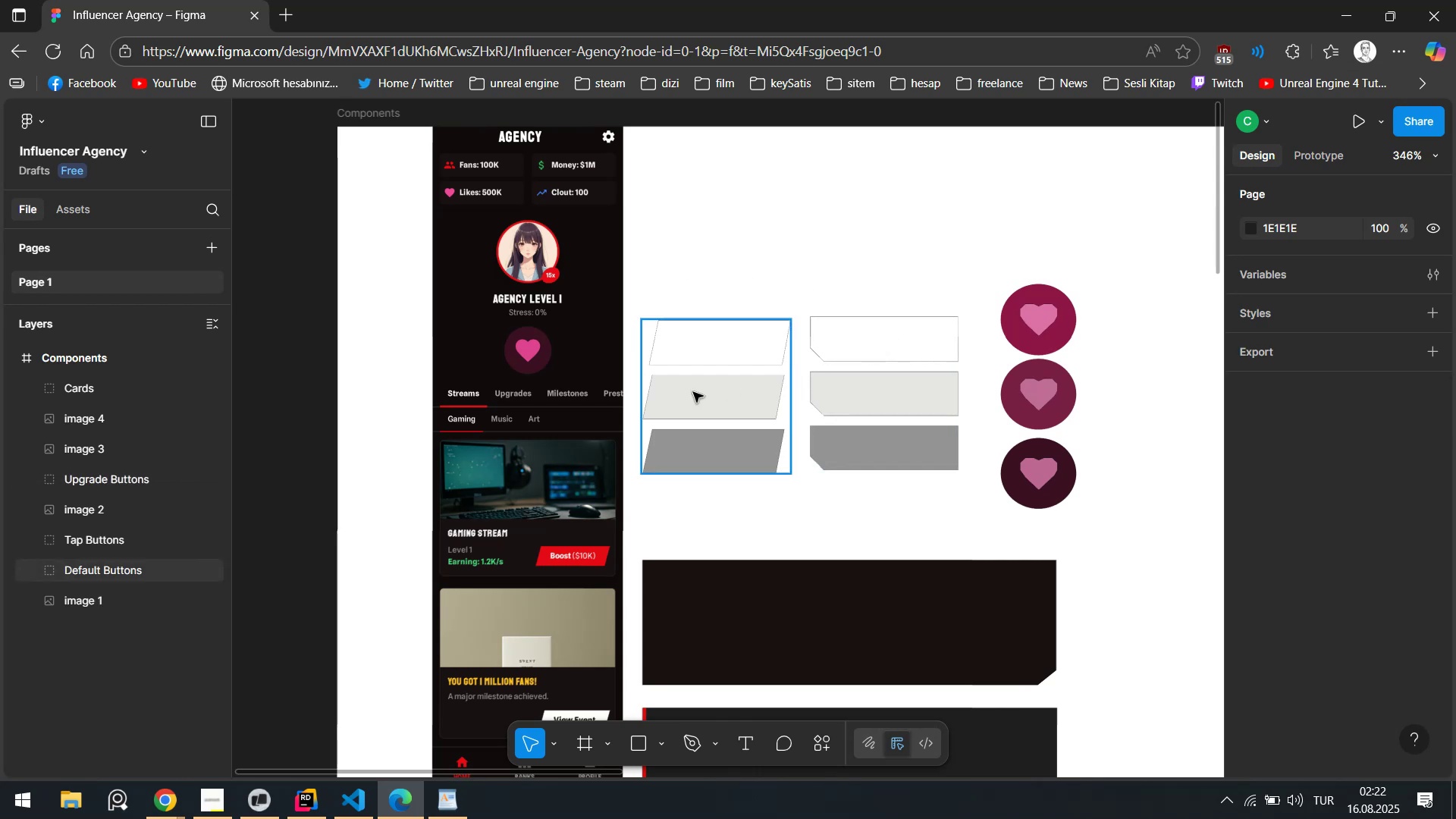 
scroll: coordinate [690, 461], scroll_direction: down, amount: 6.0
 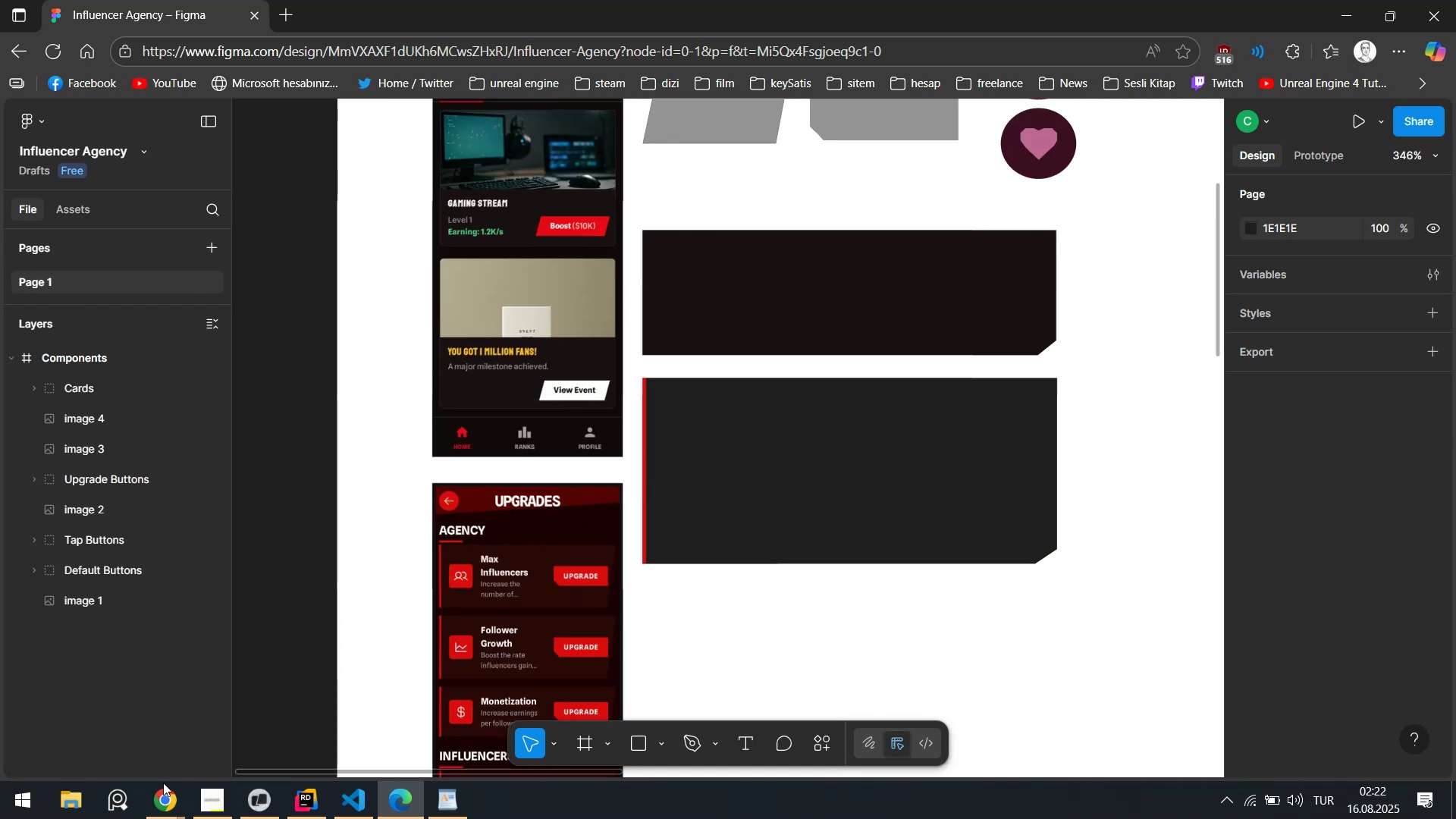 
double_click([128, 742])
 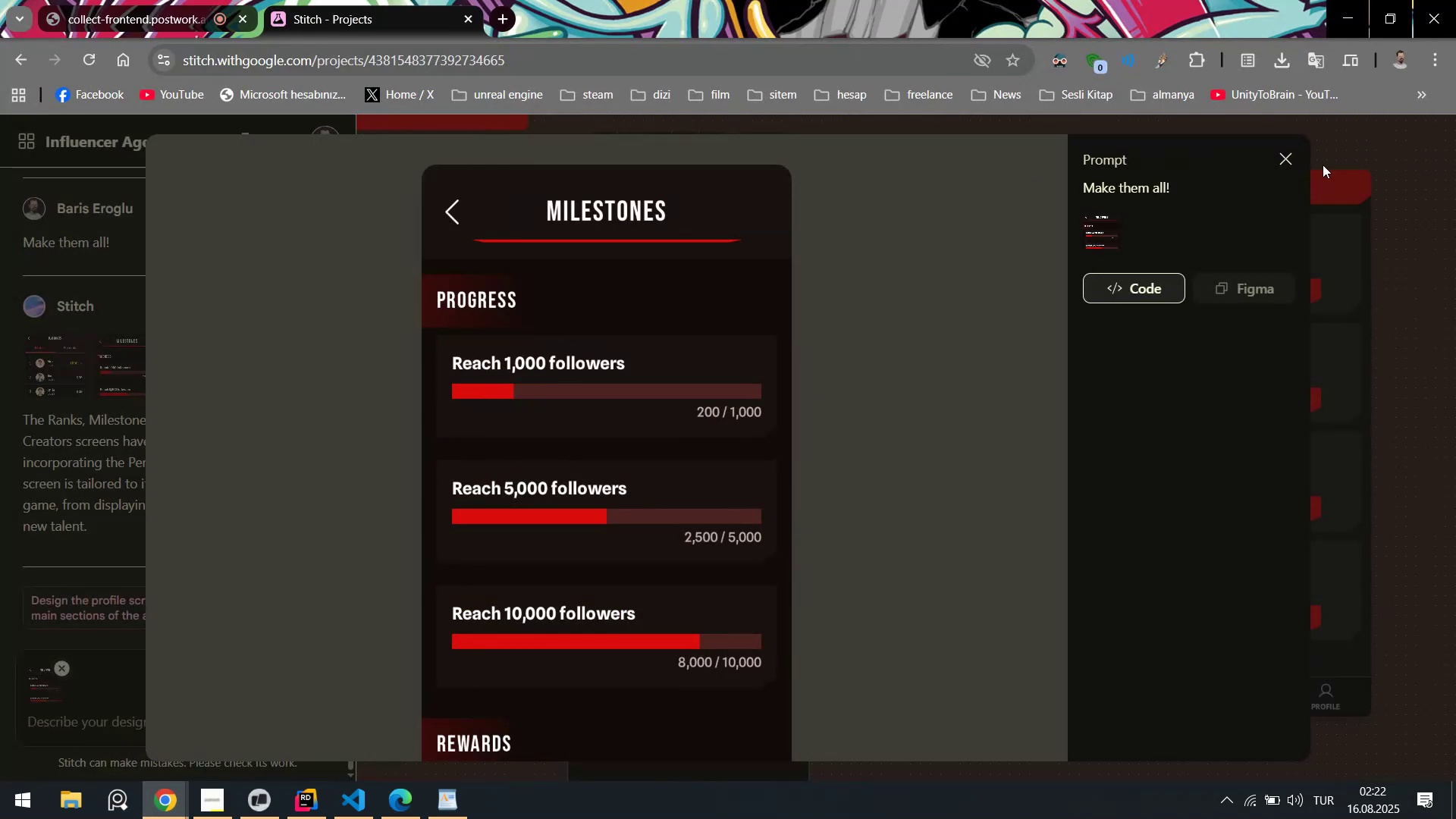 
left_click([1287, 158])
 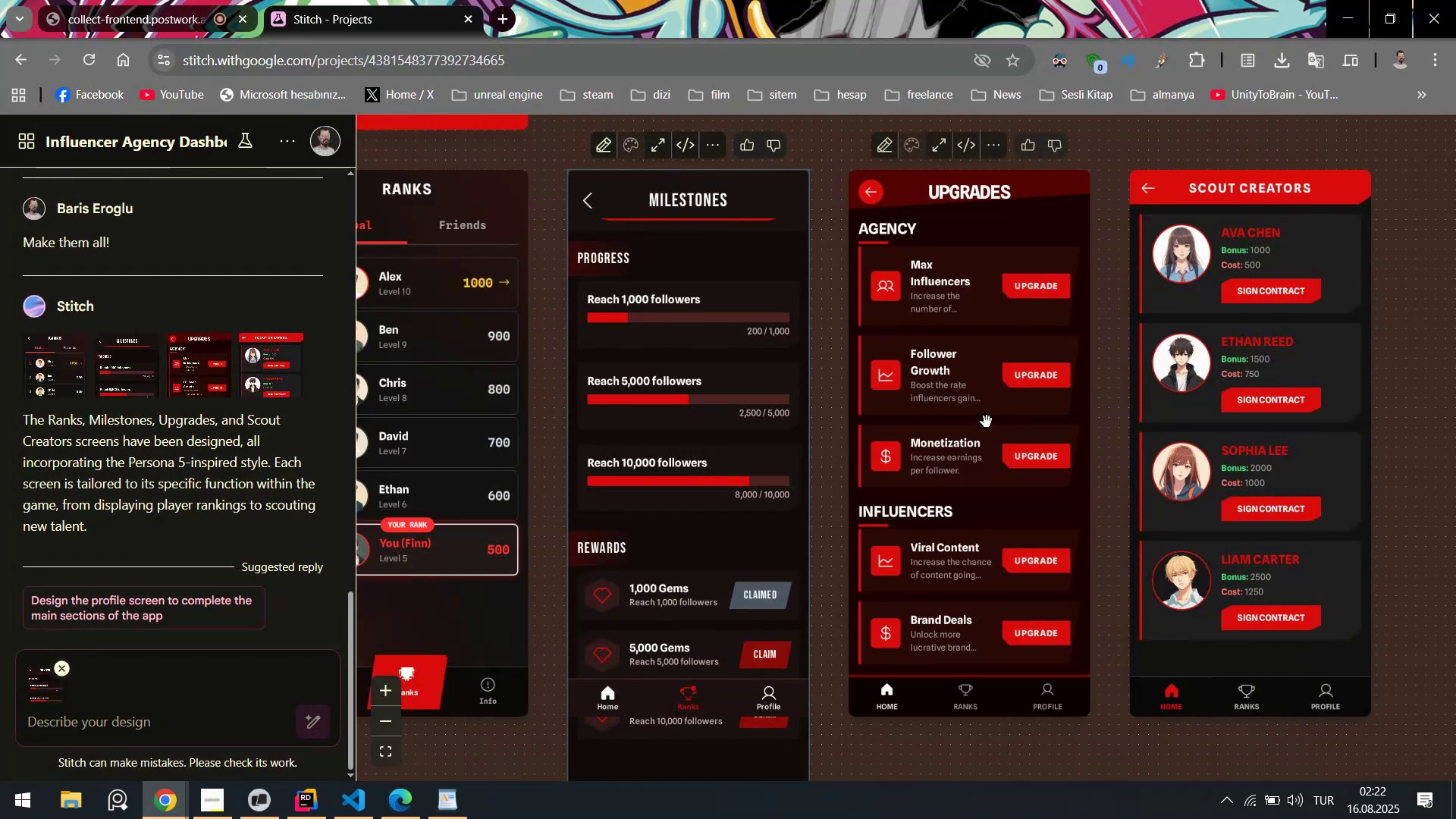 
hold_key(key=ControlLeft, duration=0.44)
scroll: coordinate [689, 422], scroll_direction: down, amount: 2.0
 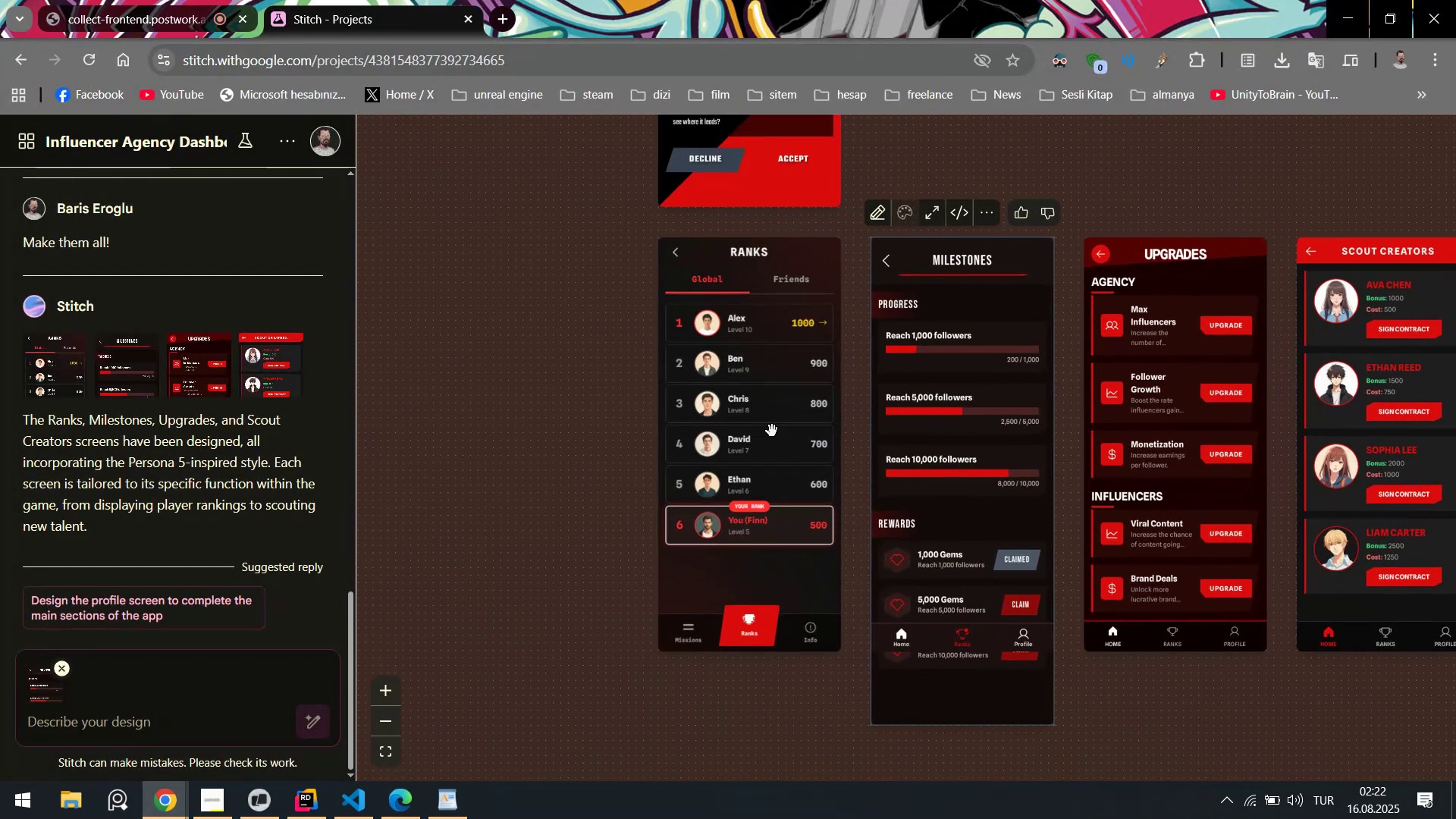 
left_click([717, 407])
 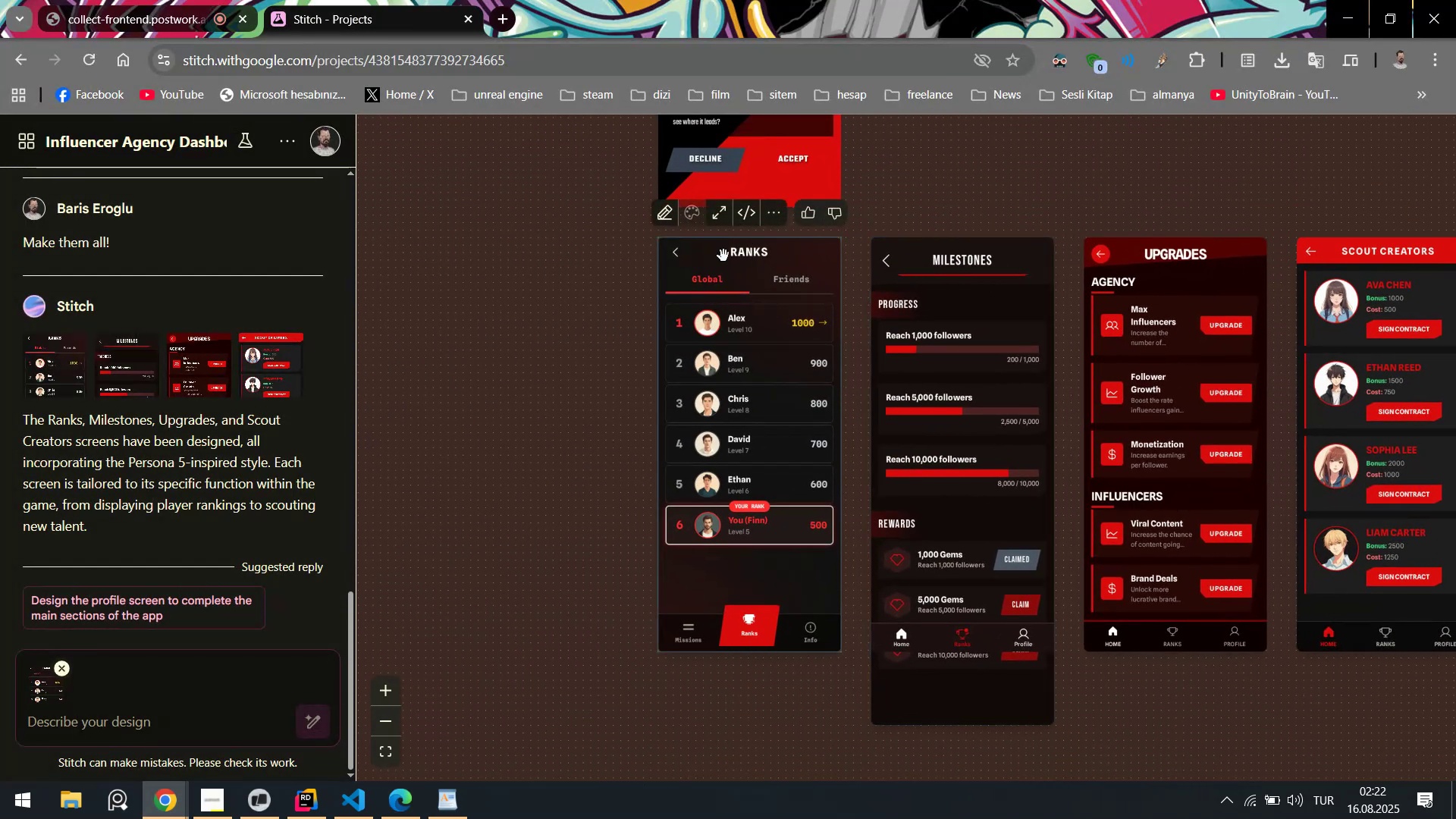 
left_click([741, 228])
 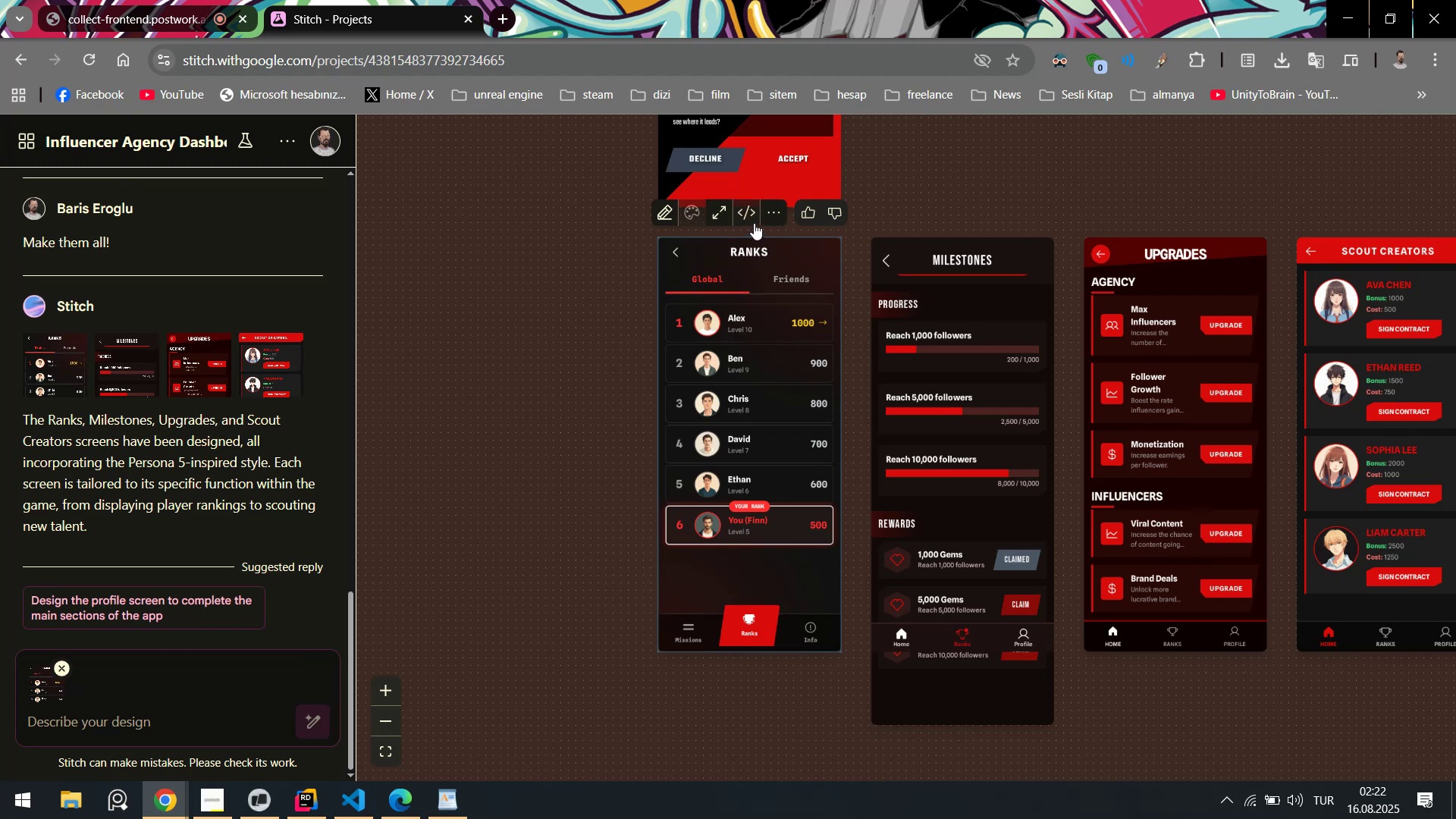 
left_click([756, 216])
 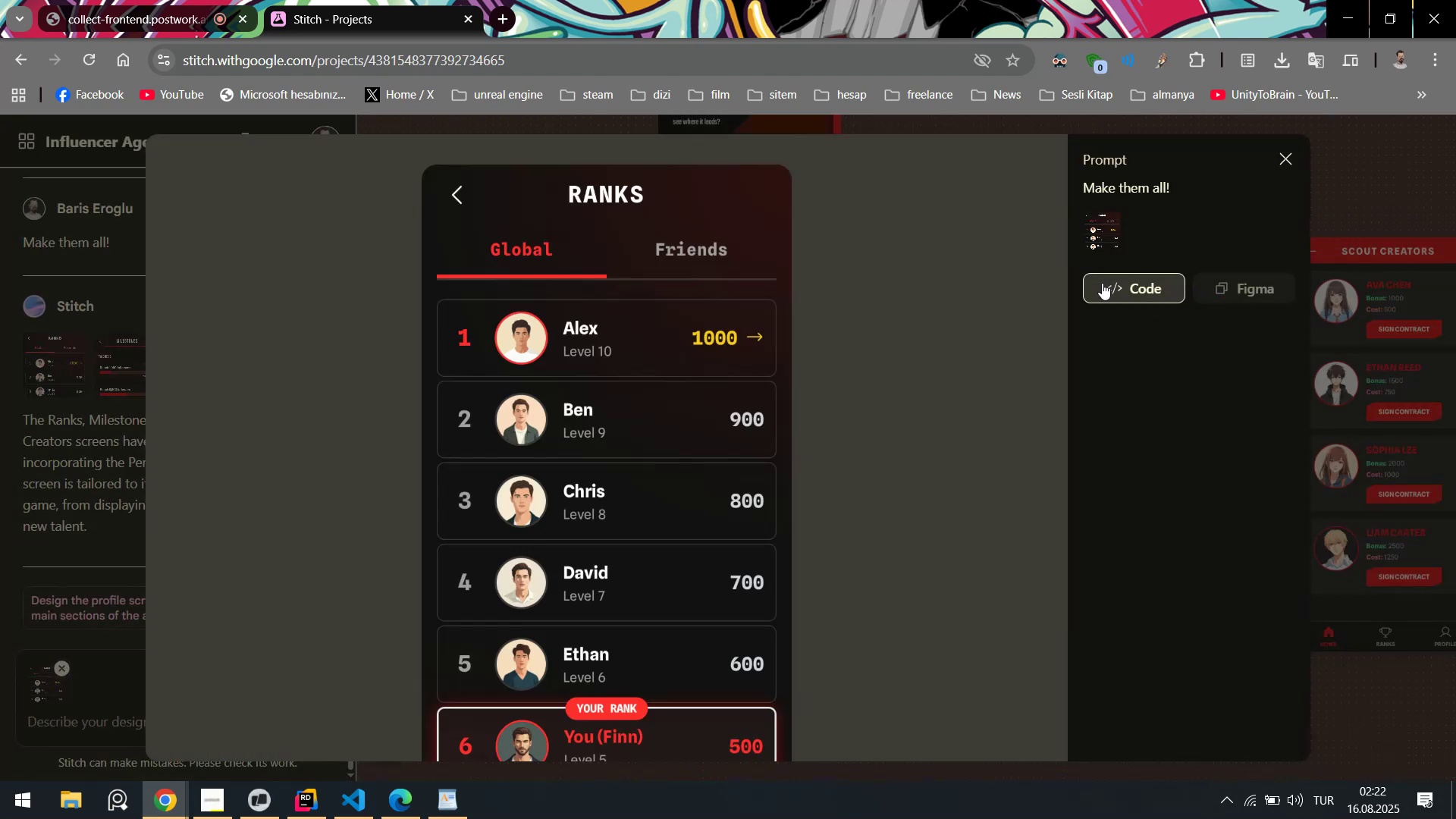 
right_click([660, 302])
 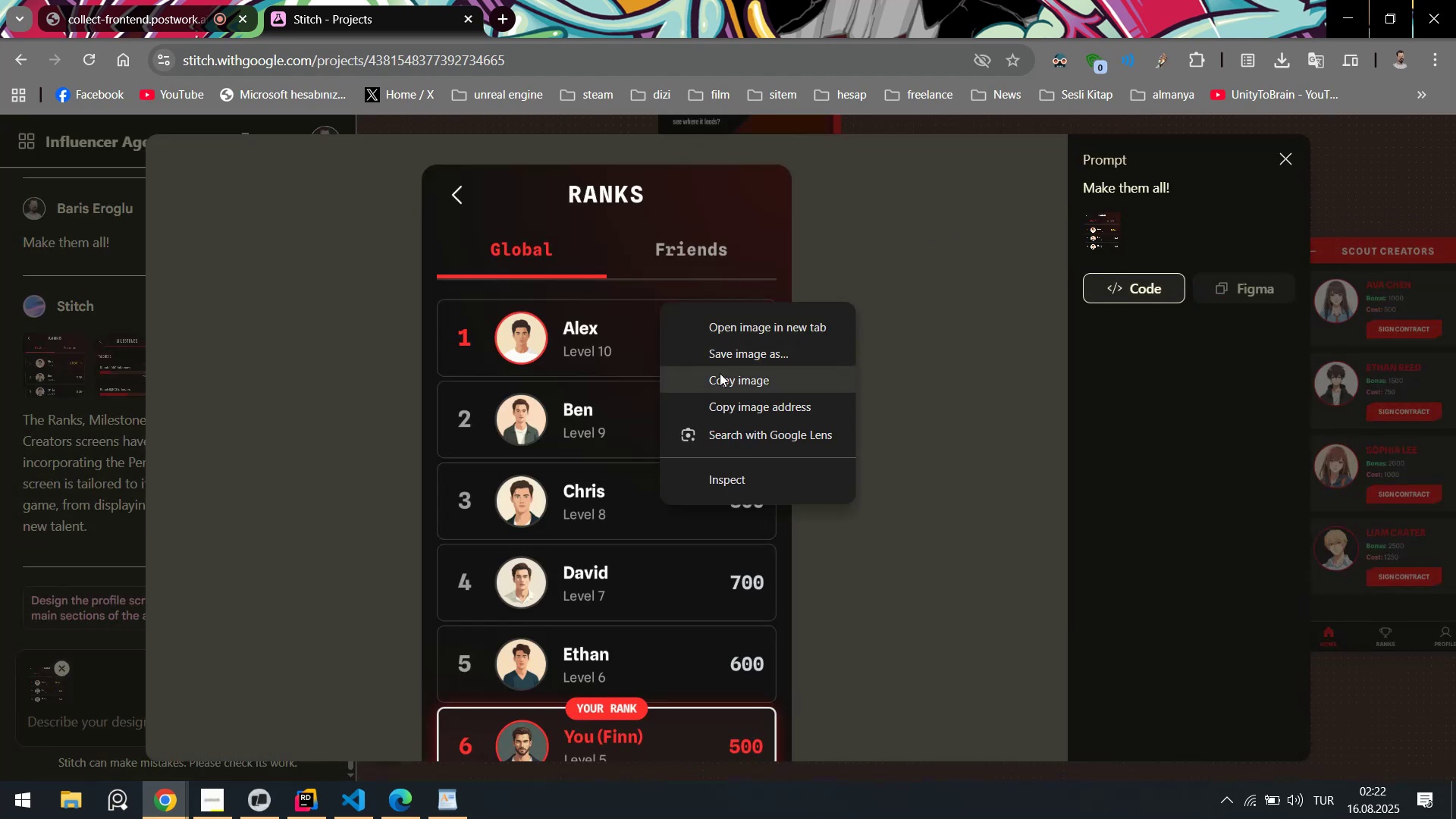 
left_click([720, 381])
 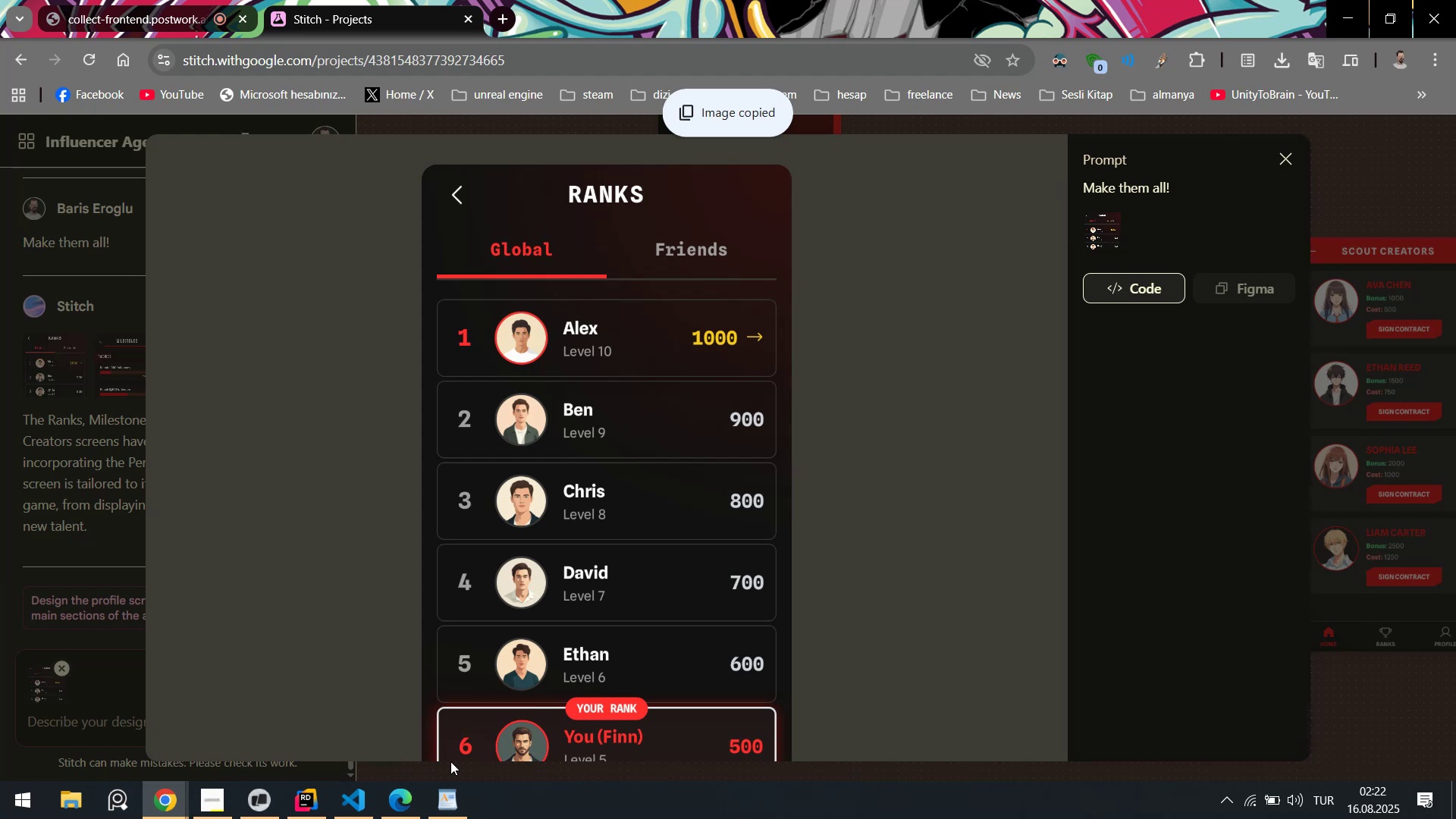 
left_click([406, 781])
 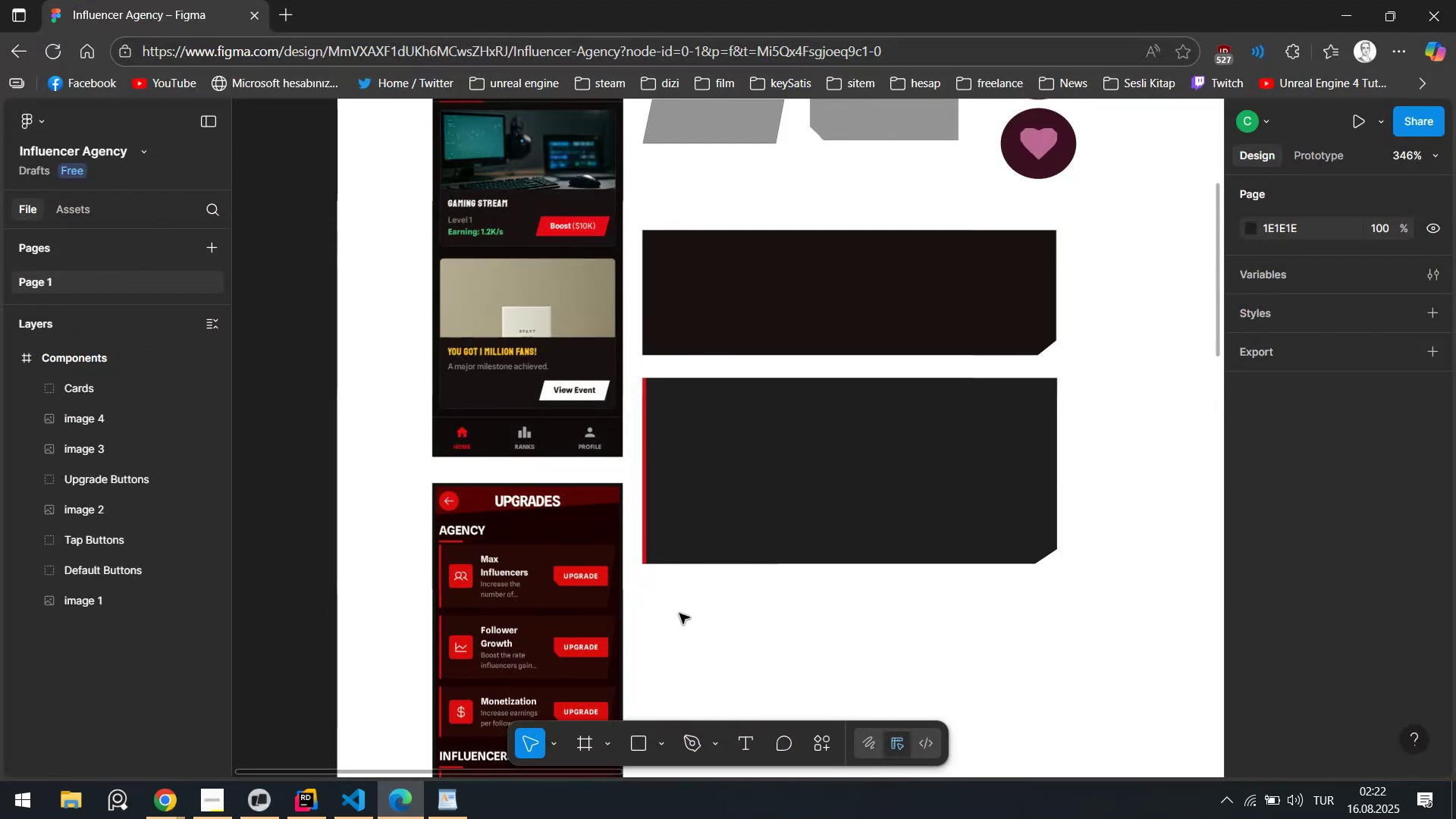 
hold_key(key=ControlLeft, duration=0.36)
scroll: coordinate [667, 580], scroll_direction: down, amount: 7.0
 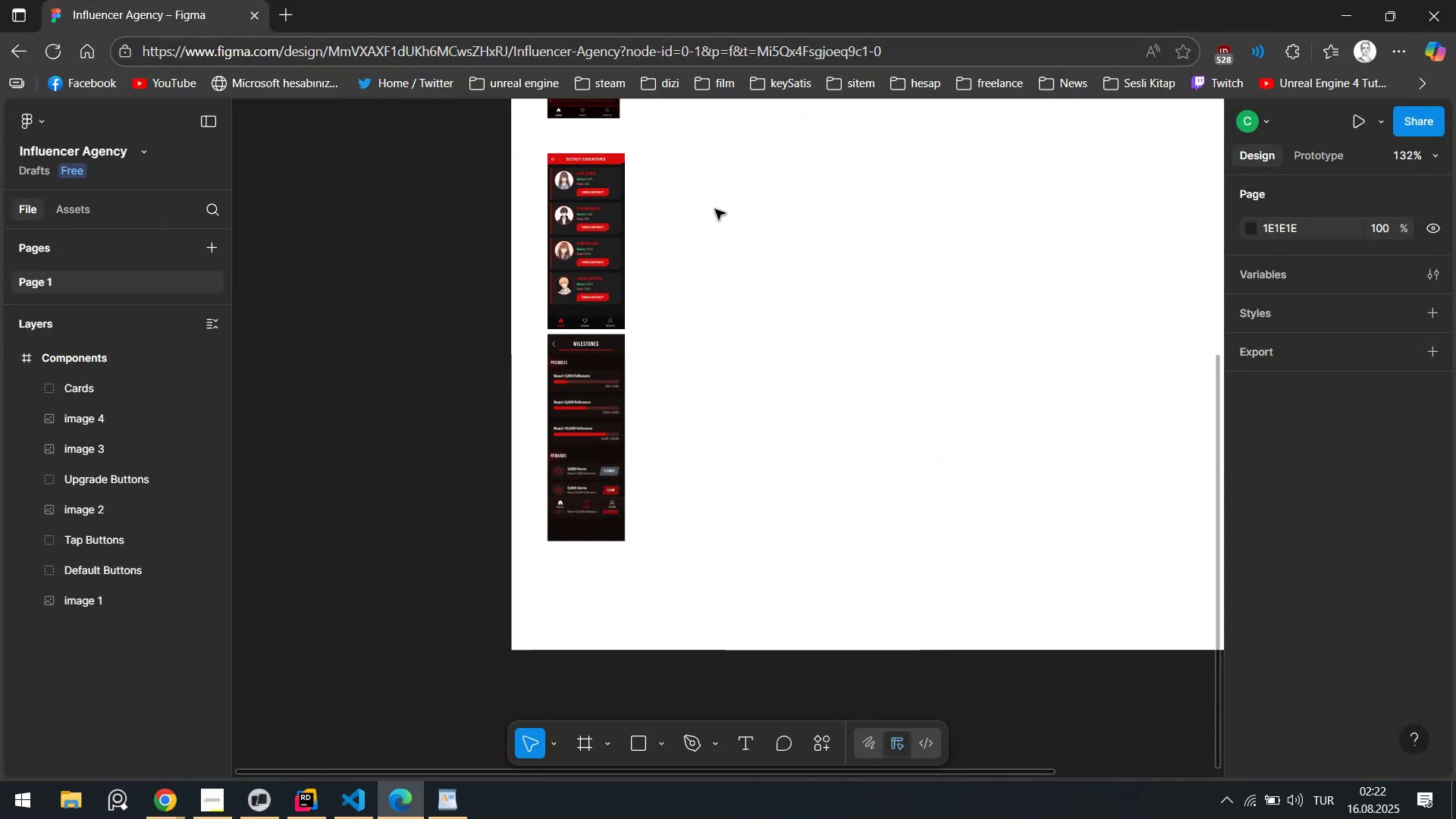 
left_click([598, 611])
 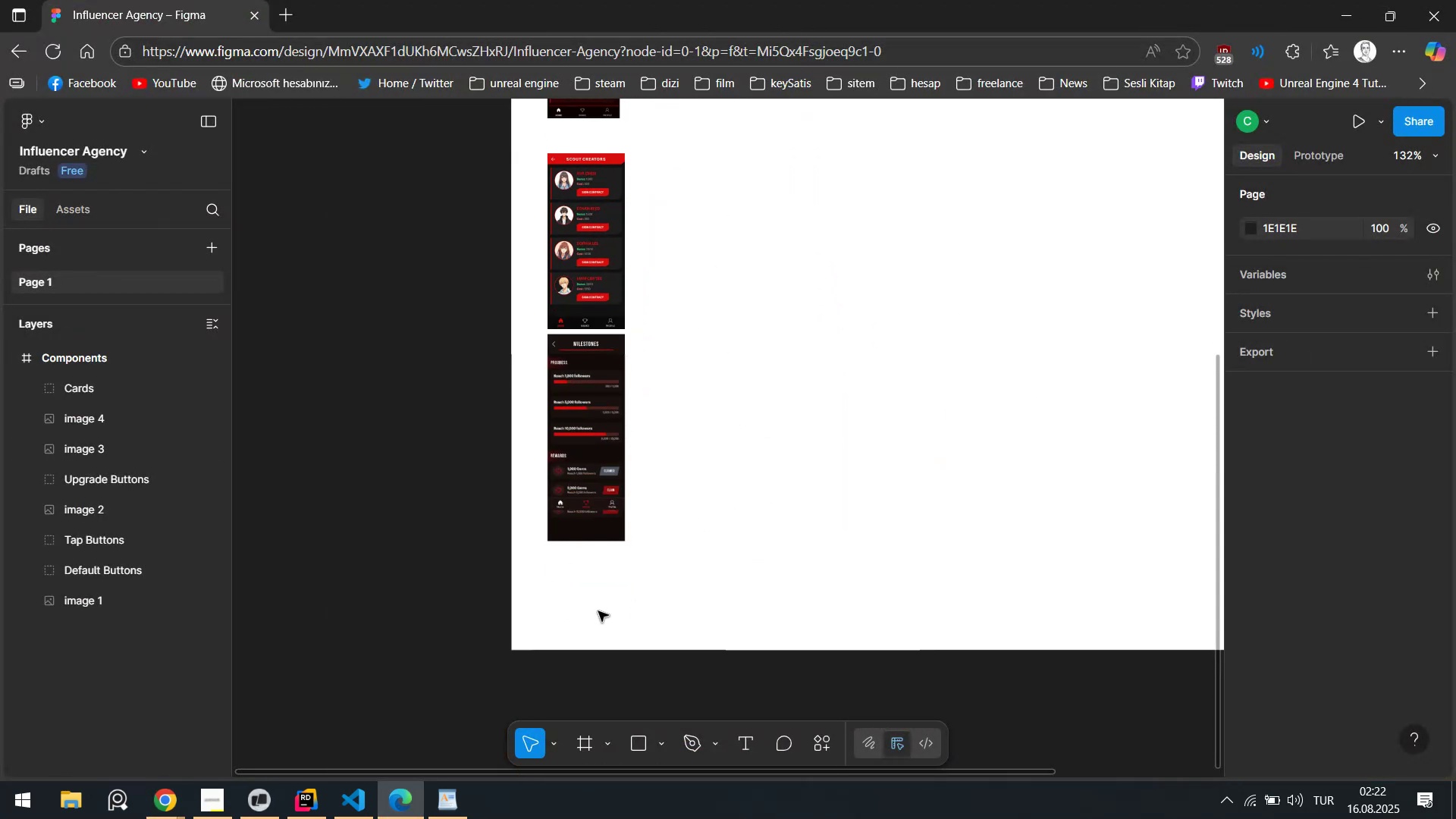 
key(Control+V)
 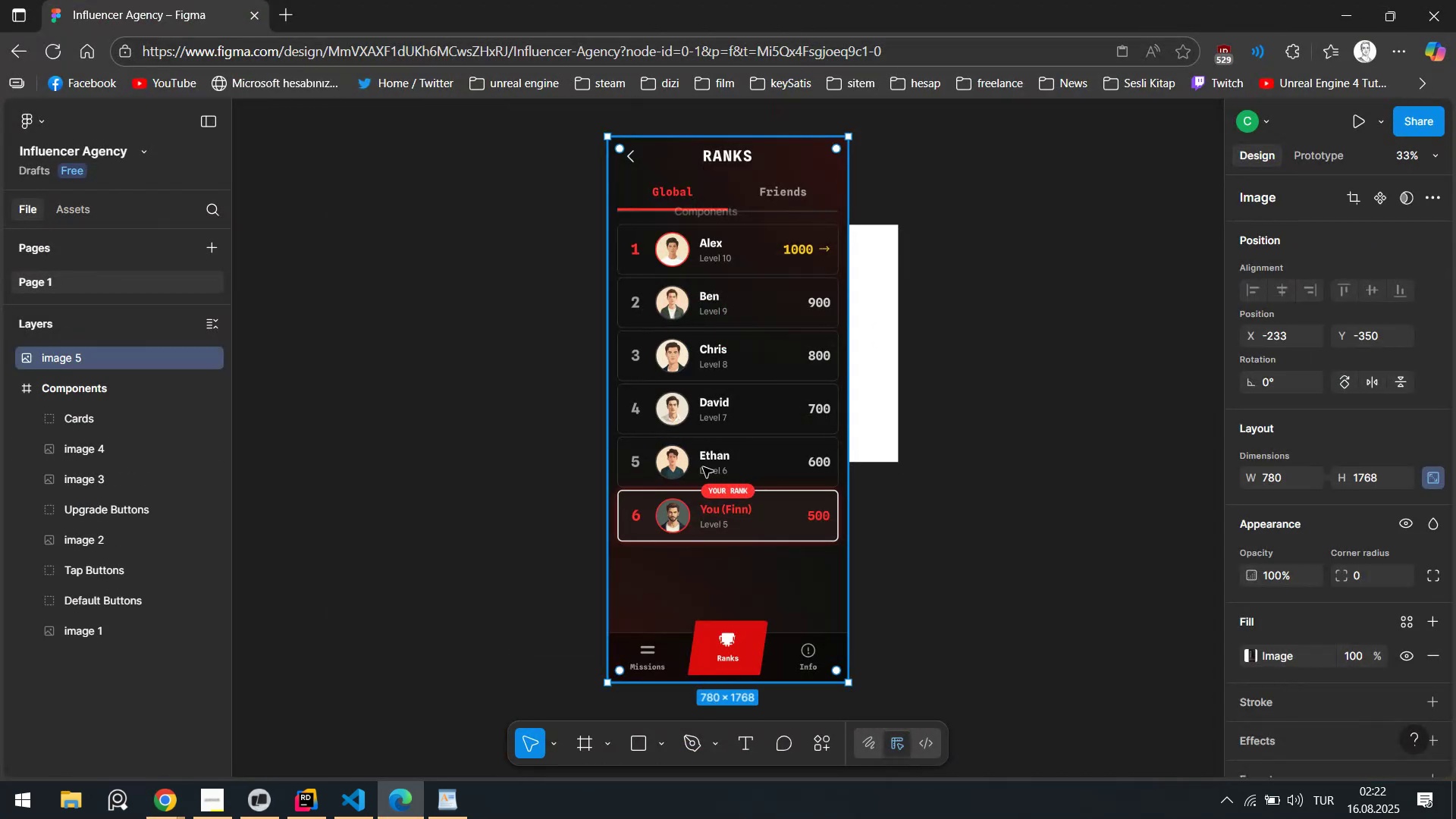 
hold_key(key=ControlLeft, duration=0.38)
 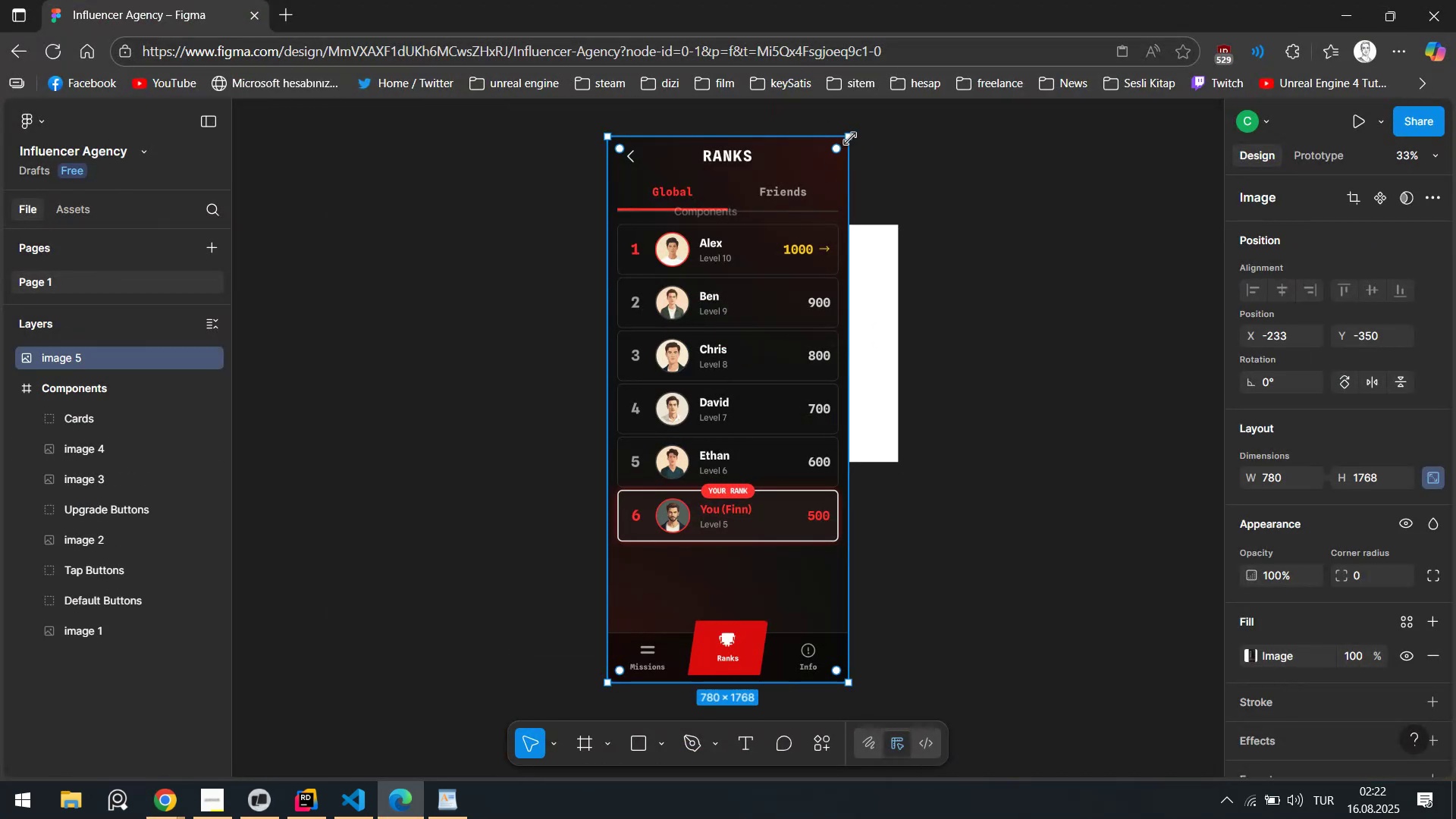 
left_click_drag(start_coordinate=[850, 139], to_coordinate=[633, 614])
 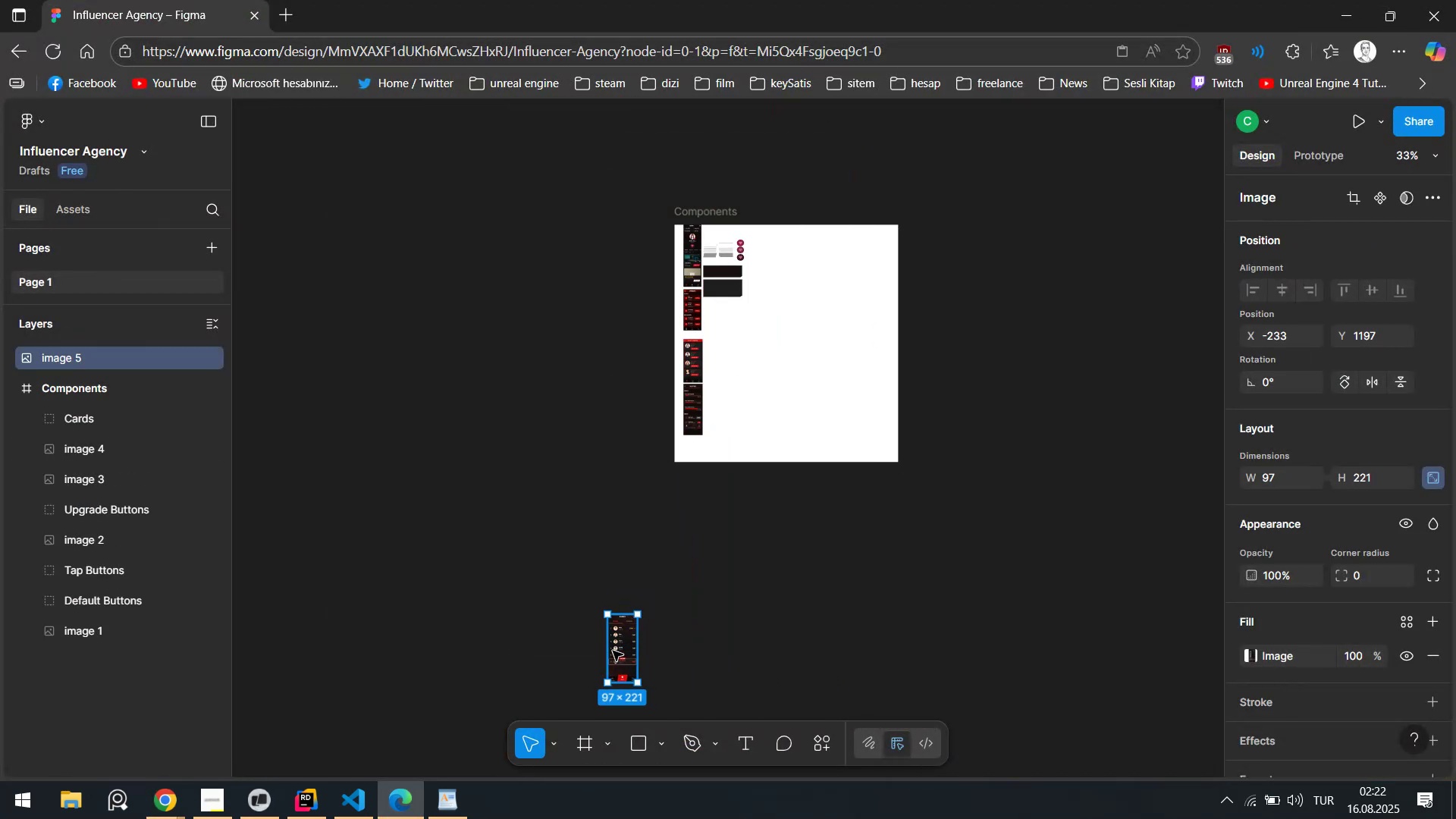 
left_click_drag(start_coordinate=[617, 647], to_coordinate=[691, 455])
 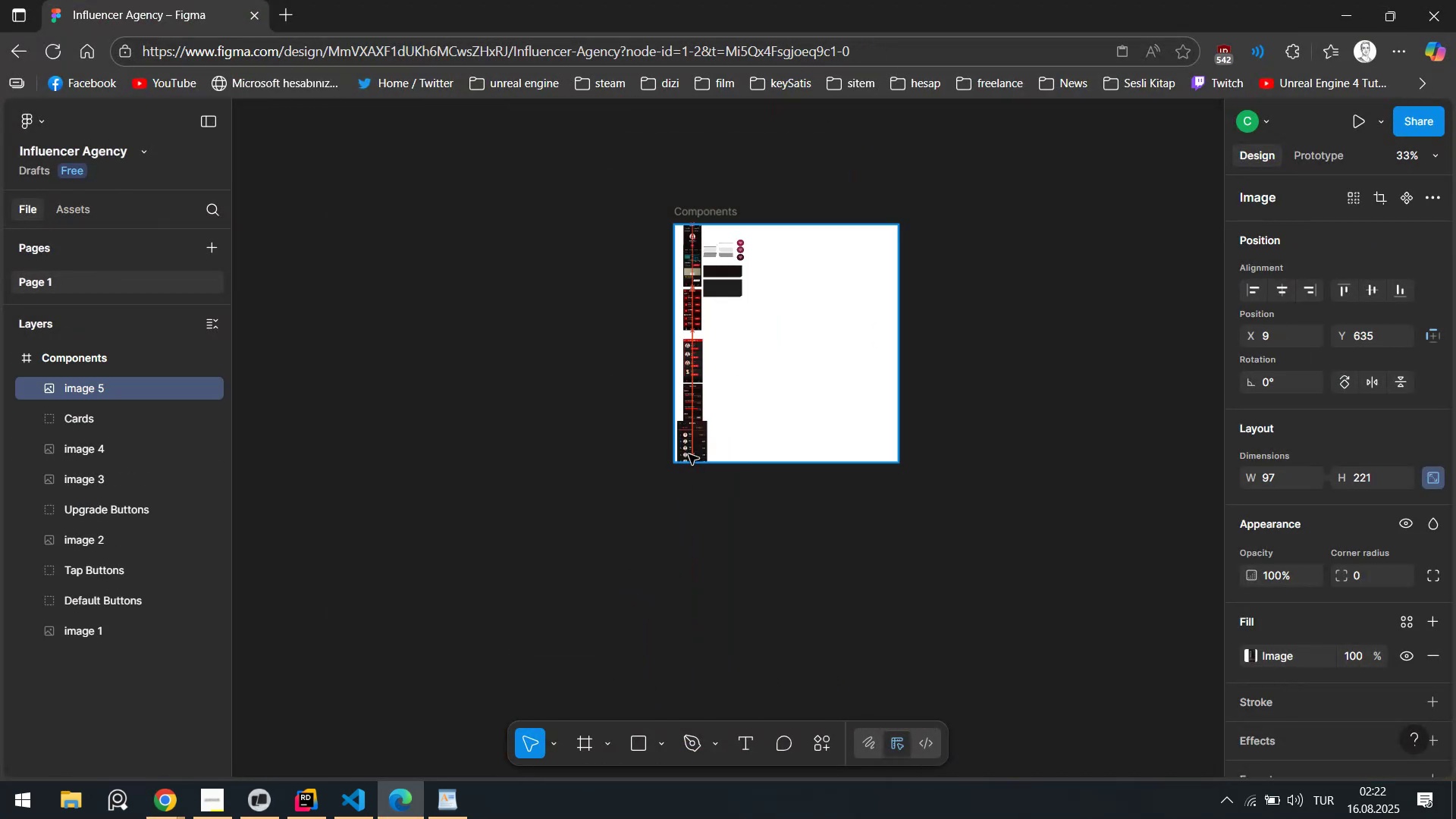 
hold_key(key=ControlLeft, duration=0.9)
scroll: coordinate [703, 439], scroll_direction: up, amount: 15.0
 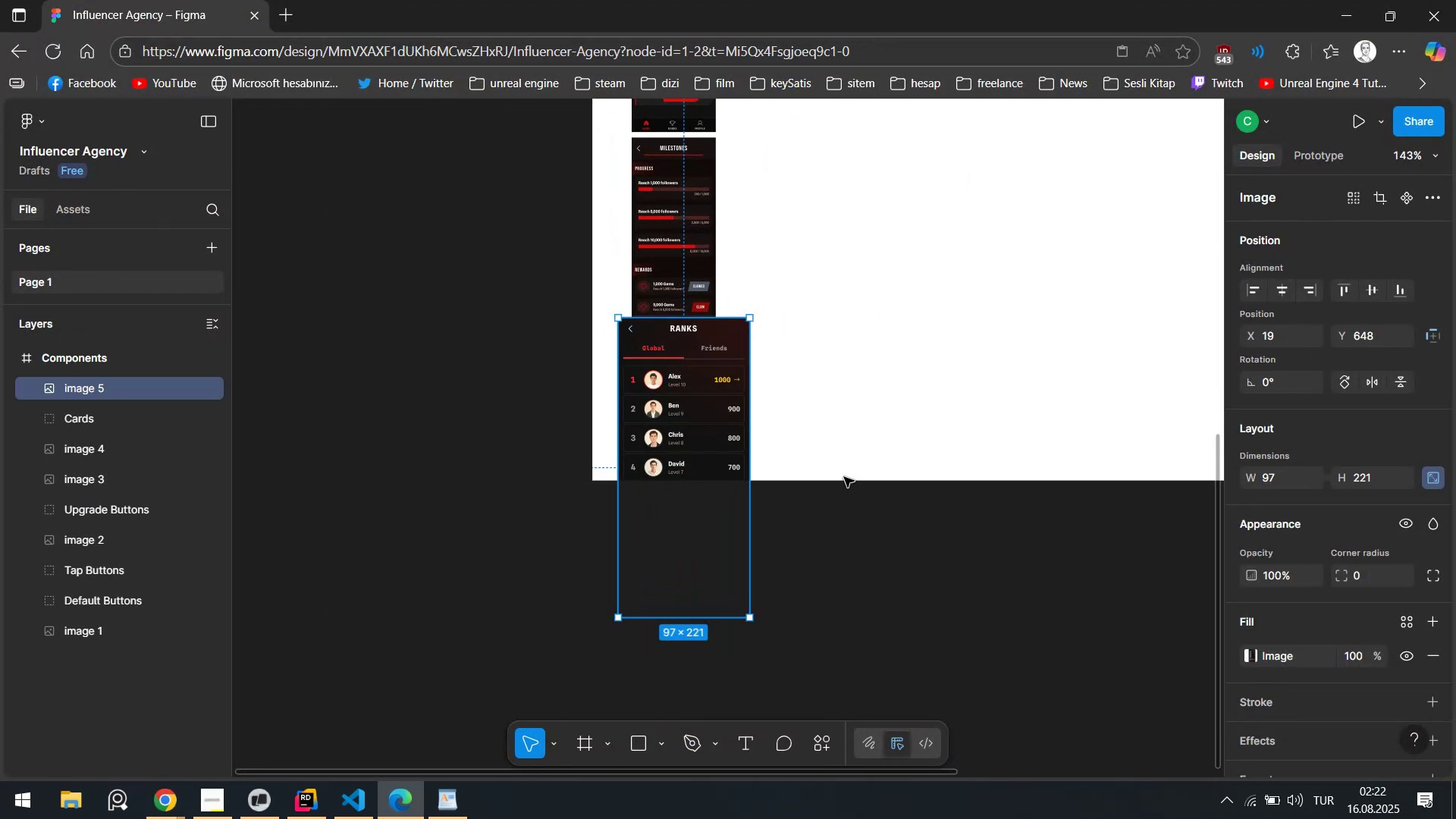 
left_click([843, 464])
 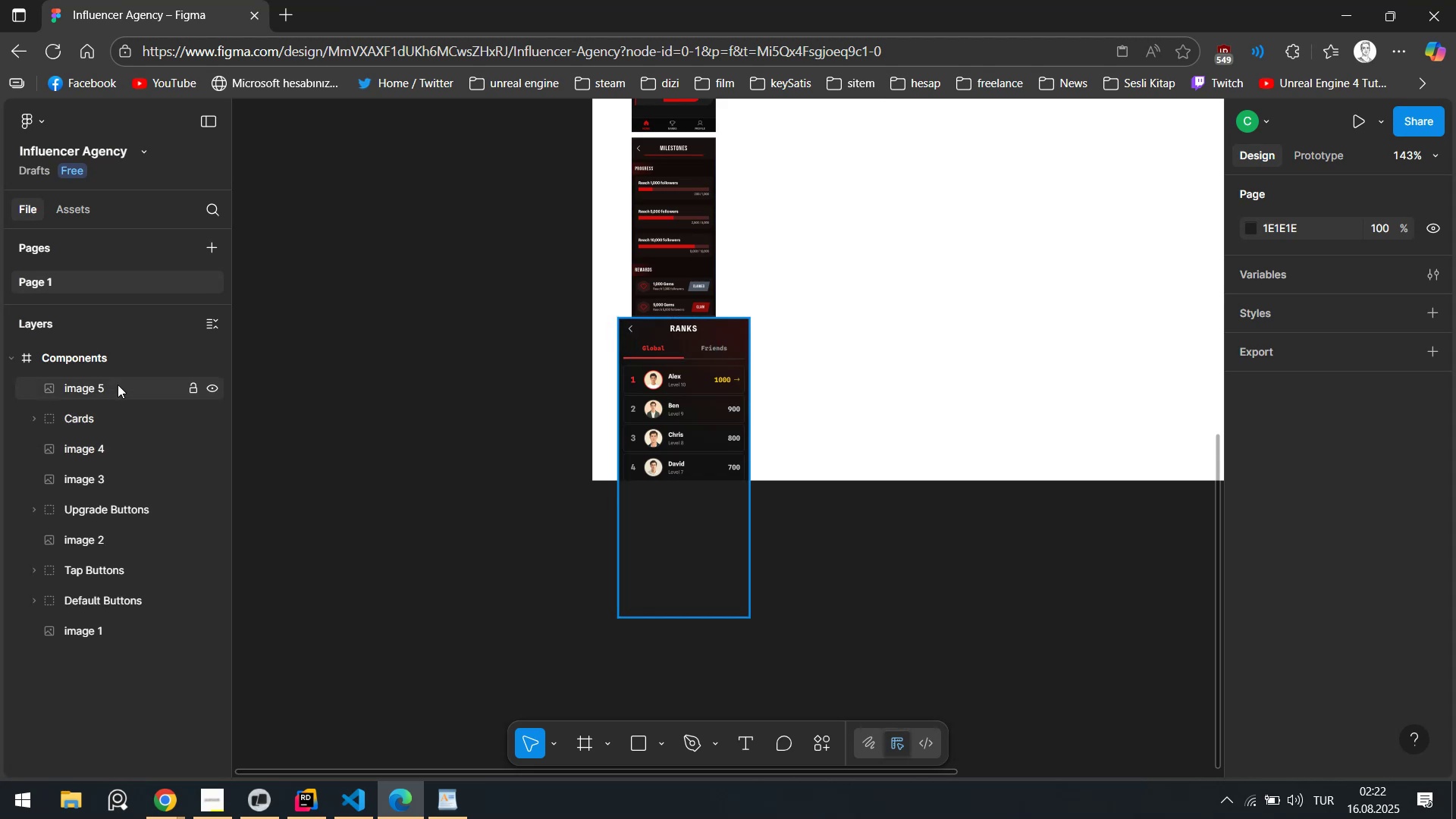 
left_click([114, 357])
 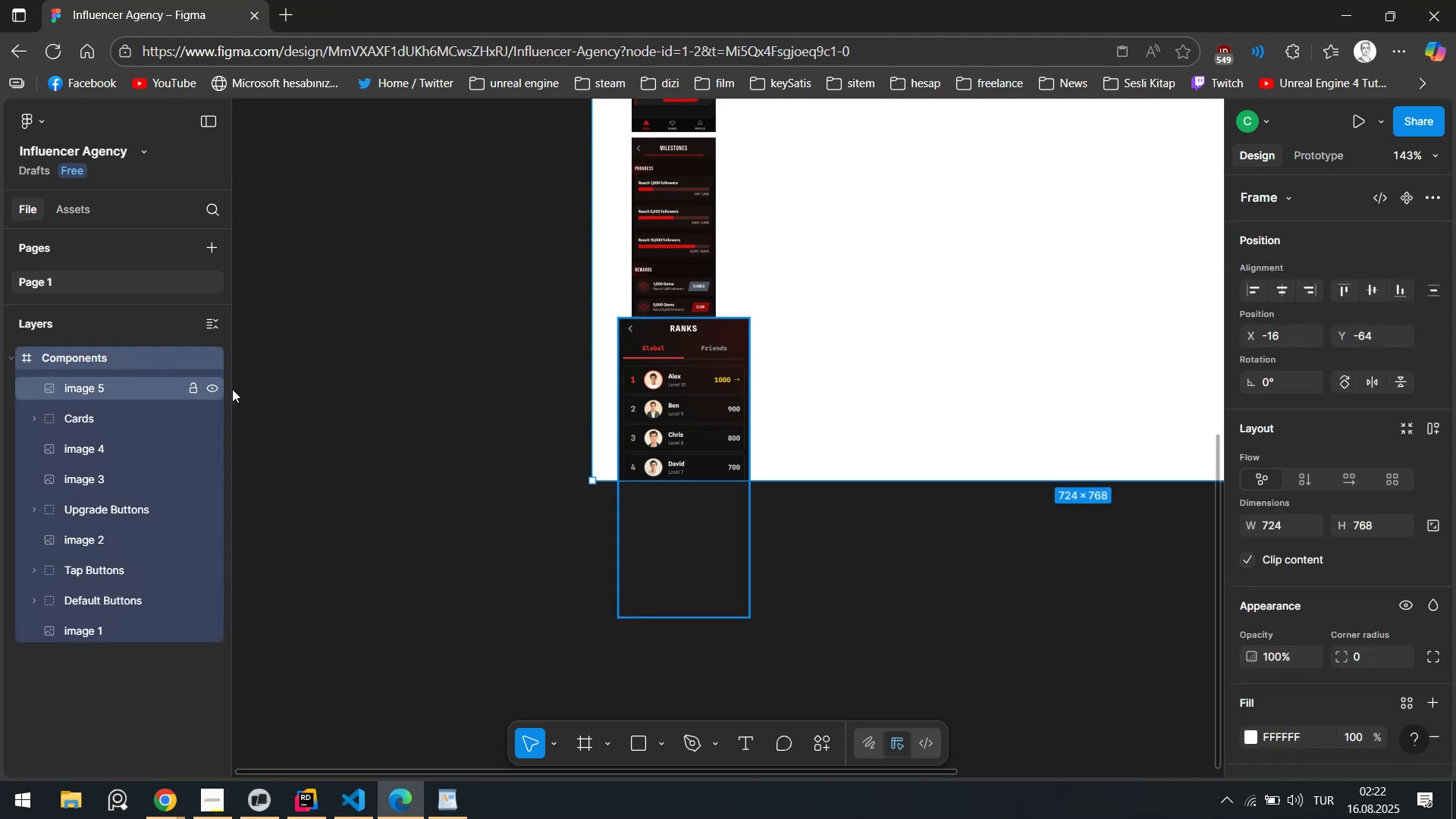 
hold_key(key=ControlLeft, duration=0.91)
scroll: coordinate [831, 470], scroll_direction: down, amount: 13.0
 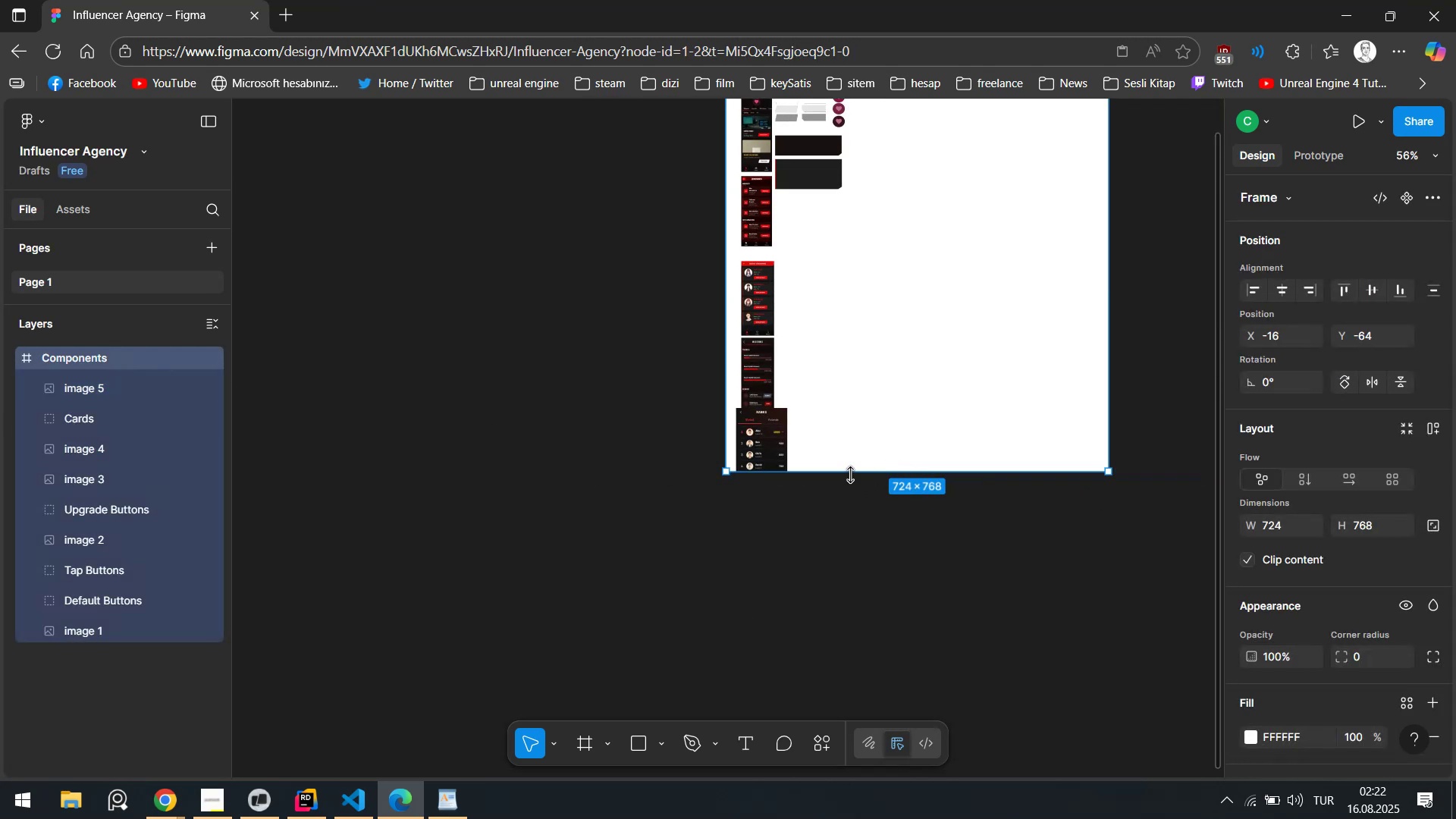 
left_click_drag(start_coordinate=[849, 472], to_coordinate=[826, 716])
 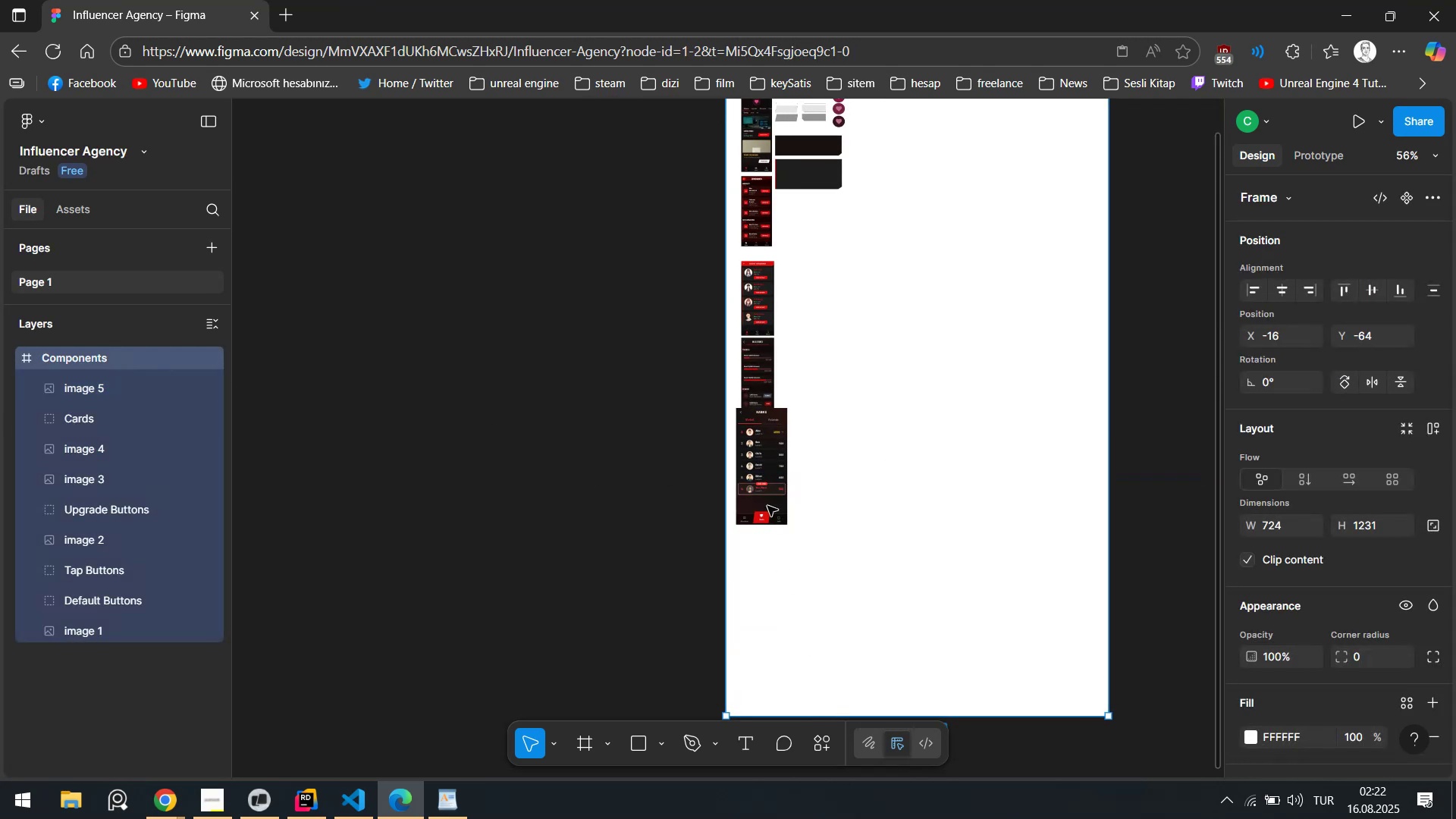 
left_click([767, 492])
 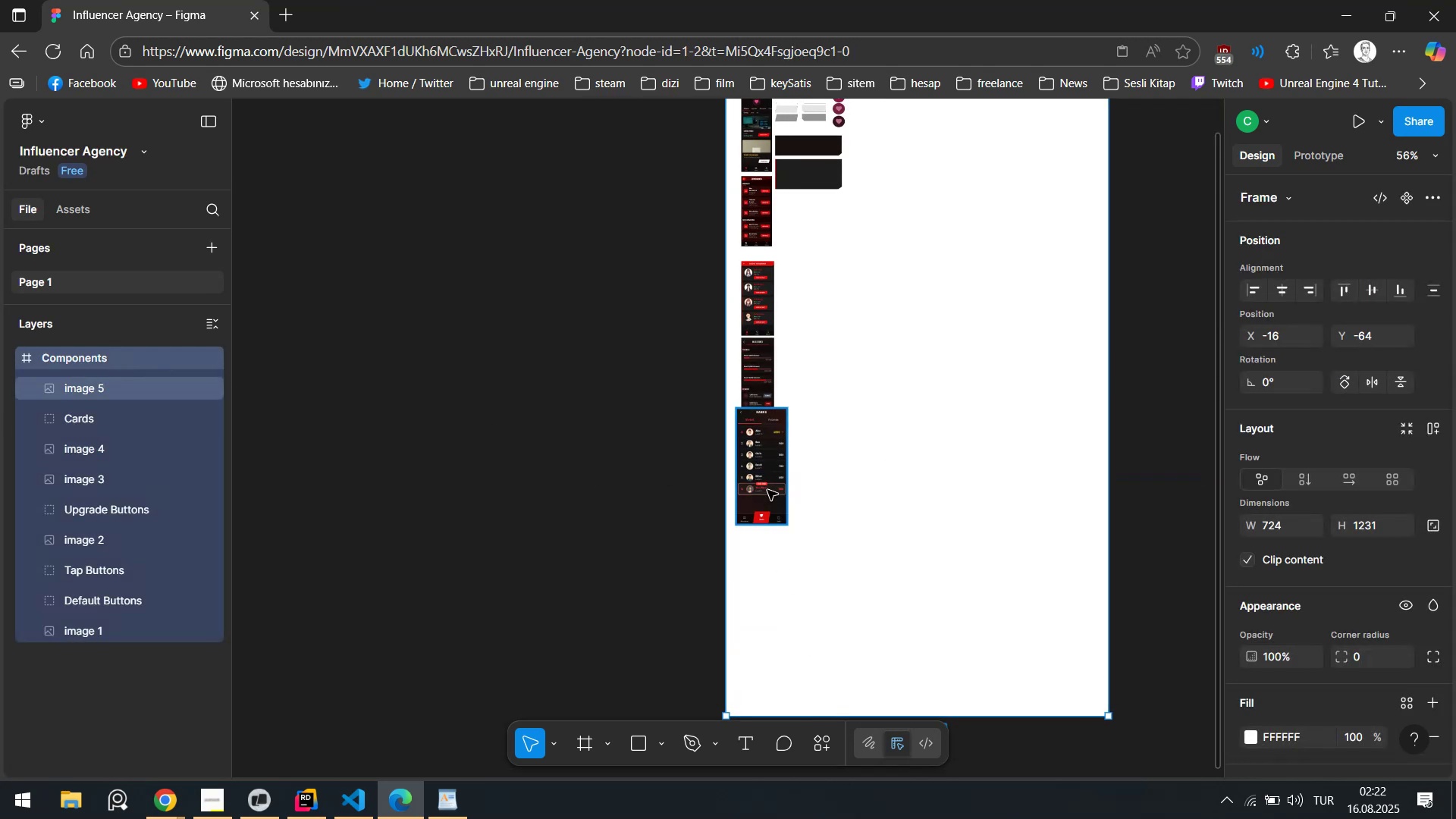 
hold_key(key=ControlLeft, duration=0.61)
scroll: coordinate [808, 432], scroll_direction: up, amount: 6.0
 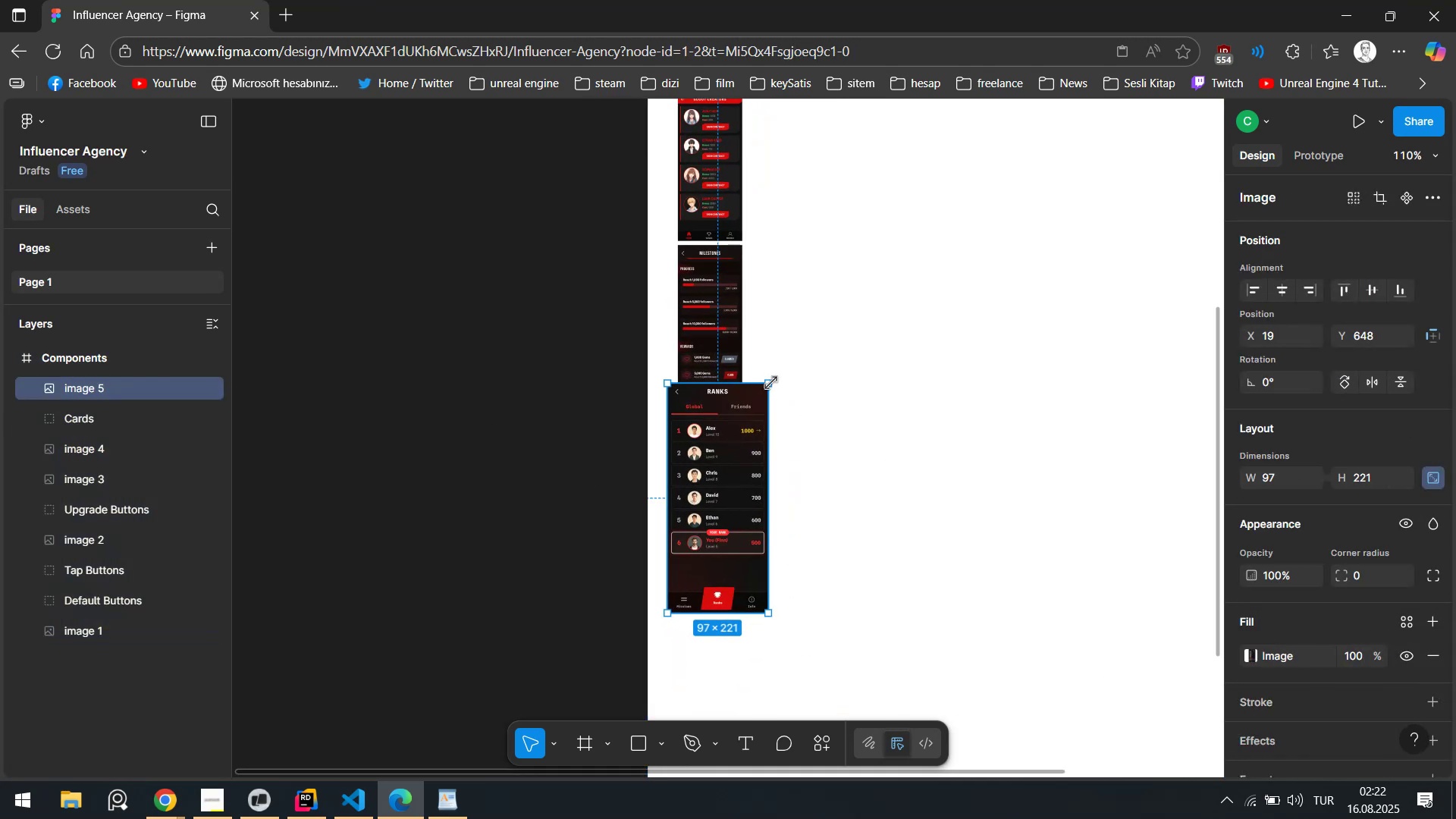 
left_click_drag(start_coordinate=[774, 386], to_coordinate=[717, 461])
 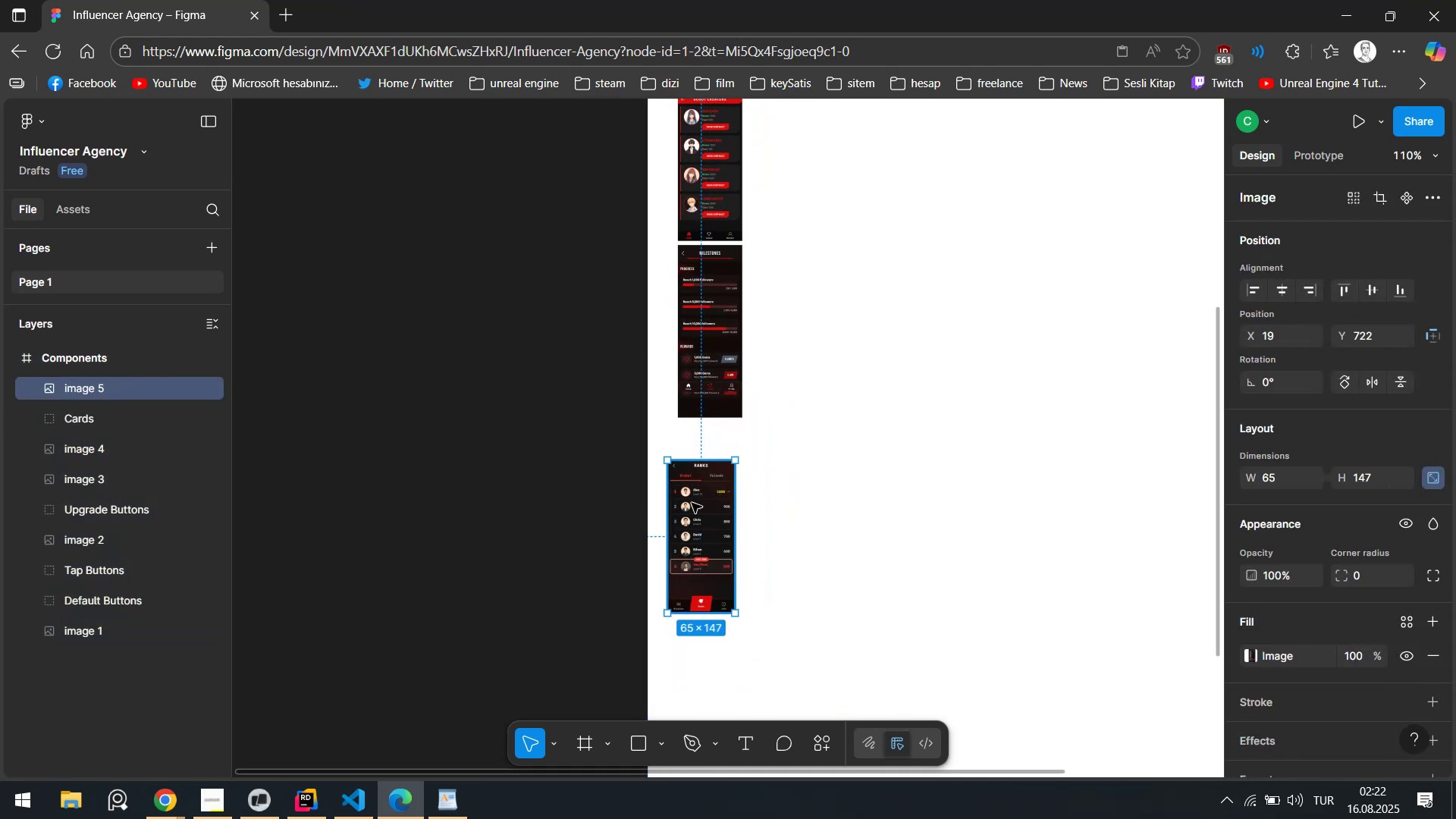 
left_click_drag(start_coordinate=[685, 527], to_coordinate=[912, 250])
 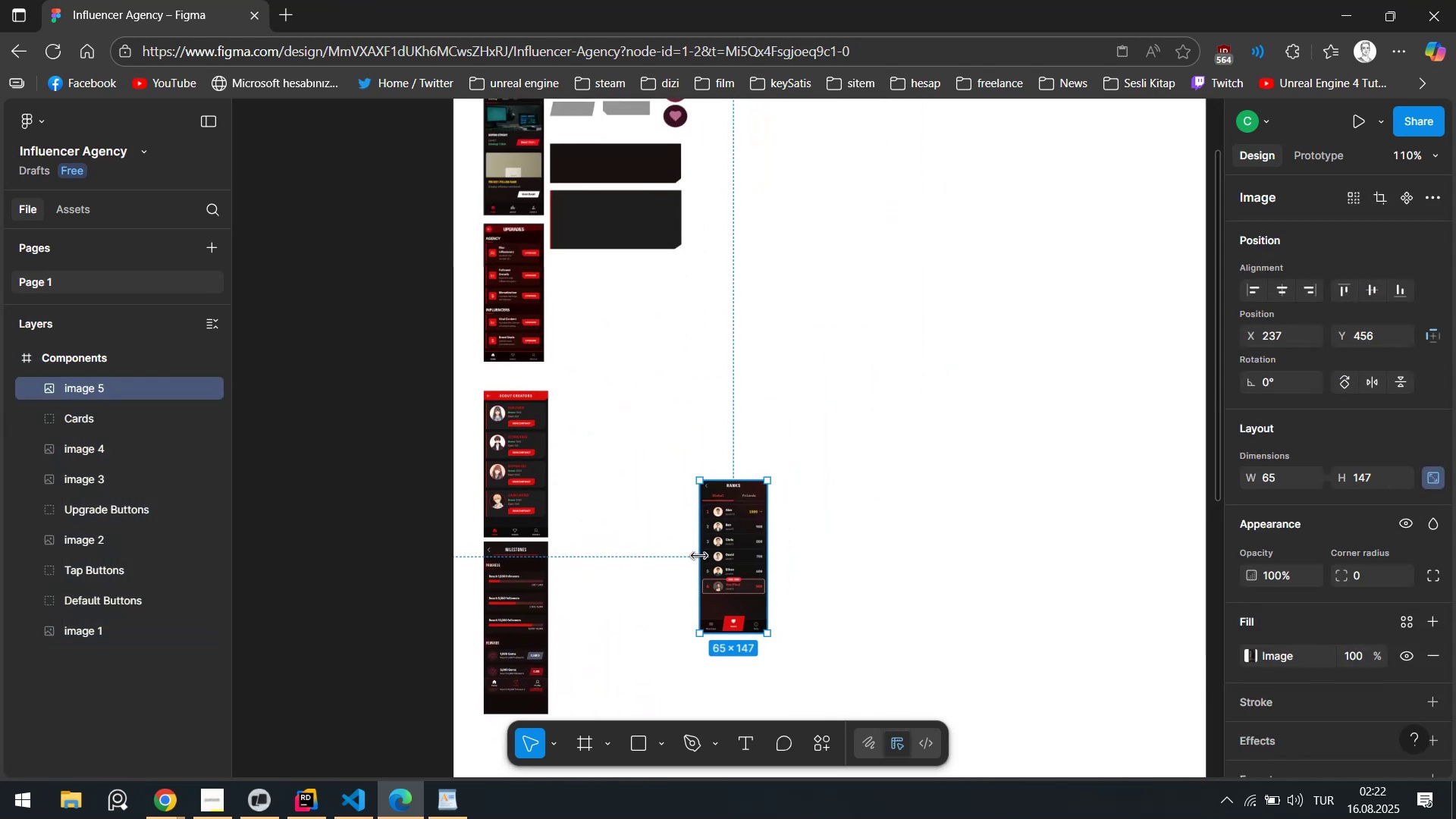 
left_click_drag(start_coordinate=[728, 551], to_coordinate=[658, 405])
 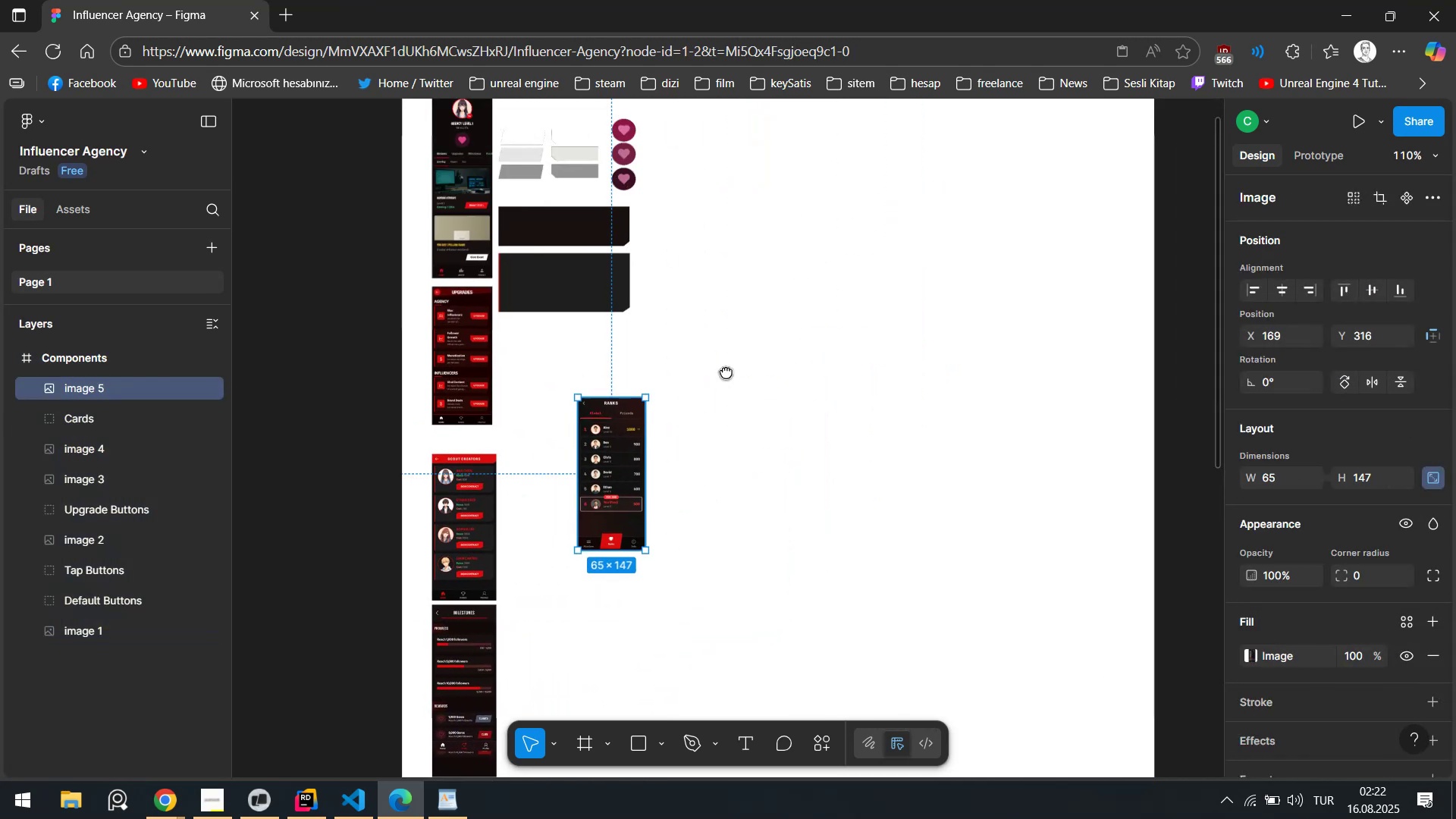 
hold_key(key=ControlLeft, duration=0.41)
scroll: coordinate [627, 438], scroll_direction: down, amount: 3.0
 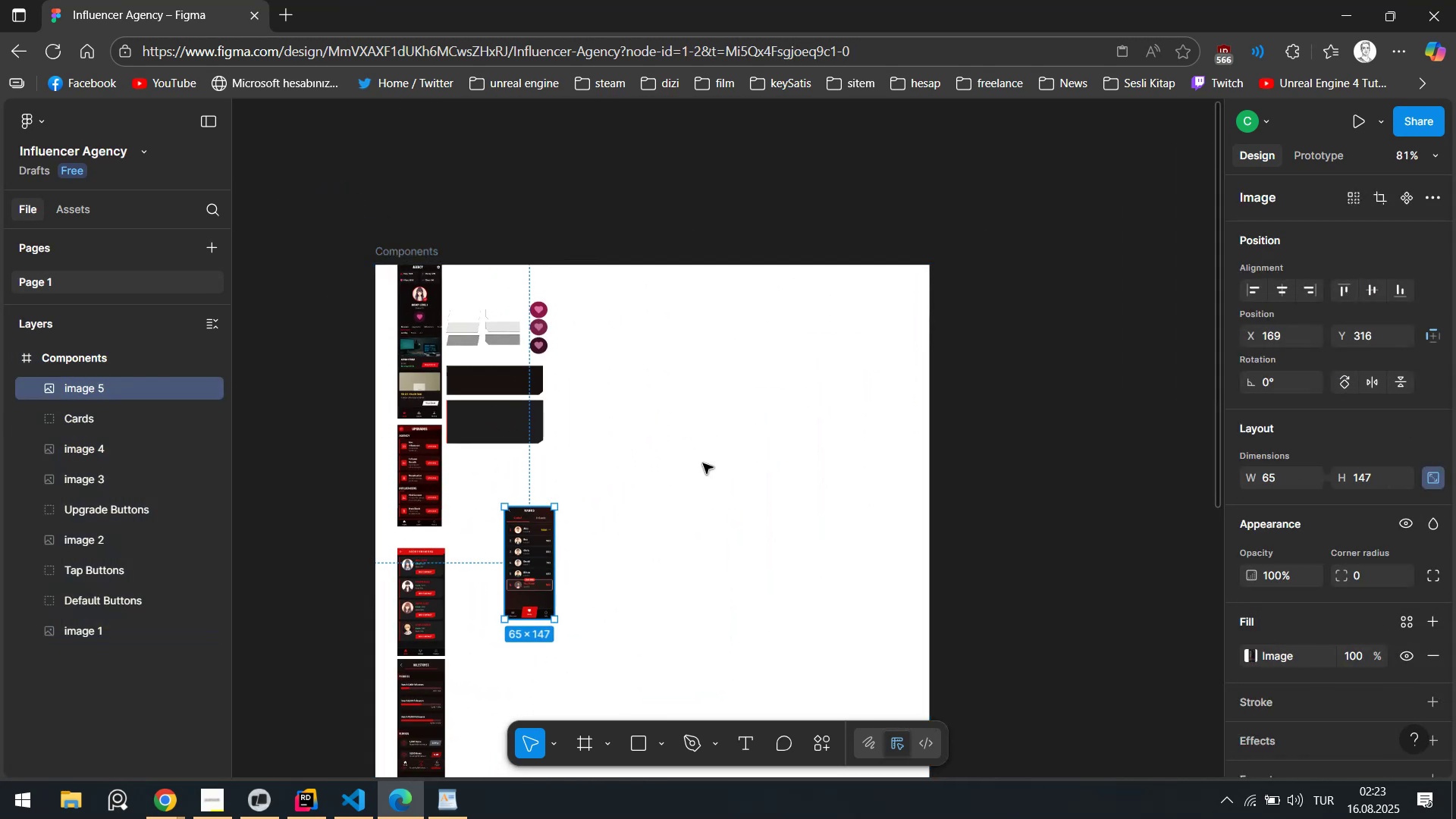 
left_click_drag(start_coordinate=[680, 435], to_coordinate=[465, 301])
 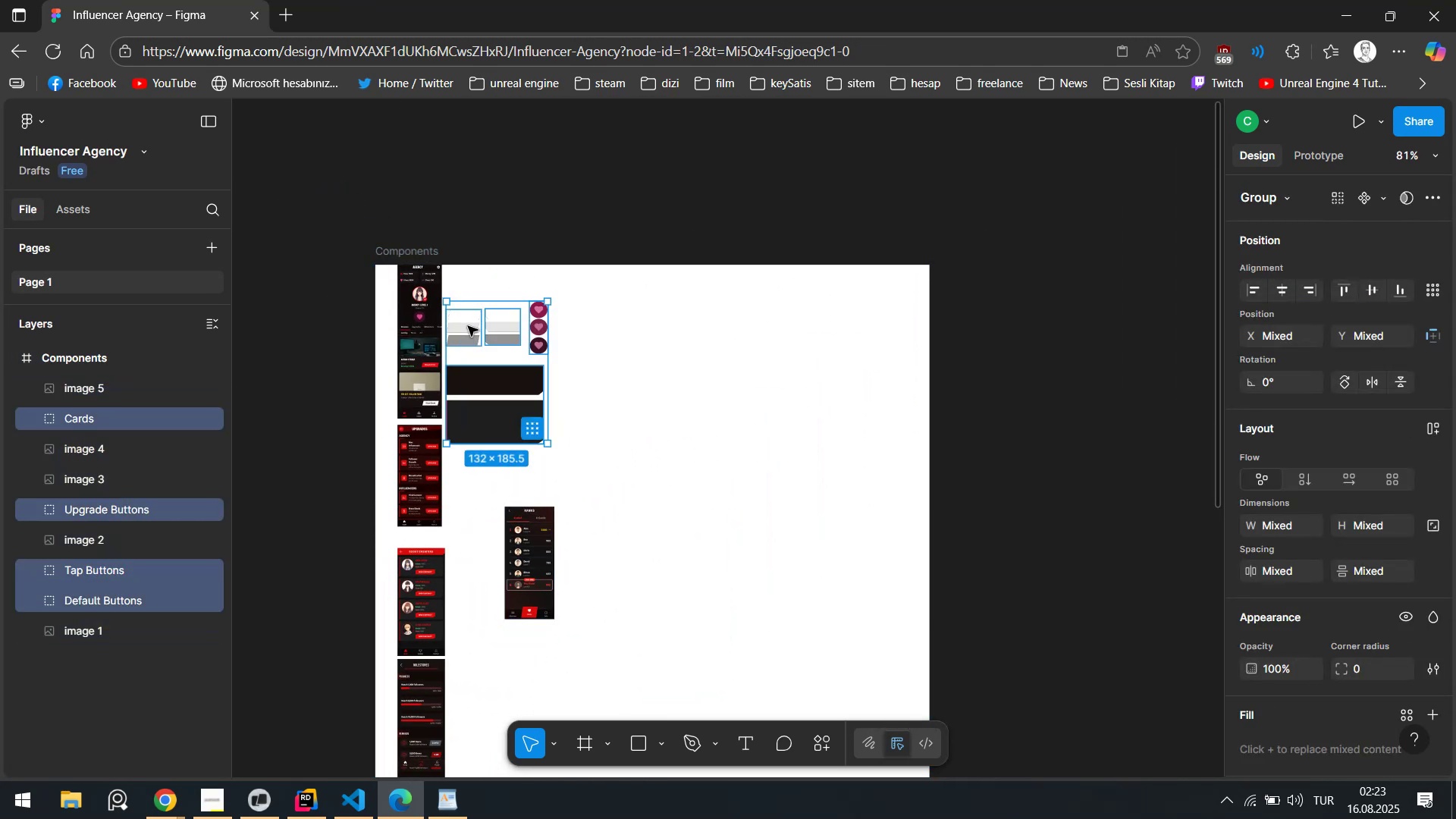 
left_click_drag(start_coordinate=[468, 326], to_coordinate=[821, 322])
 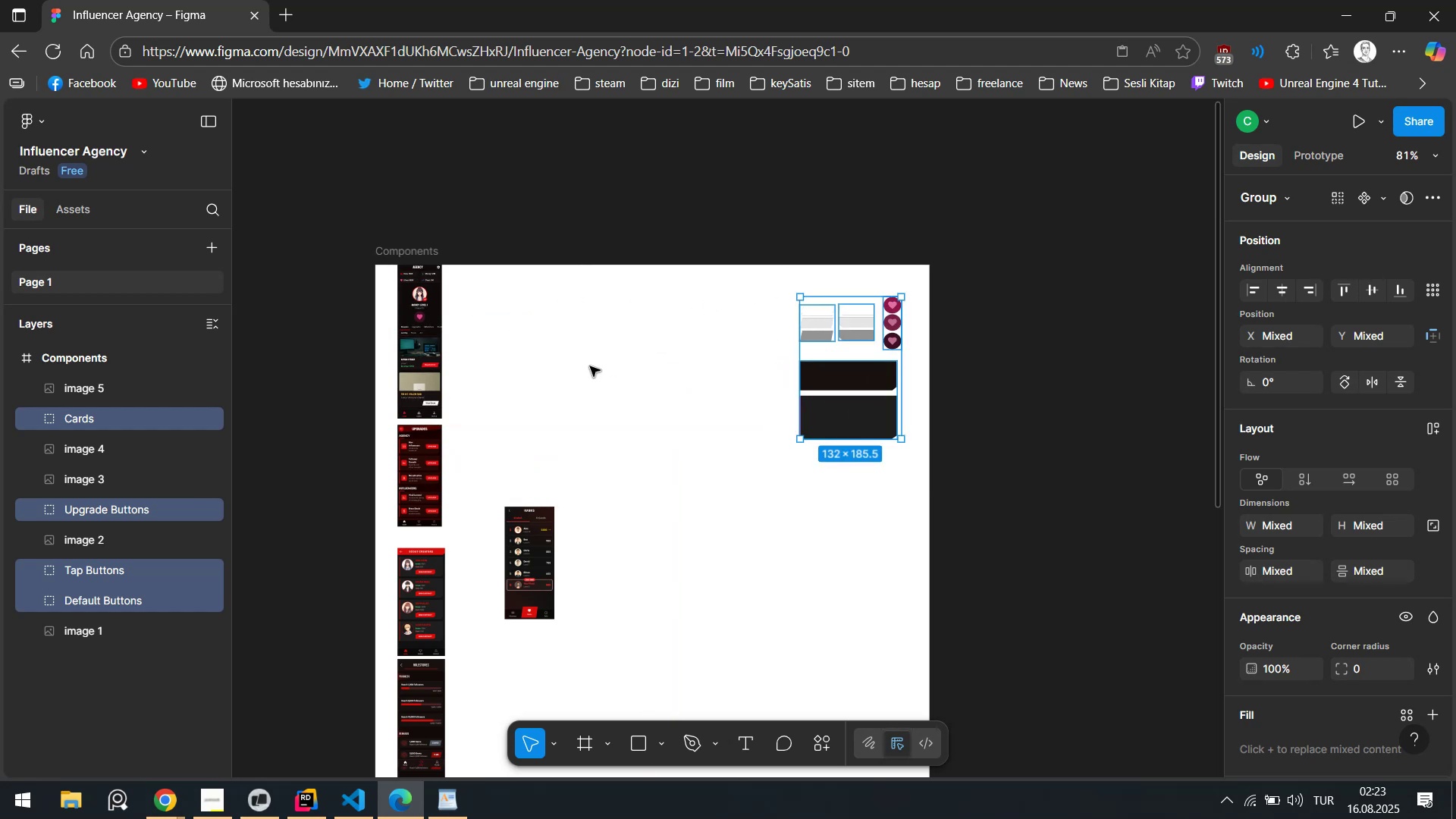 
left_click([590, 366])
 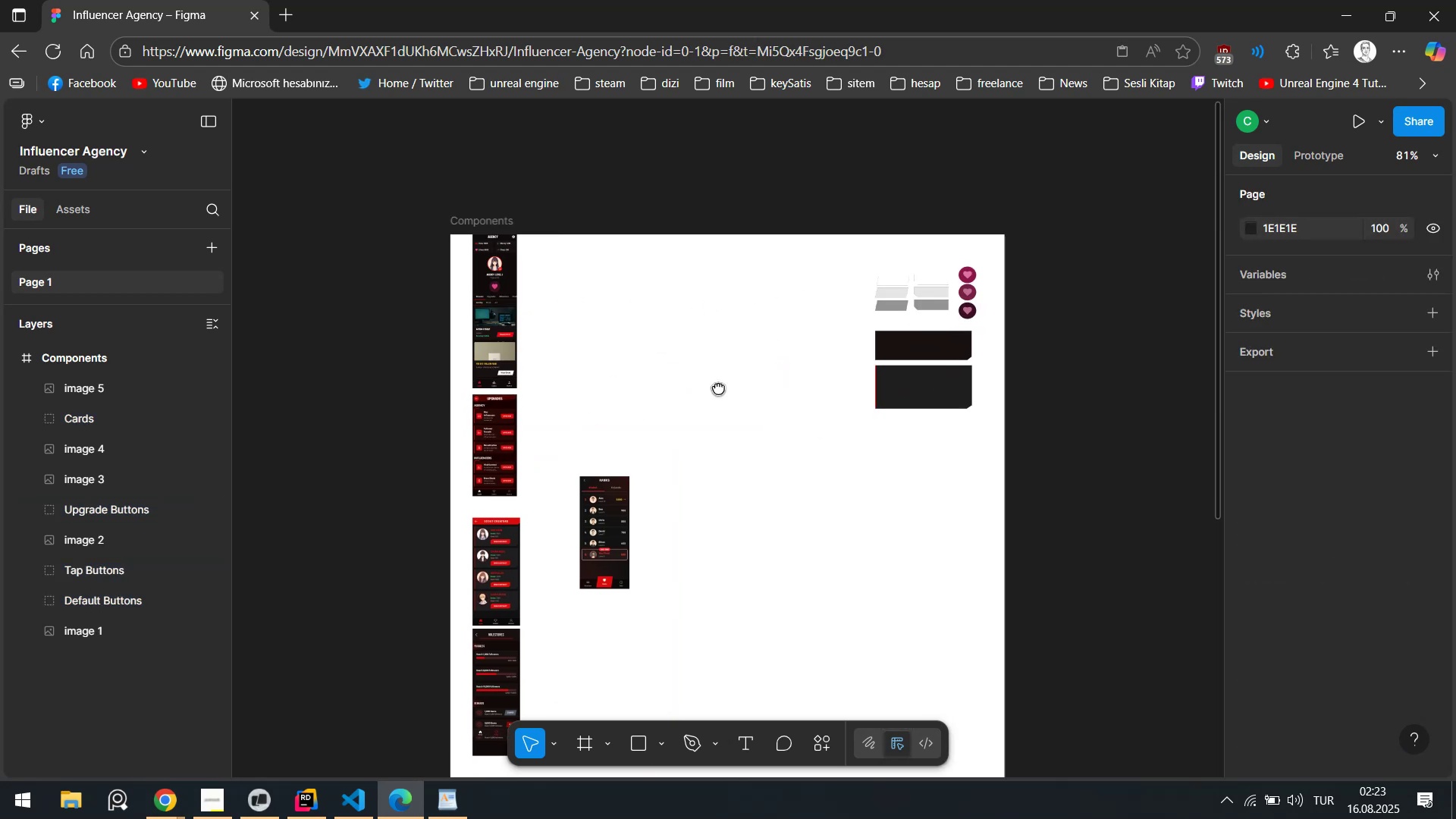 
hold_key(key=ControlLeft, duration=0.59)
scroll: coordinate [777, 416], scroll_direction: up, amount: 2.0
 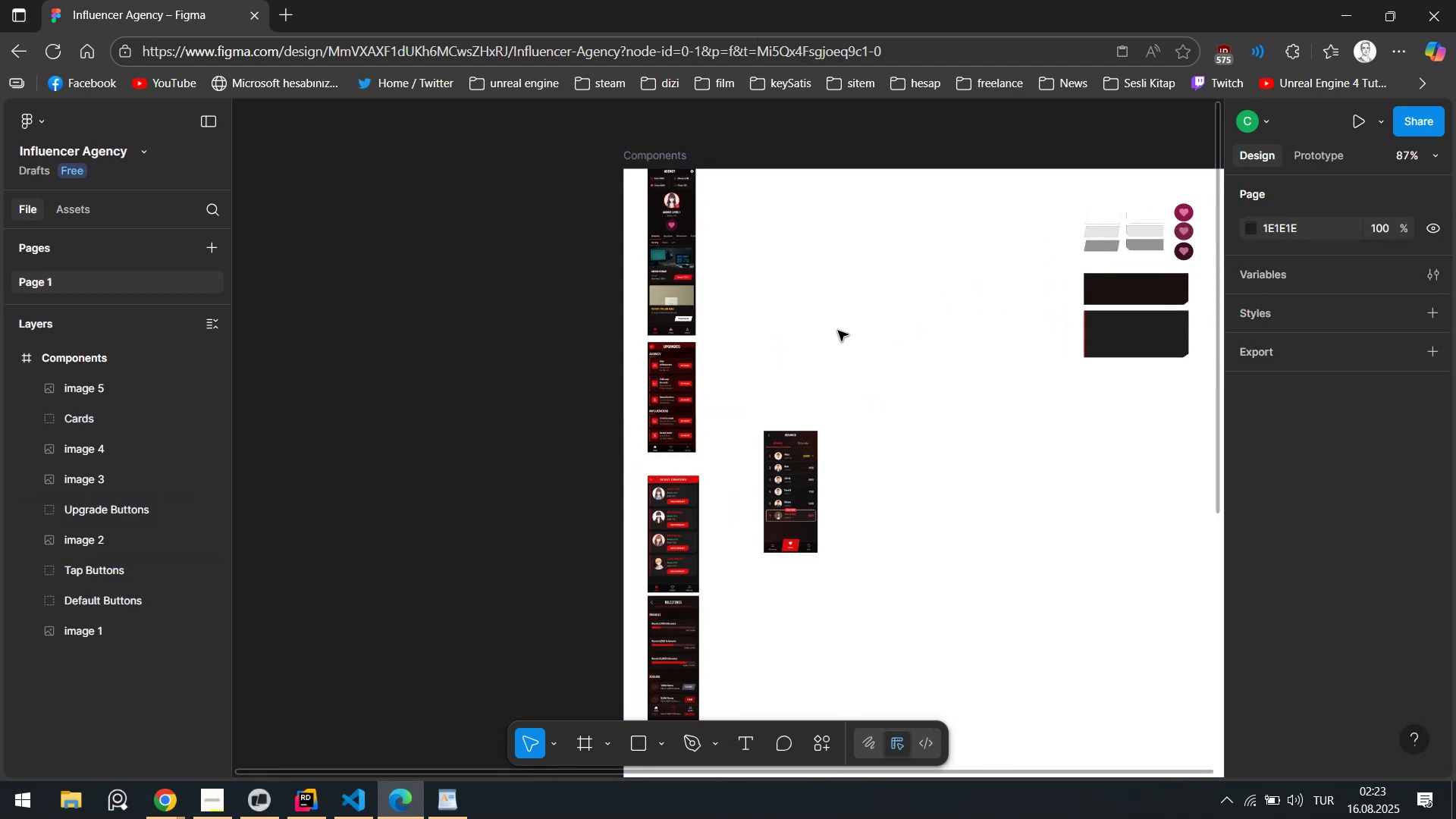 
left_click([843, 315])
 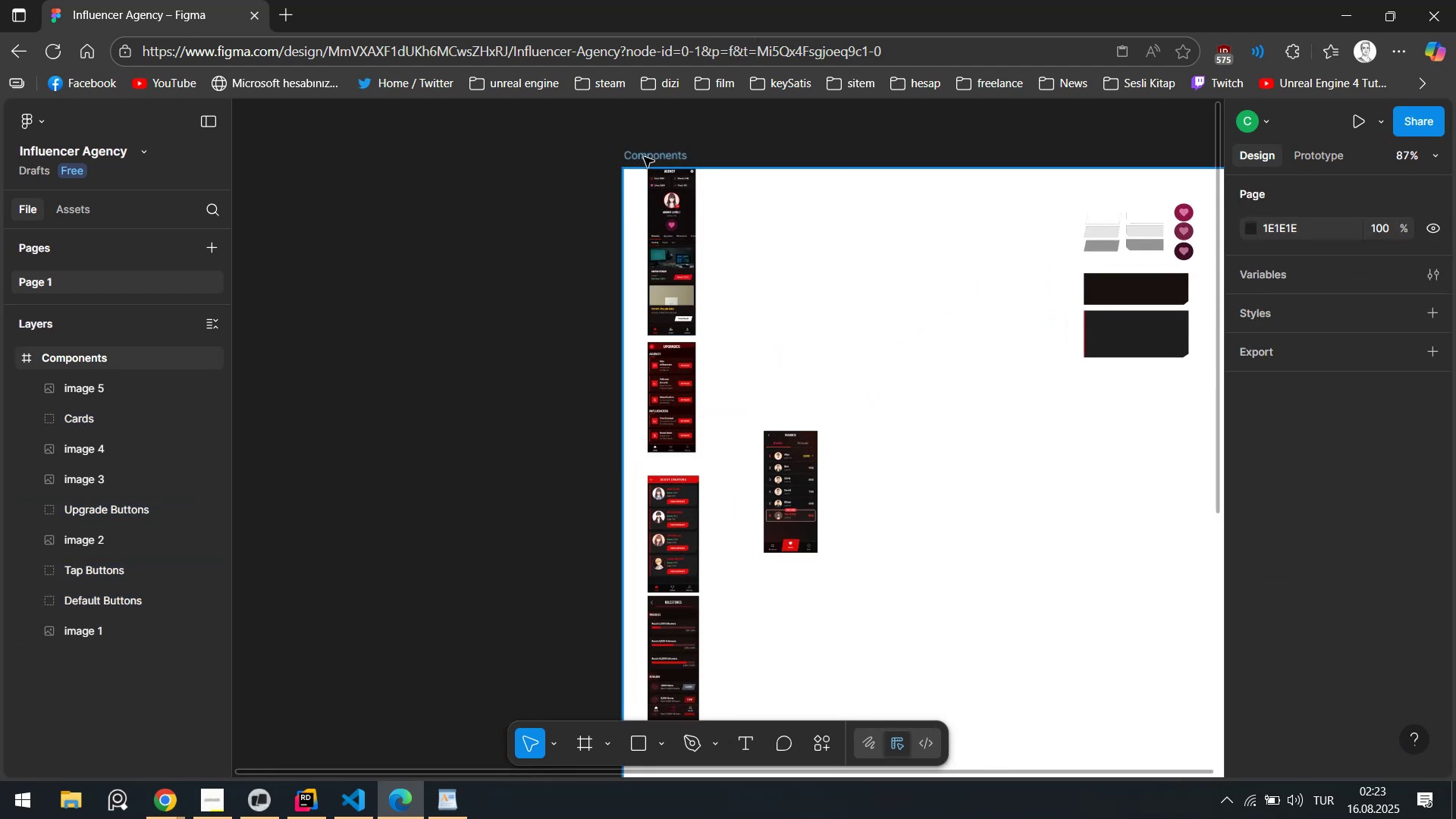 
left_click([646, 161])
 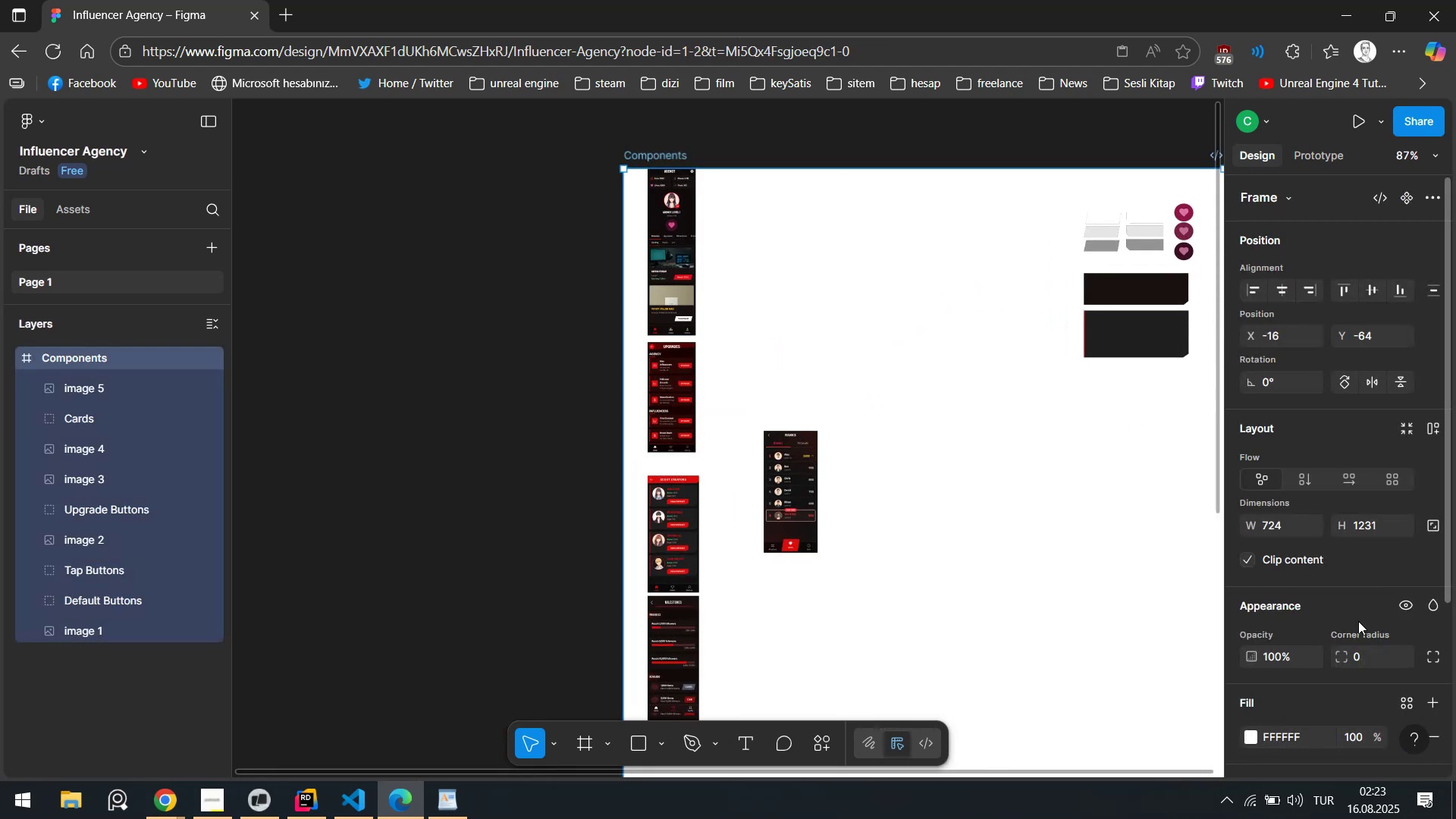 
scroll: coordinate [1377, 615], scroll_direction: down, amount: 2.0
 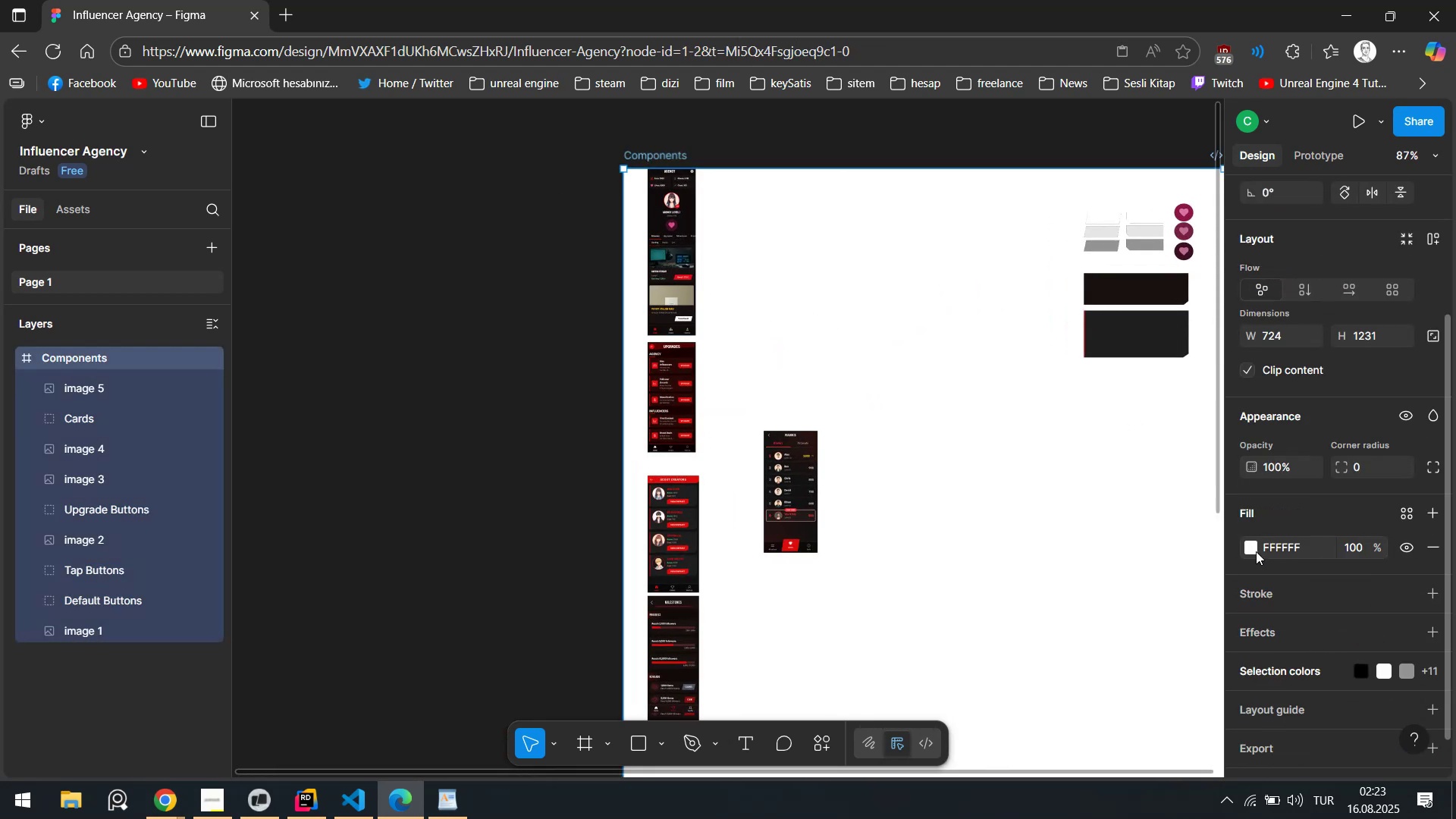 
left_click([1249, 551])
 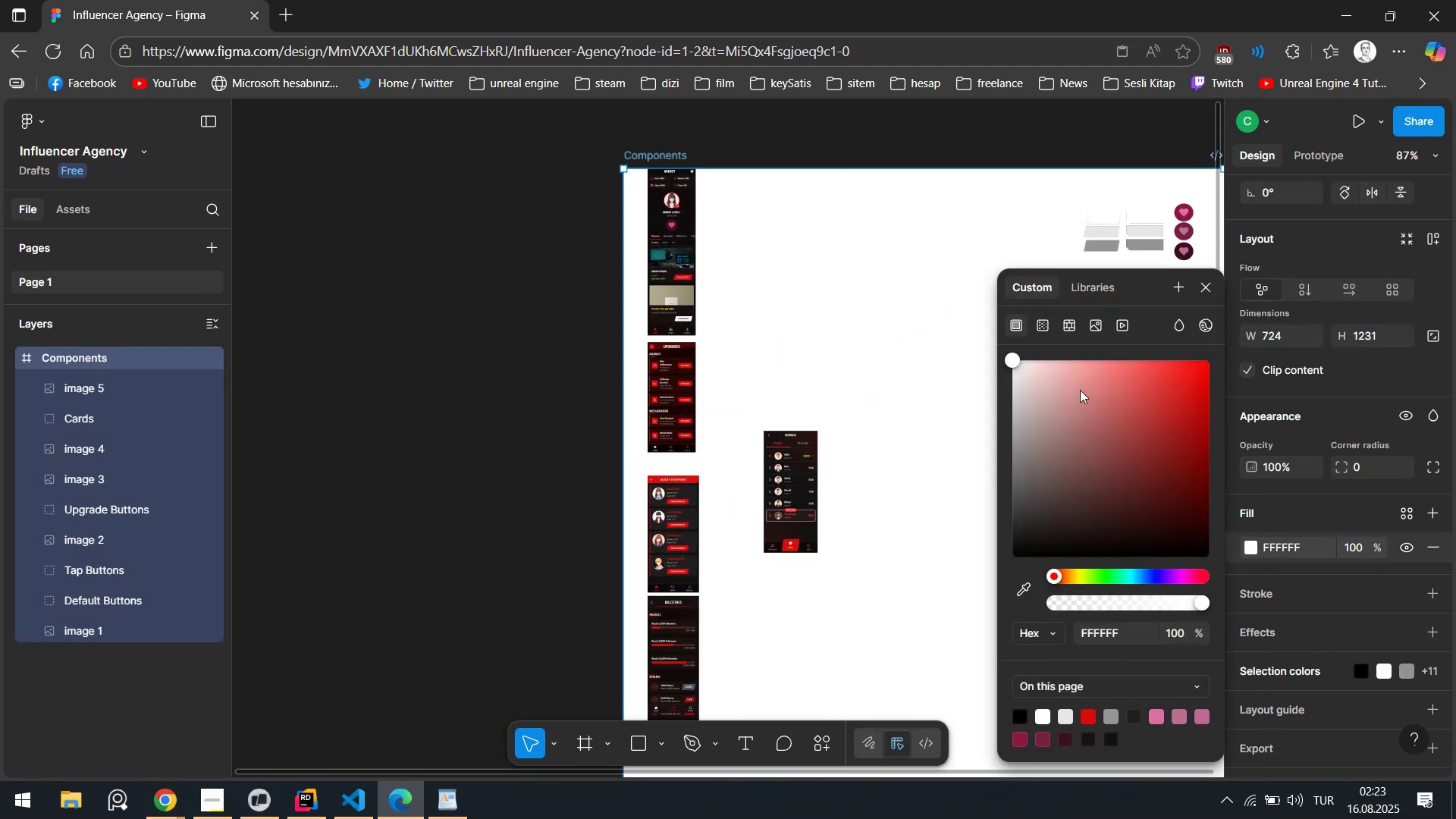 
left_click_drag(start_coordinate=[1063, 382], to_coordinate=[1028, 534])
 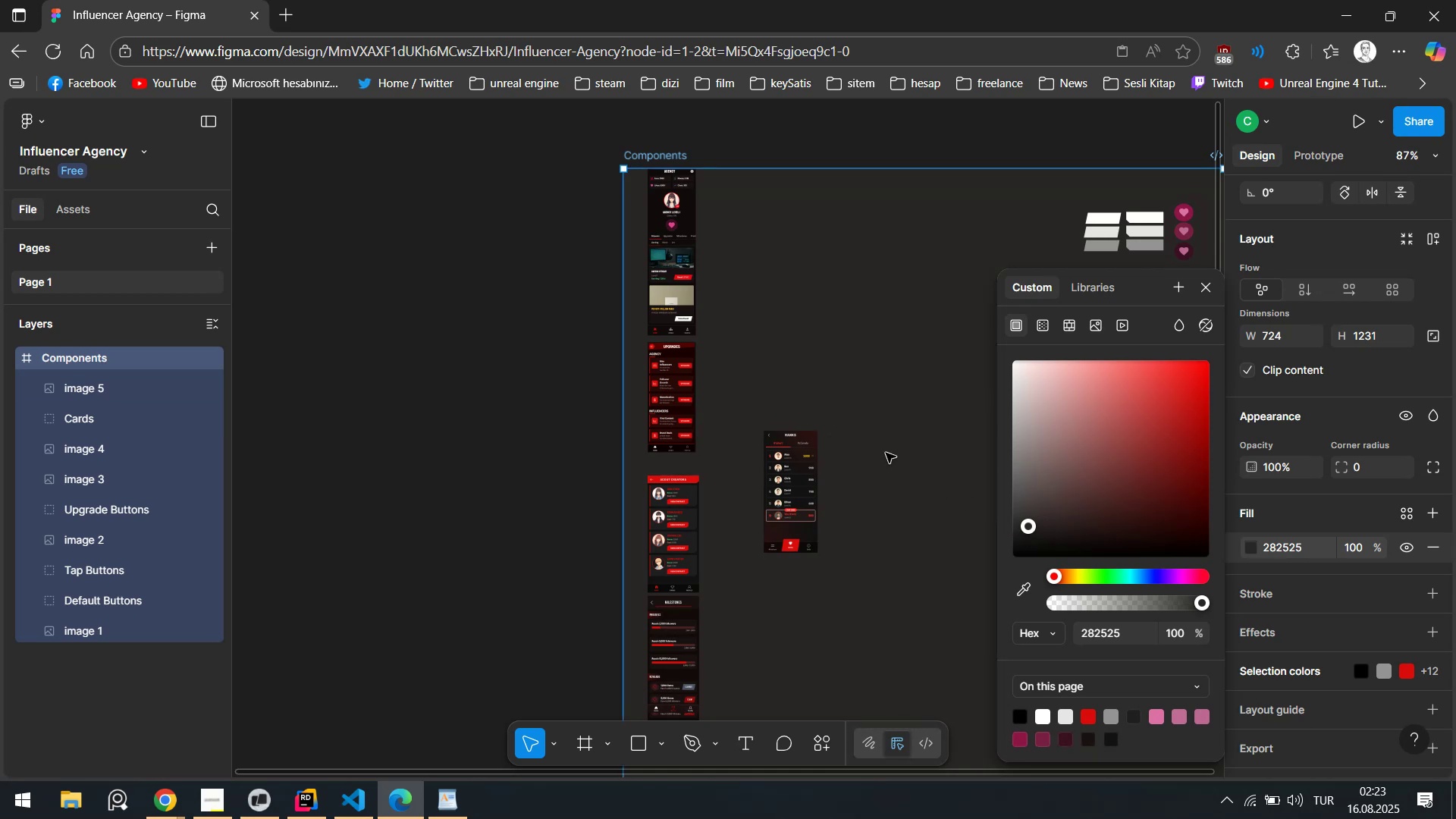 
left_click([869, 441])
 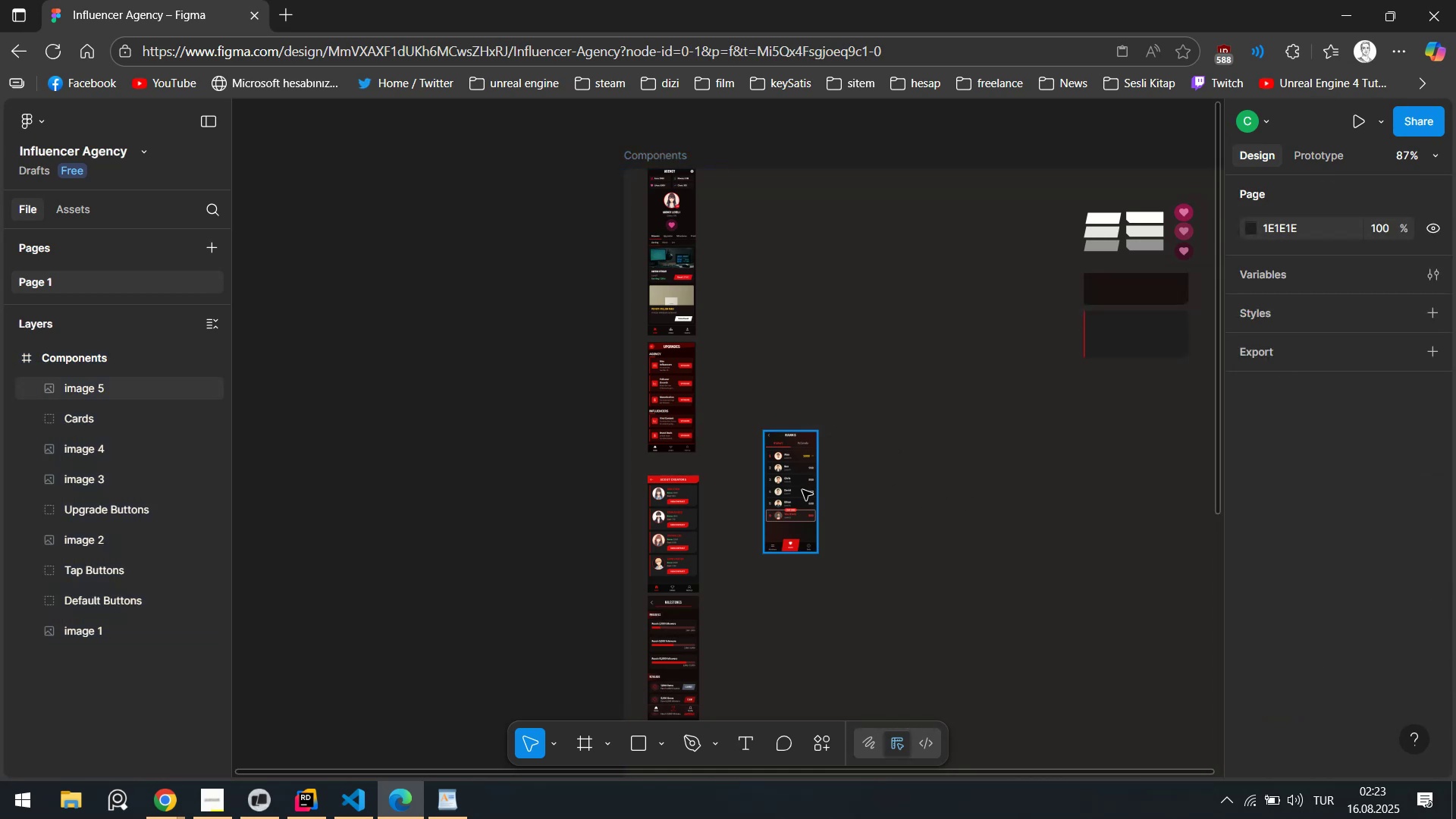 
left_click_drag(start_coordinate=[796, 484], to_coordinate=[745, 221])
 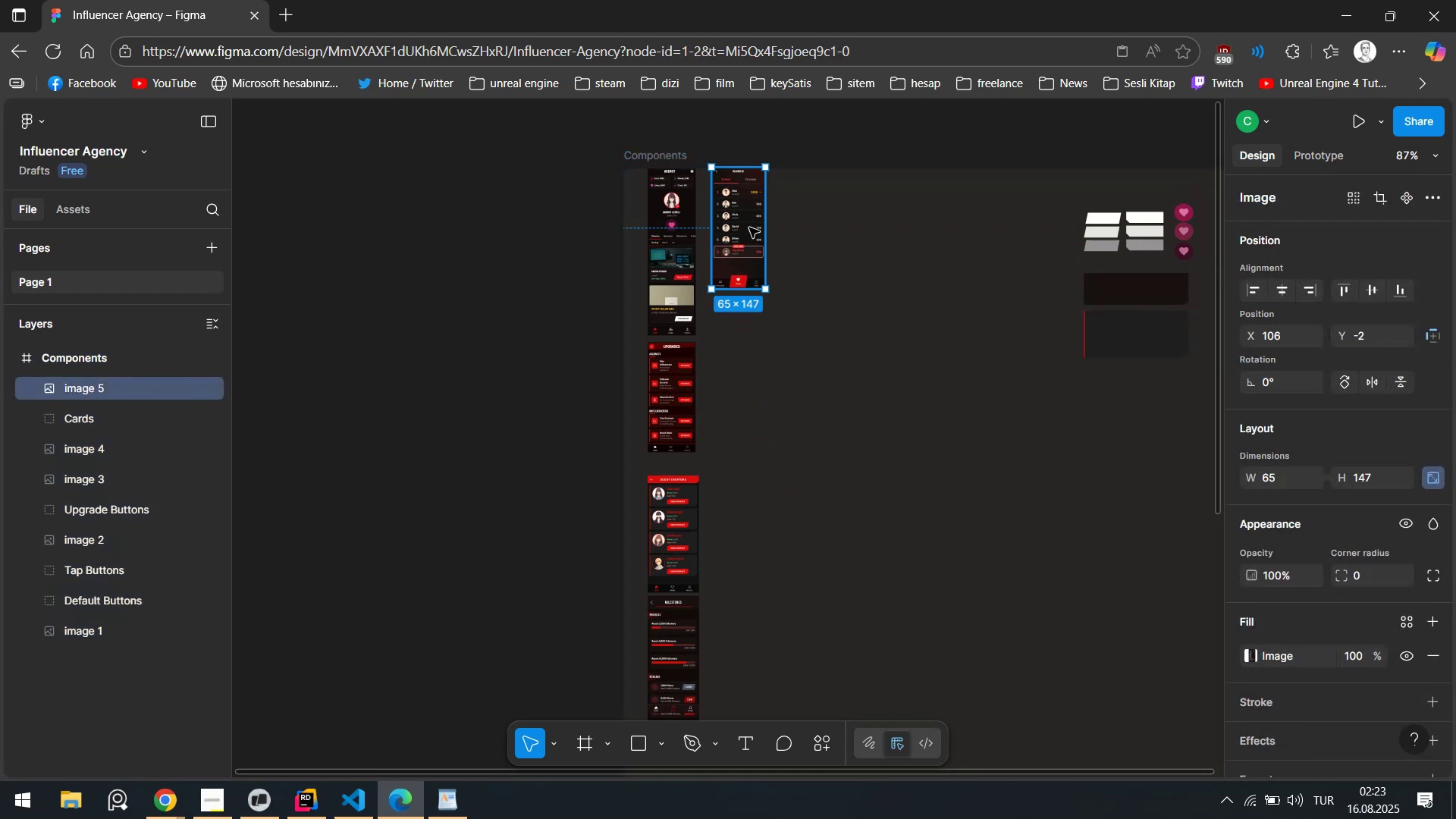 
hold_key(key=ControlLeft, duration=0.5)
scroll: coordinate [764, 237], scroll_direction: up, amount: 5.0
 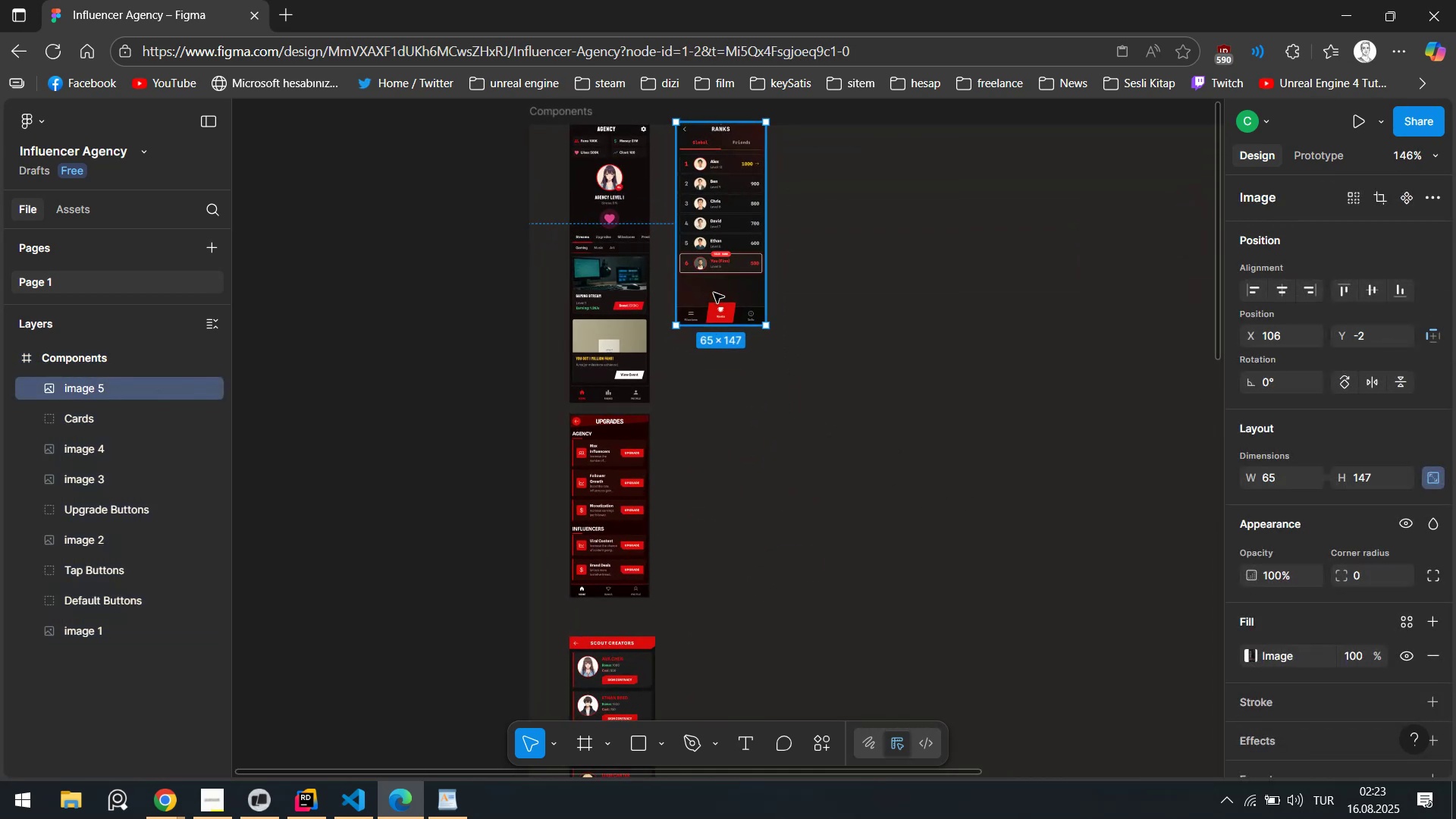 
left_click_drag(start_coordinate=[728, 258], to_coordinate=[625, 544])
 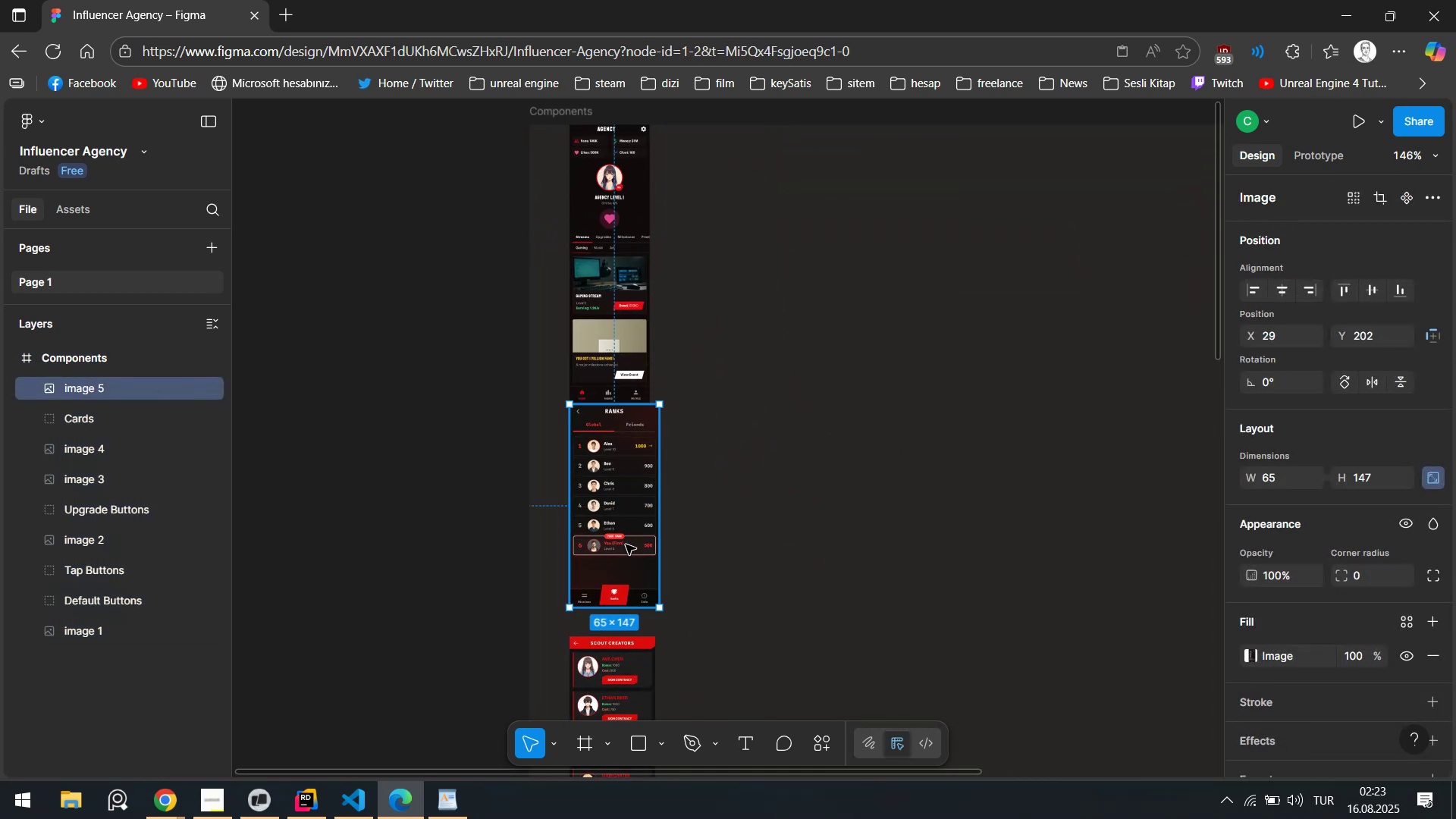 
hold_key(key=ControlLeft, duration=0.46)
 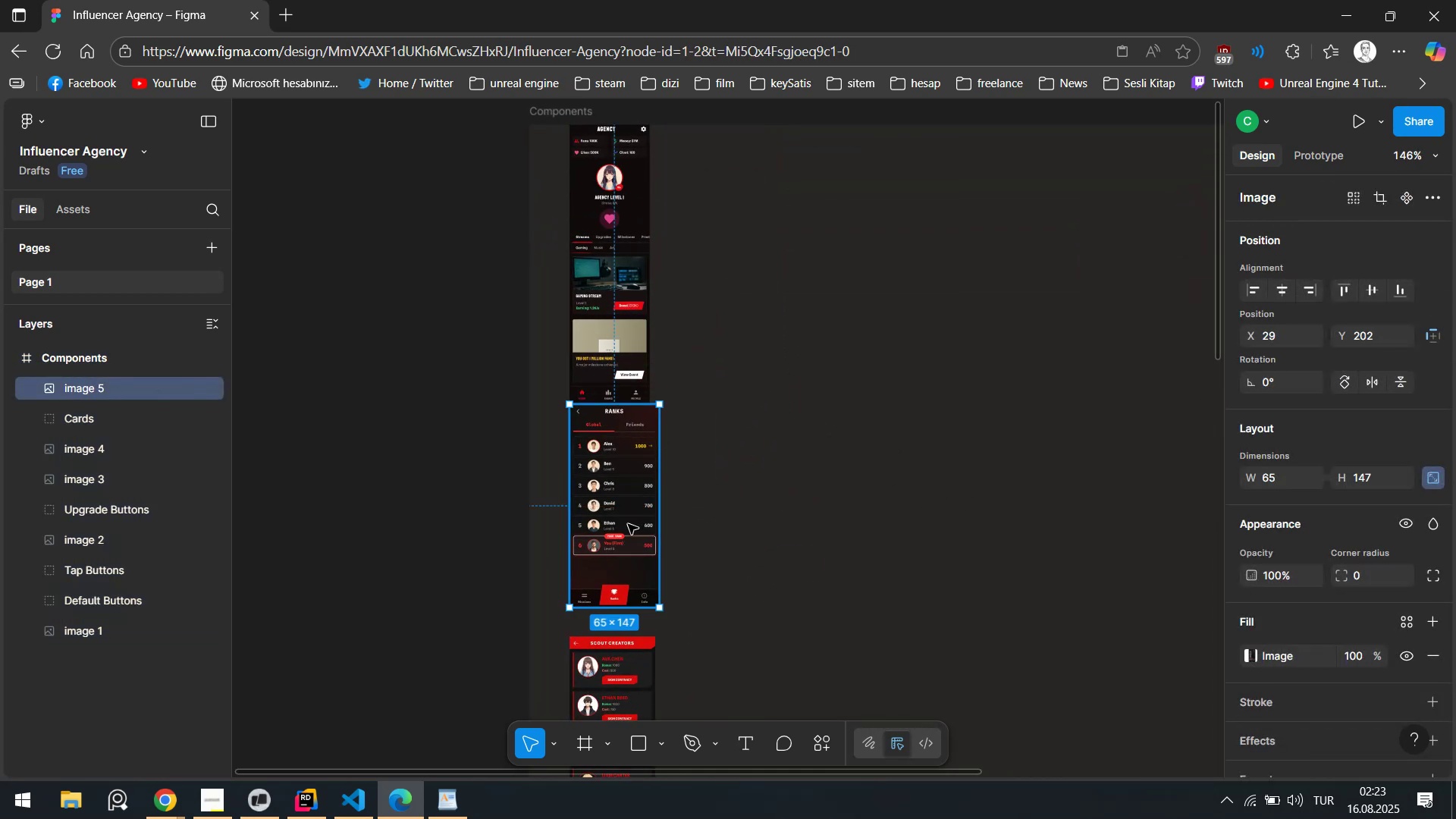 
left_click_drag(start_coordinate=[626, 526], to_coordinate=[726, 417])
 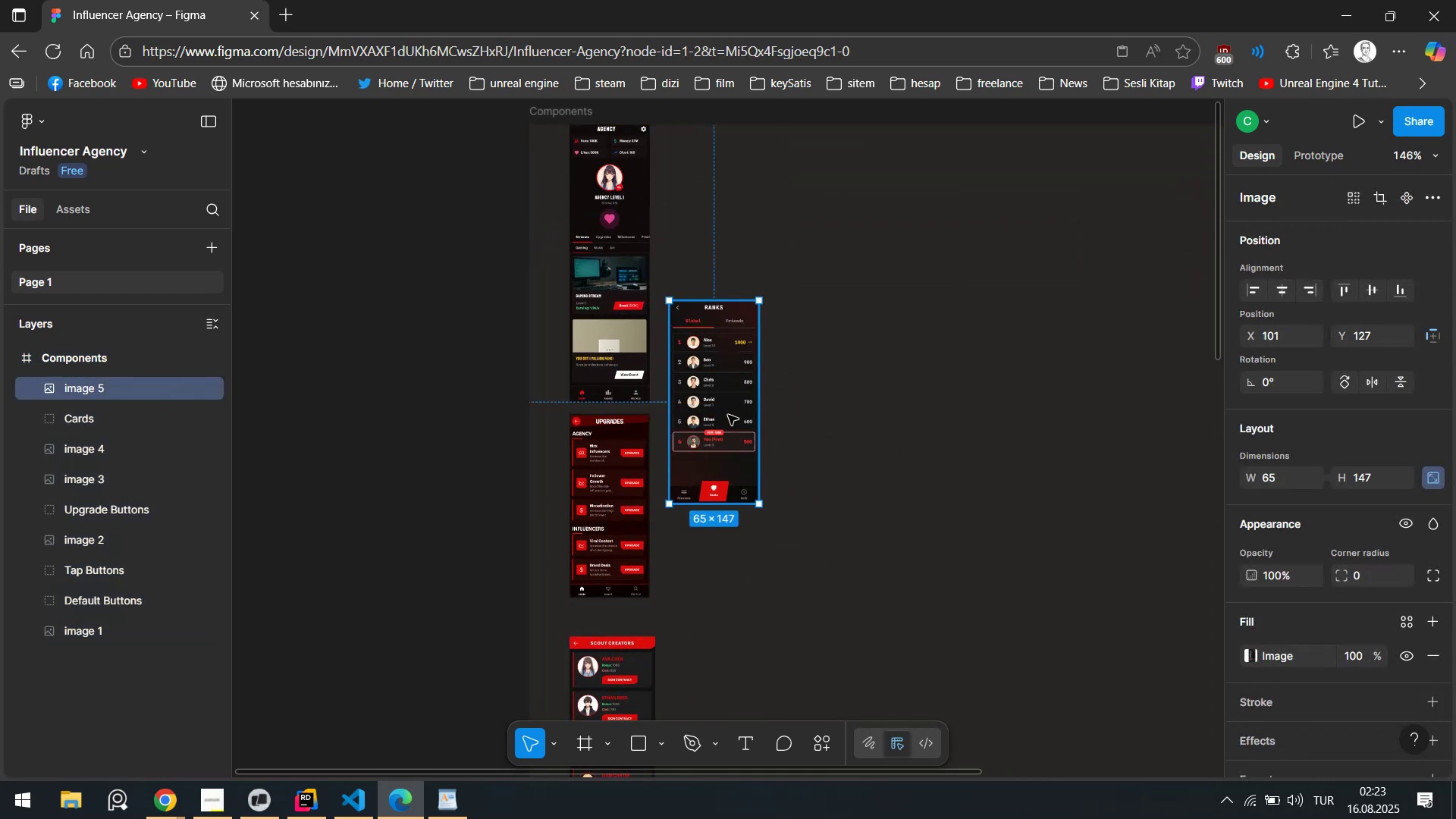 
hold_key(key=ControlLeft, duration=0.51)
scroll: coordinate [712, 439], scroll_direction: none, amount: 0.0
 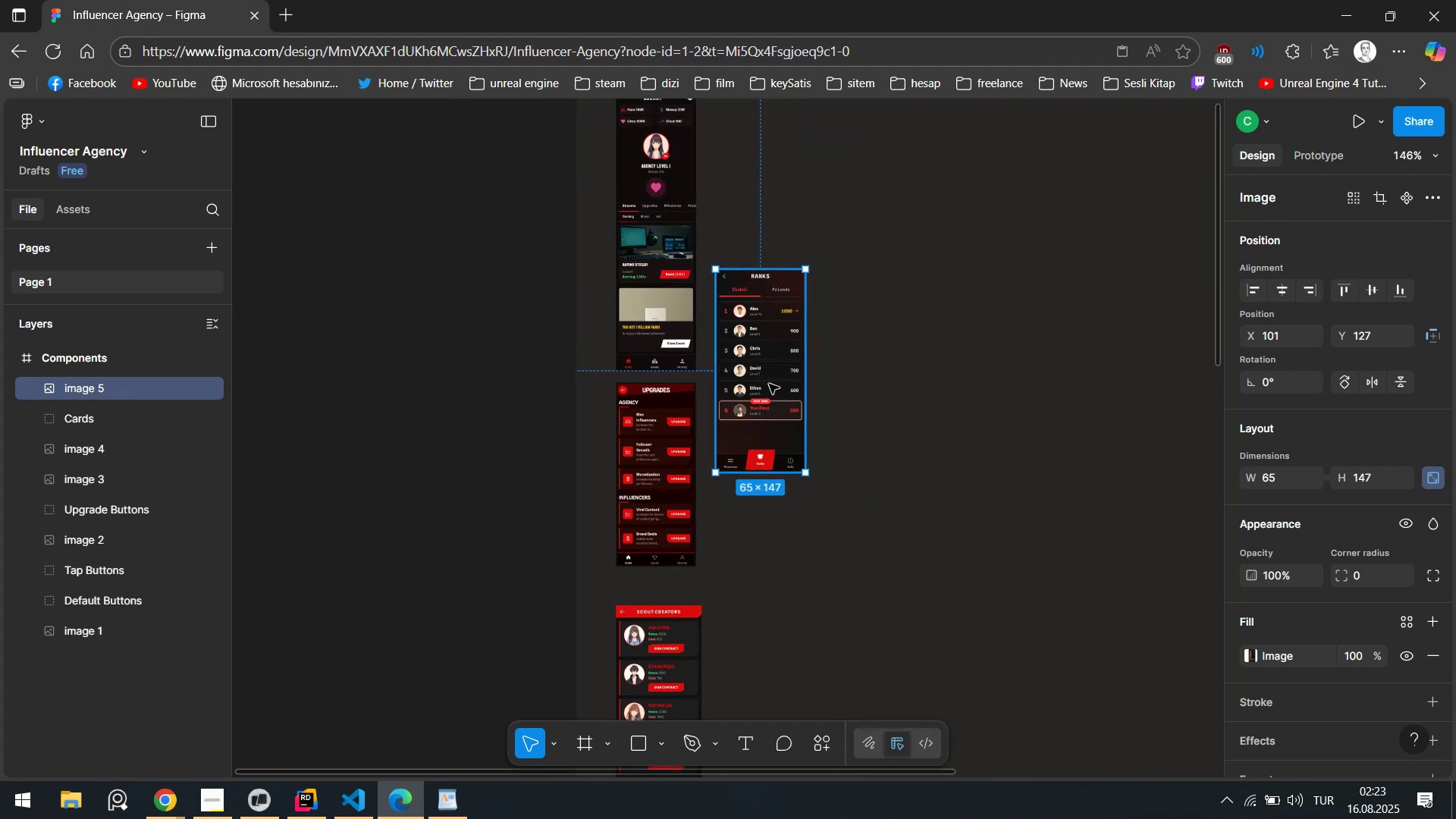 
hold_key(key=ControlLeft, duration=0.44)
 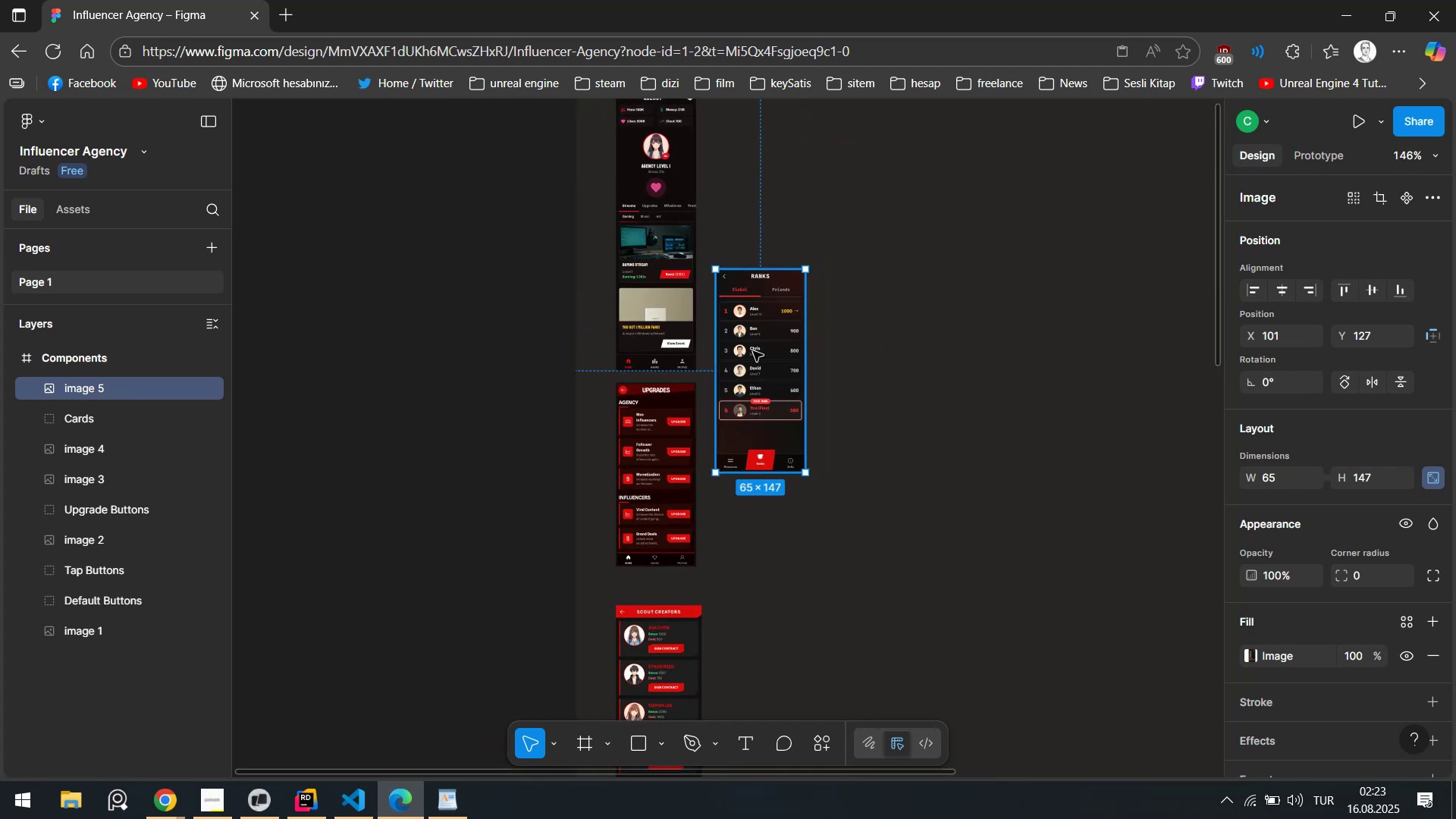 
left_click_drag(start_coordinate=[762, 392], to_coordinate=[767, 243])
 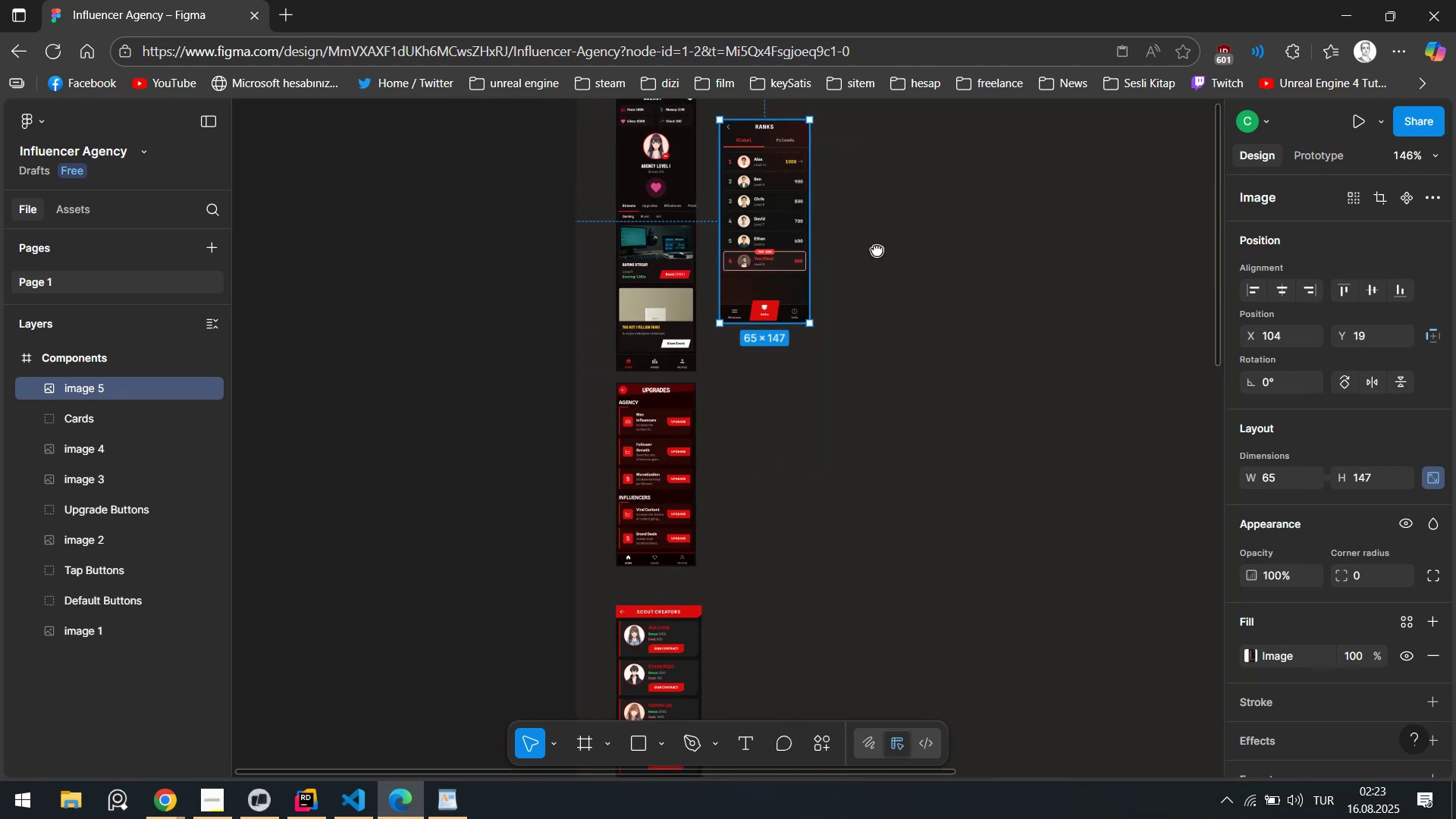 
hold_key(key=ControlLeft, duration=0.5)
scroll: coordinate [824, 321], scroll_direction: up, amount: 3.0
 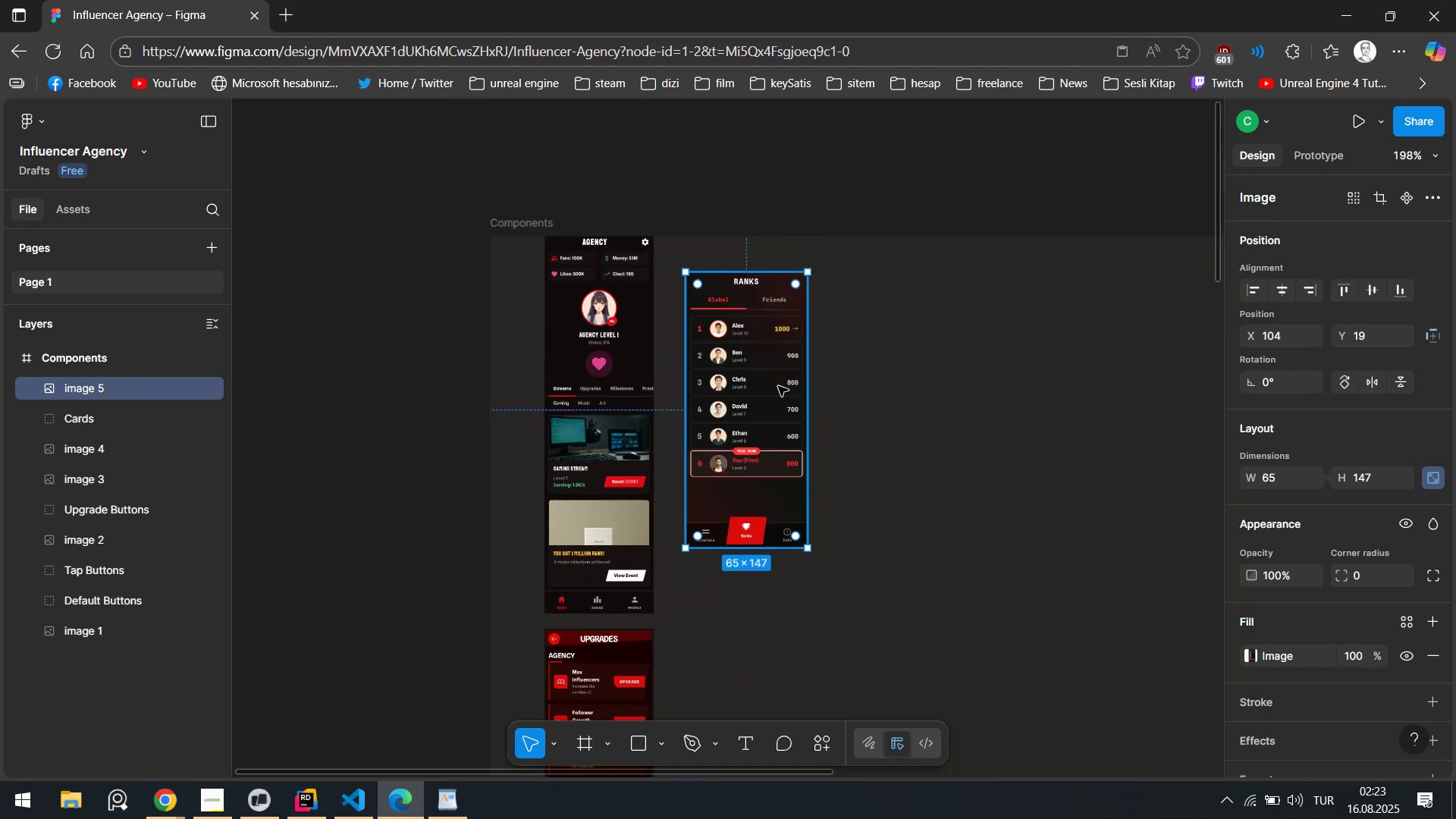 
left_click_drag(start_coordinate=[756, 404], to_coordinate=[744, 380])
 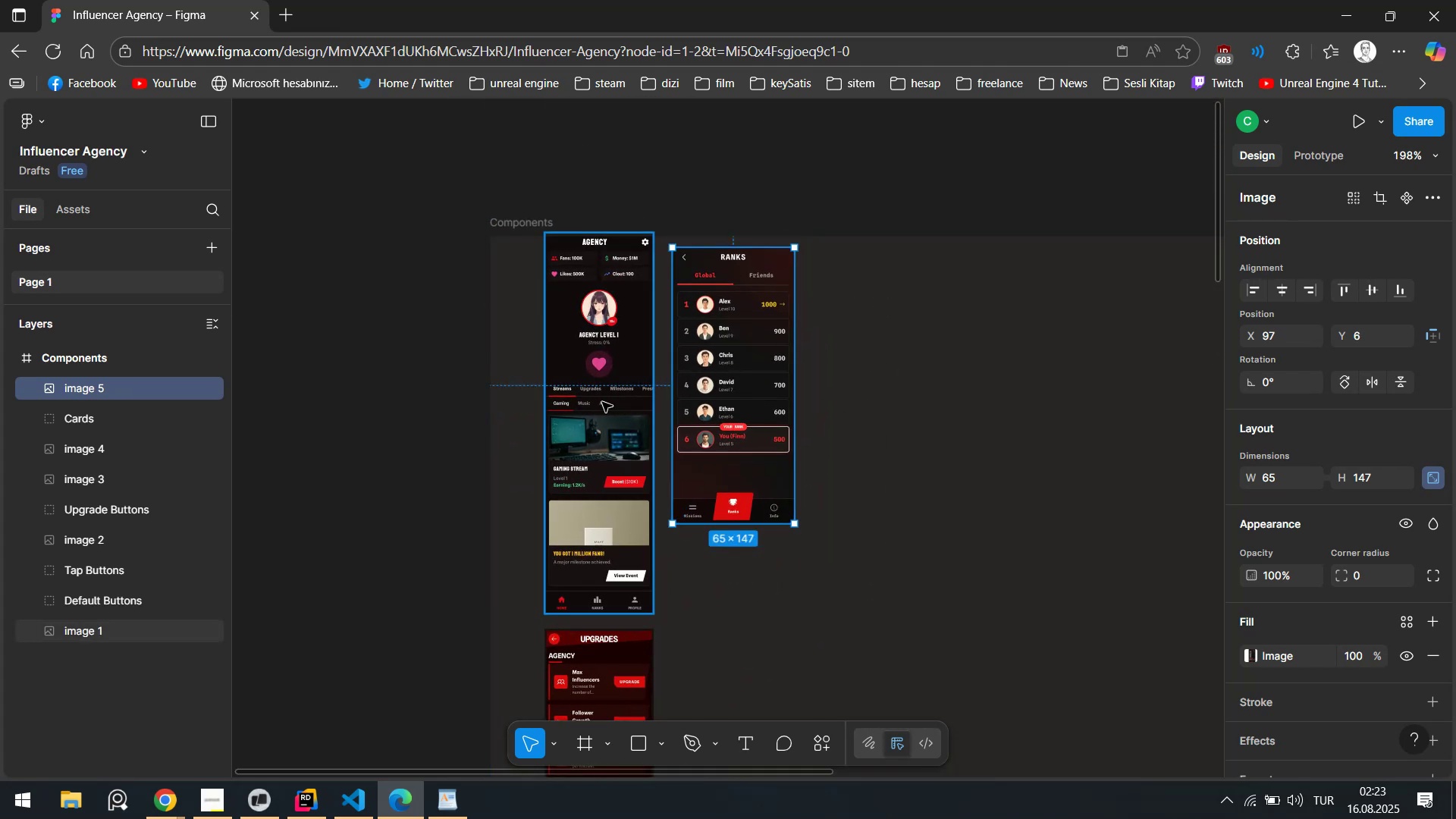 
left_click([602, 402])
 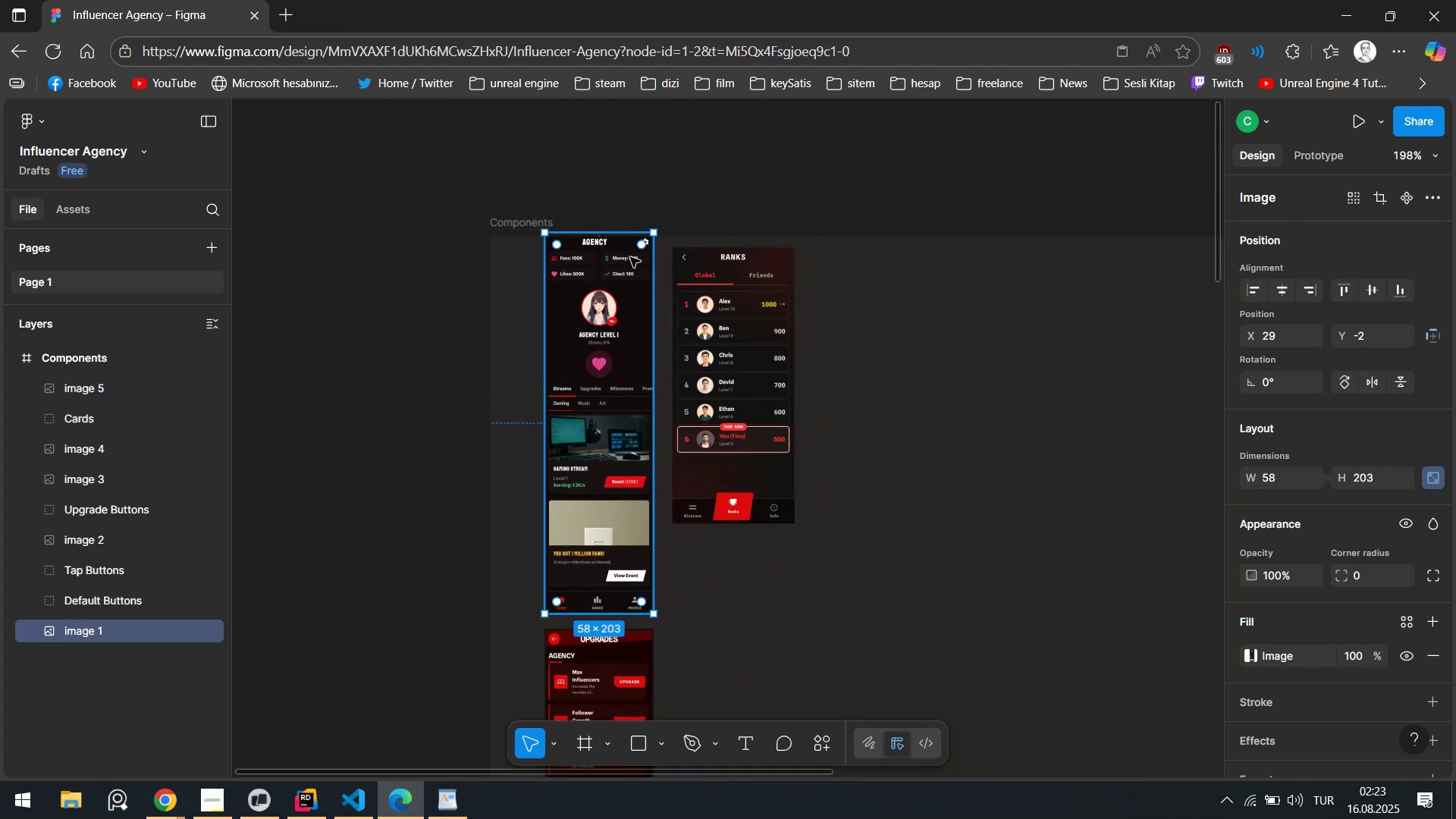 
left_click_drag(start_coordinate=[600, 326], to_coordinate=[726, 344])
 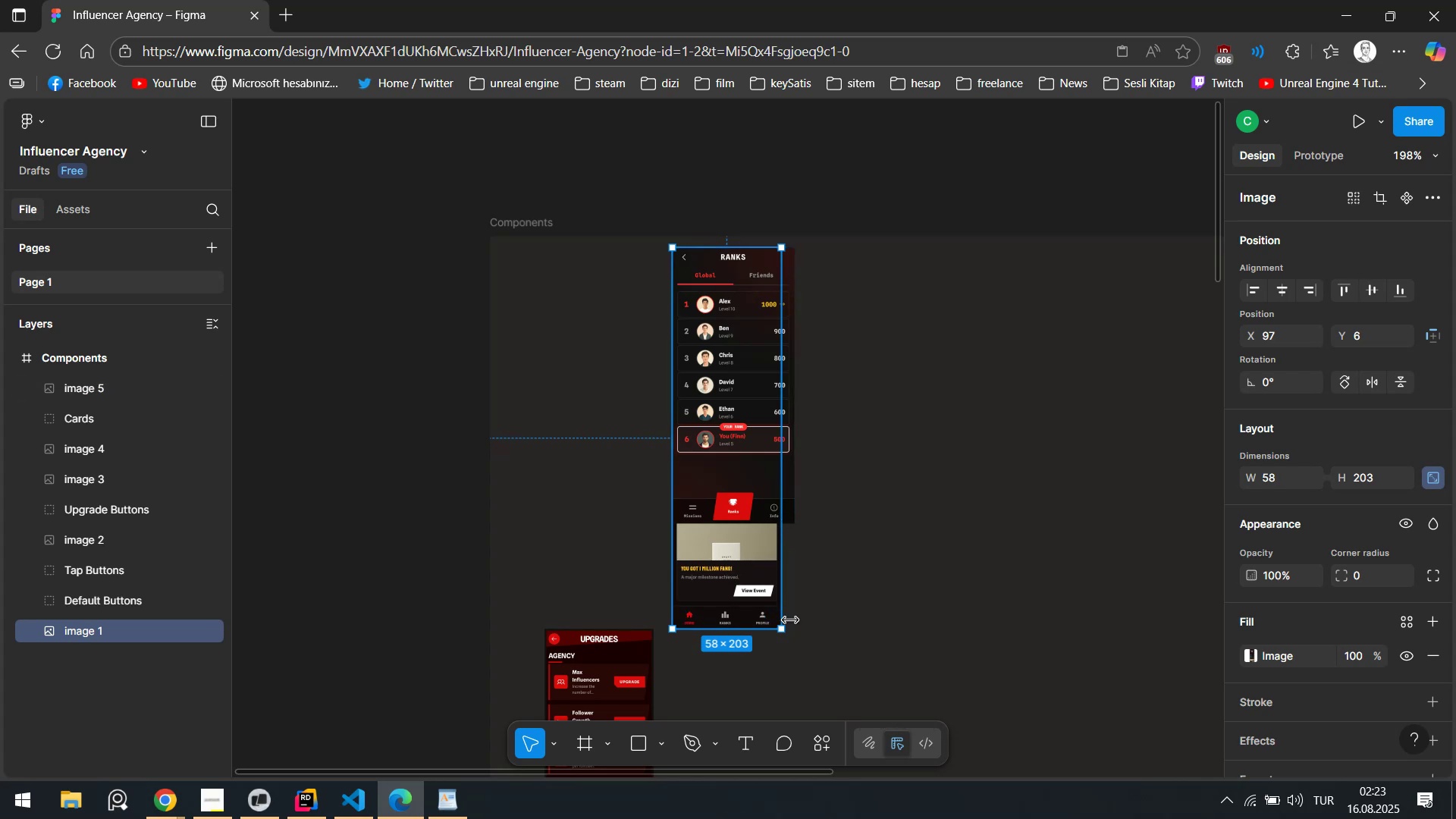 
left_click_drag(start_coordinate=[787, 630], to_coordinate=[794, 636])
 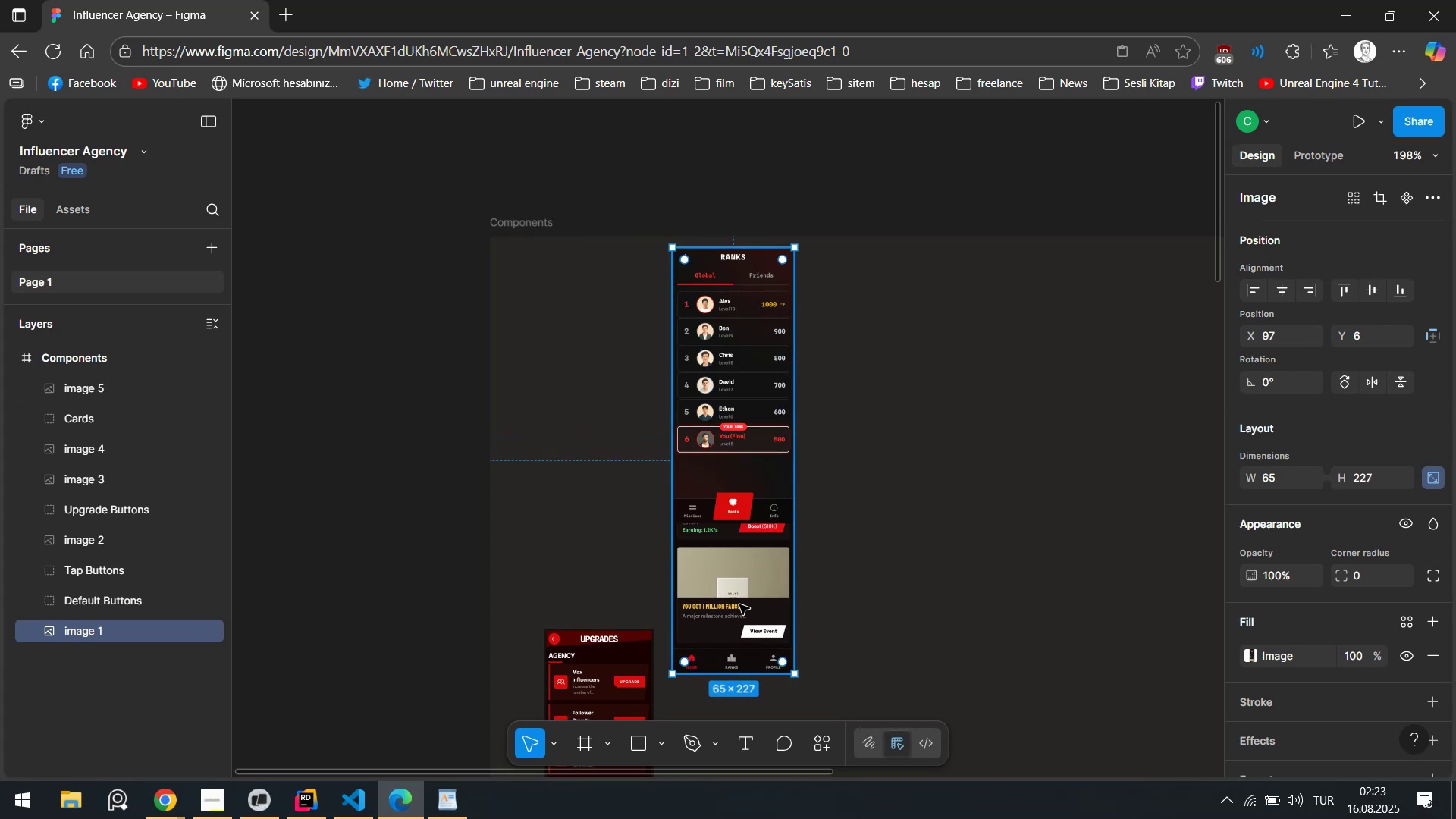 
left_click_drag(start_coordinate=[733, 599], to_coordinate=[585, 598])
 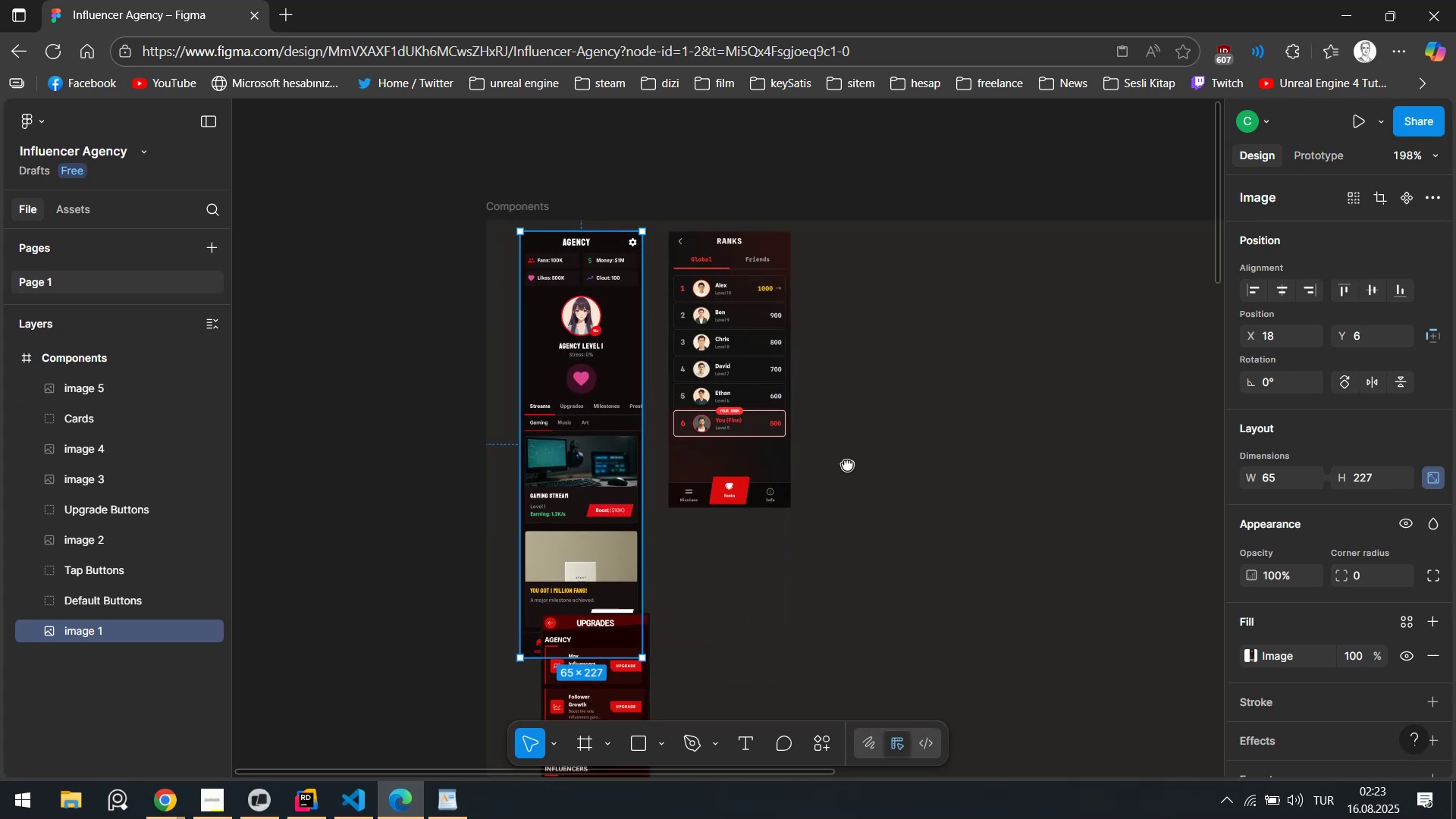 
hold_key(key=ControlLeft, duration=0.46)
scroll: coordinate [752, 466], scroll_direction: down, amount: 2.0
 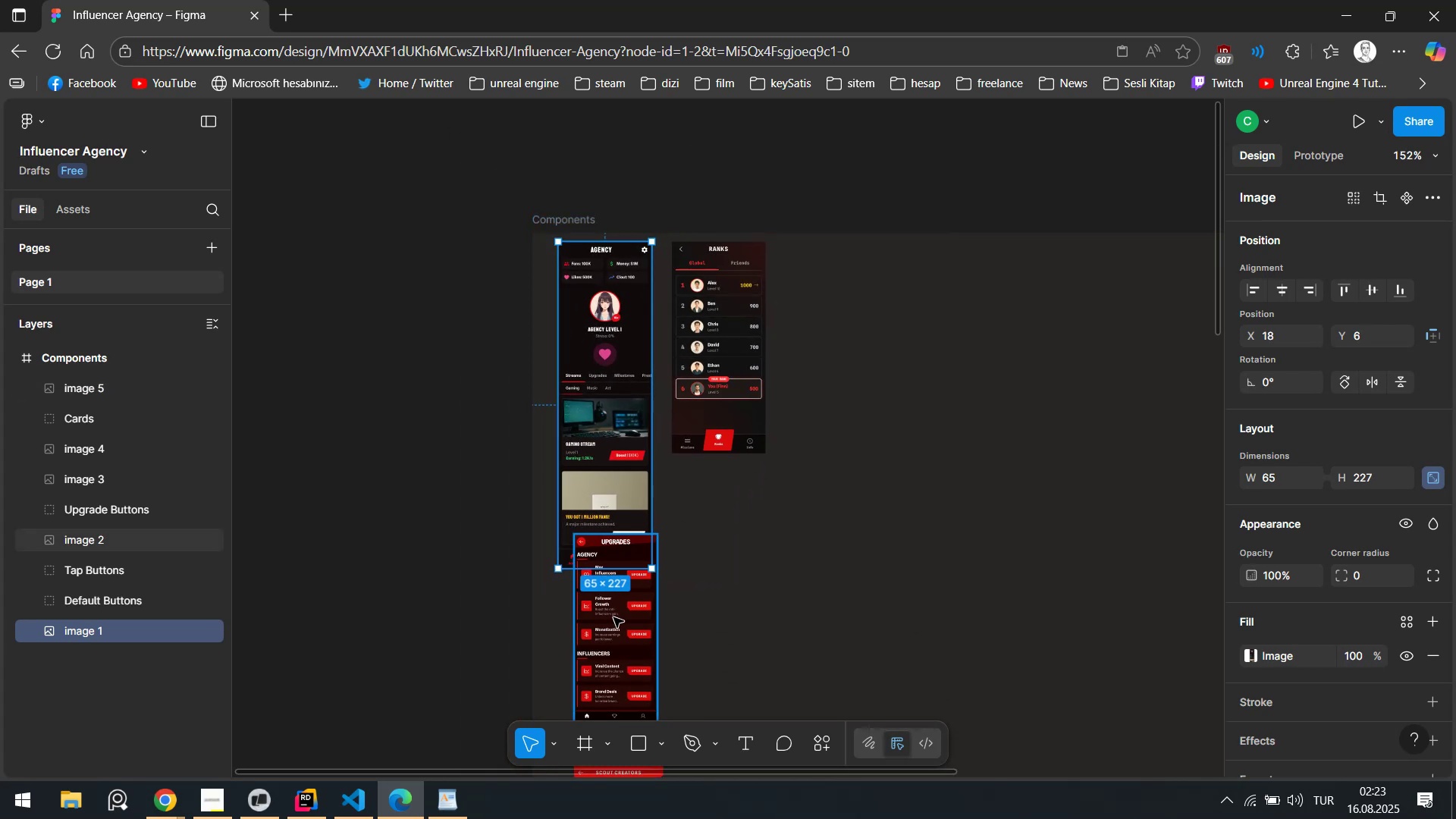 
left_click_drag(start_coordinate=[617, 631], to_coordinate=[817, 334])
 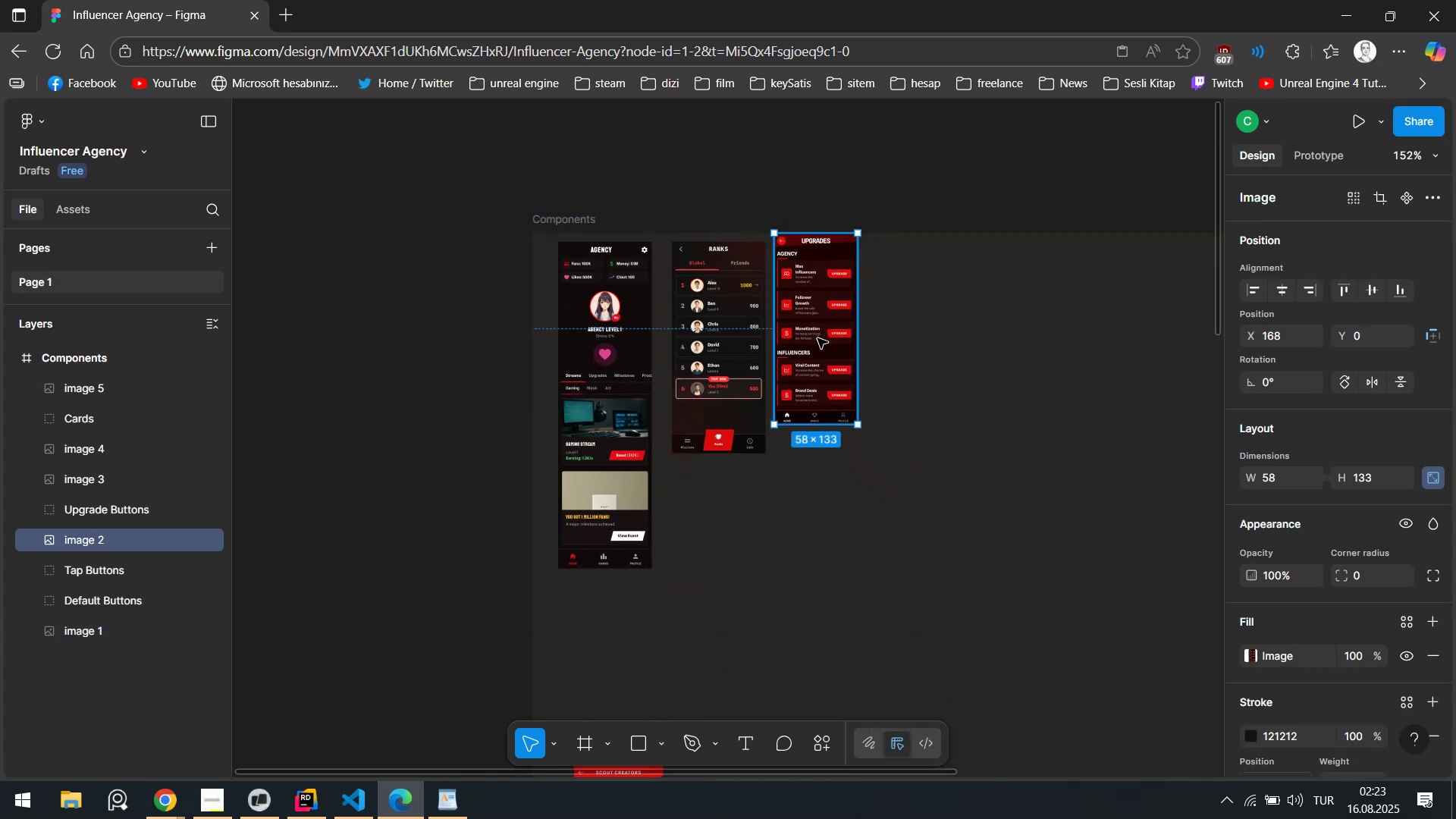 
left_click_drag(start_coordinate=[817, 338], to_coordinate=[719, 522])
 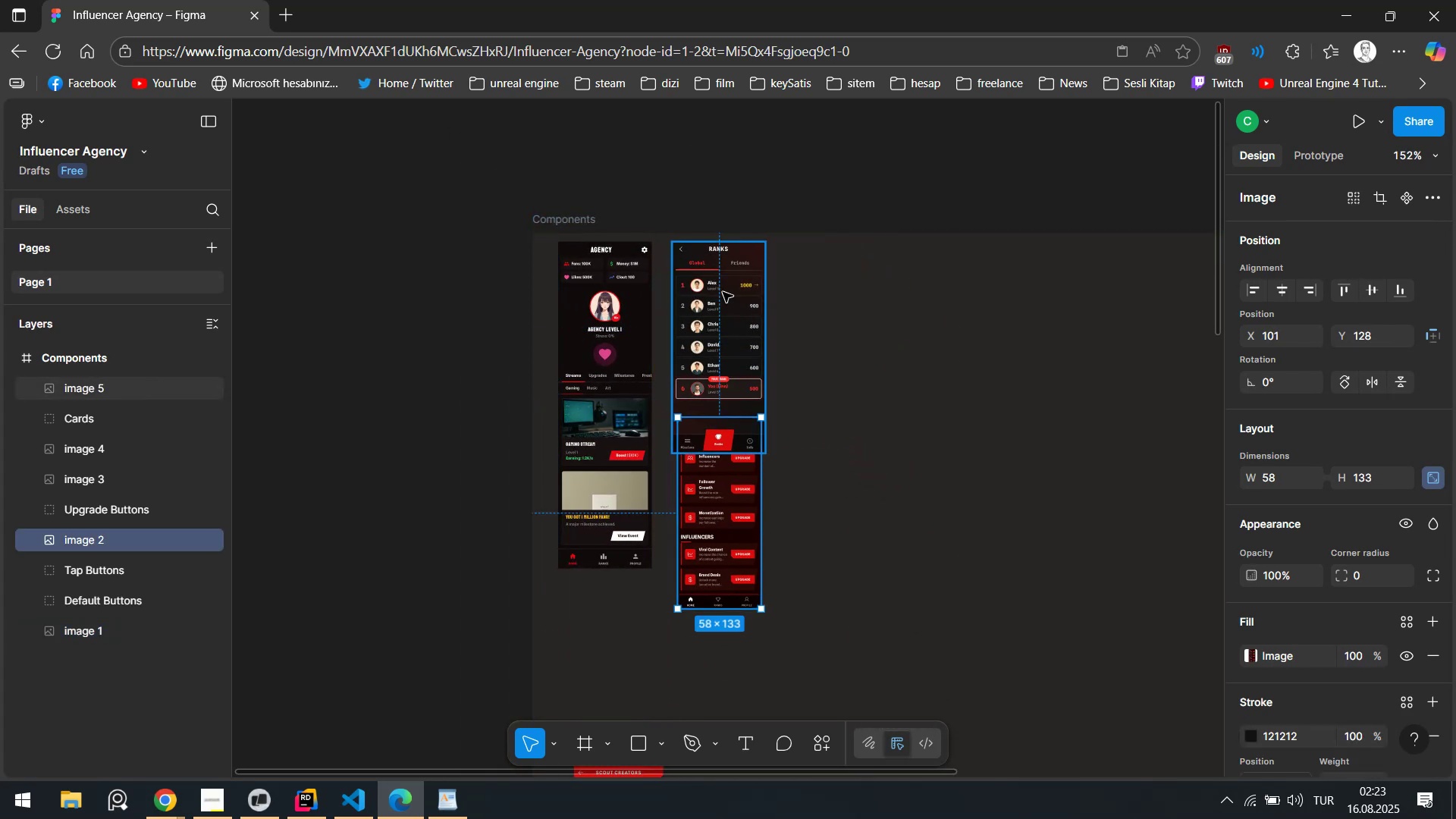 
left_click([724, 287])
 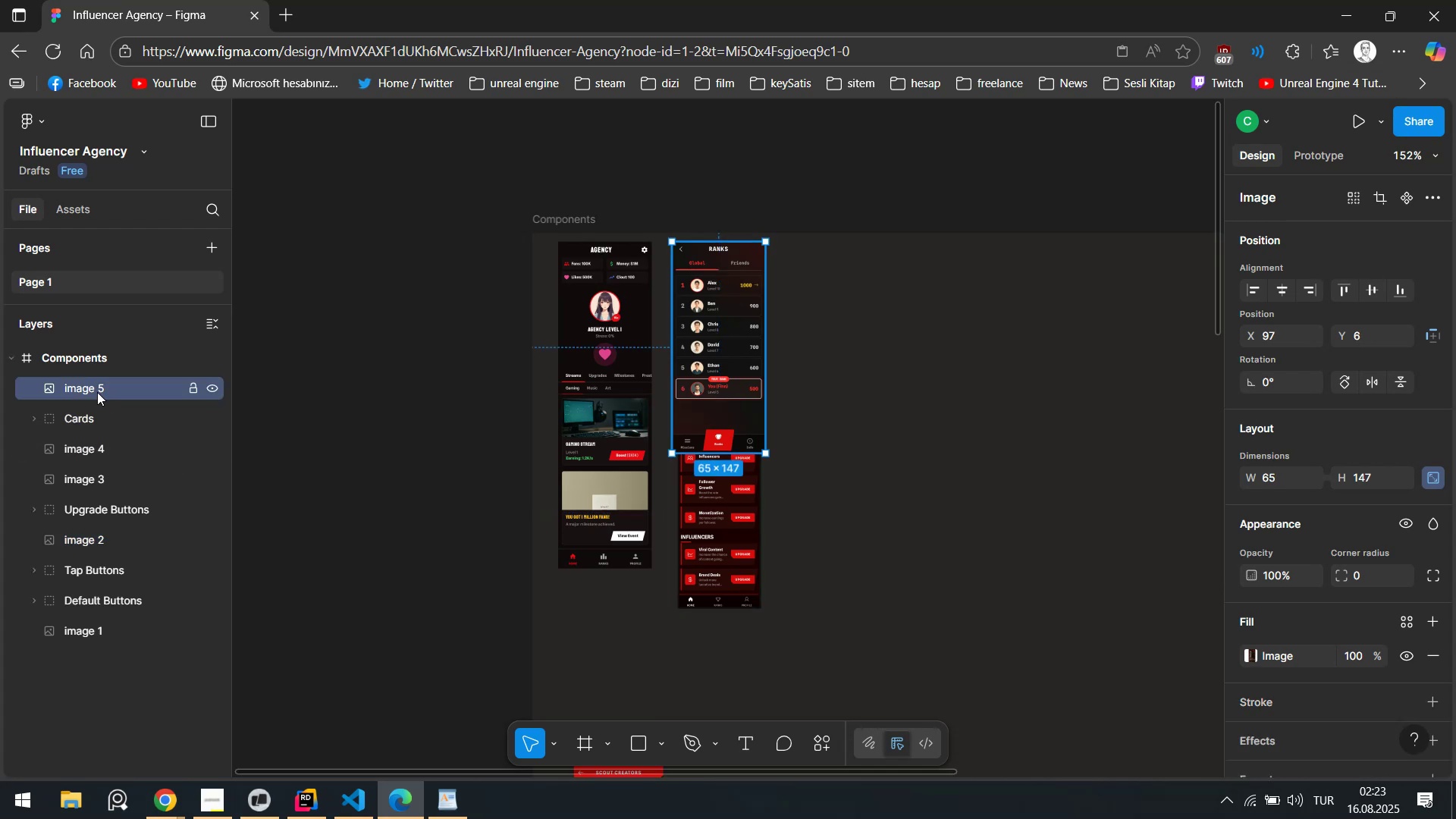 
left_click_drag(start_coordinate=[97, 392], to_coordinate=[84, 624])
 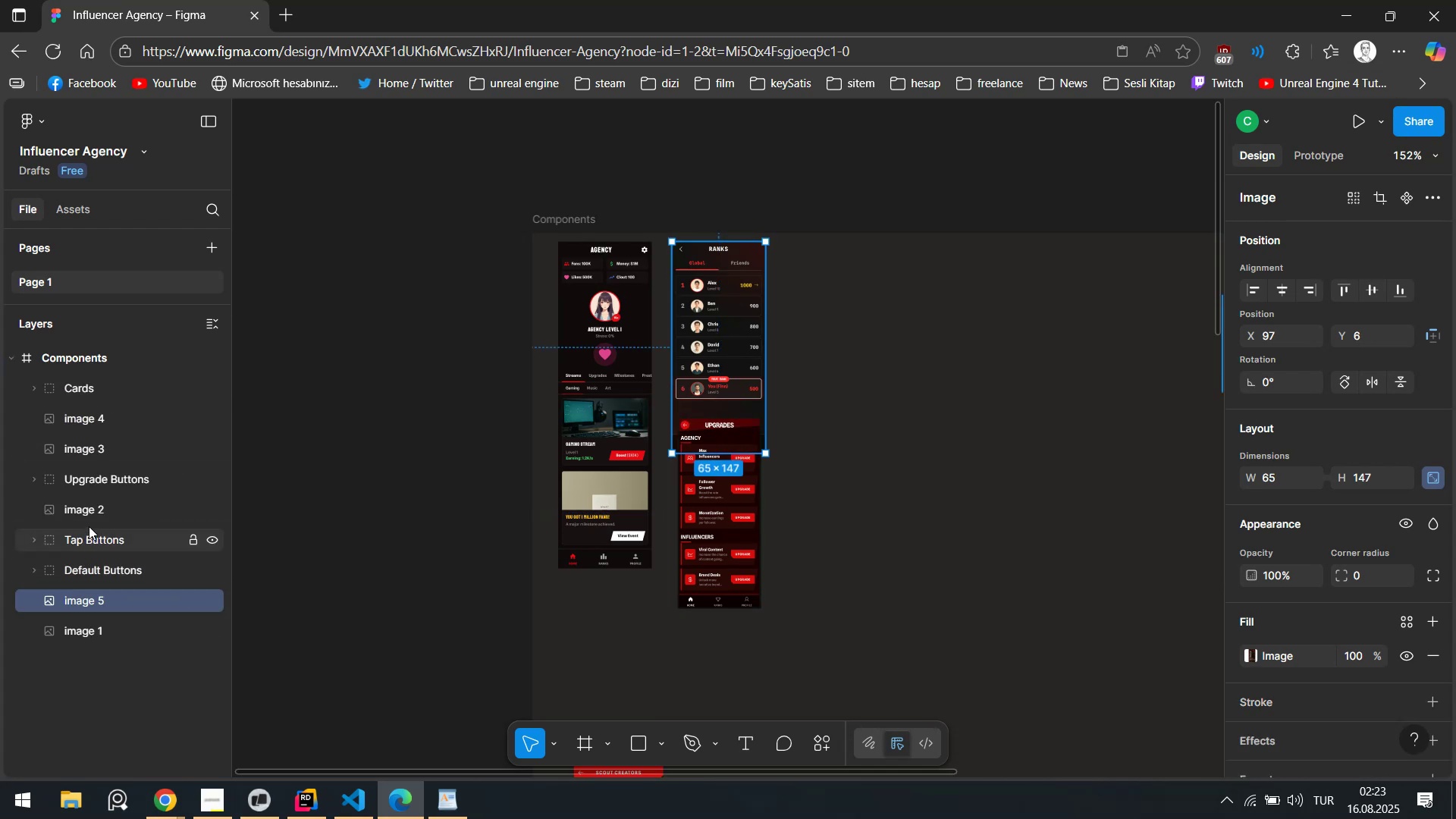 
left_click_drag(start_coordinate=[87, 506], to_coordinate=[78, 595])
 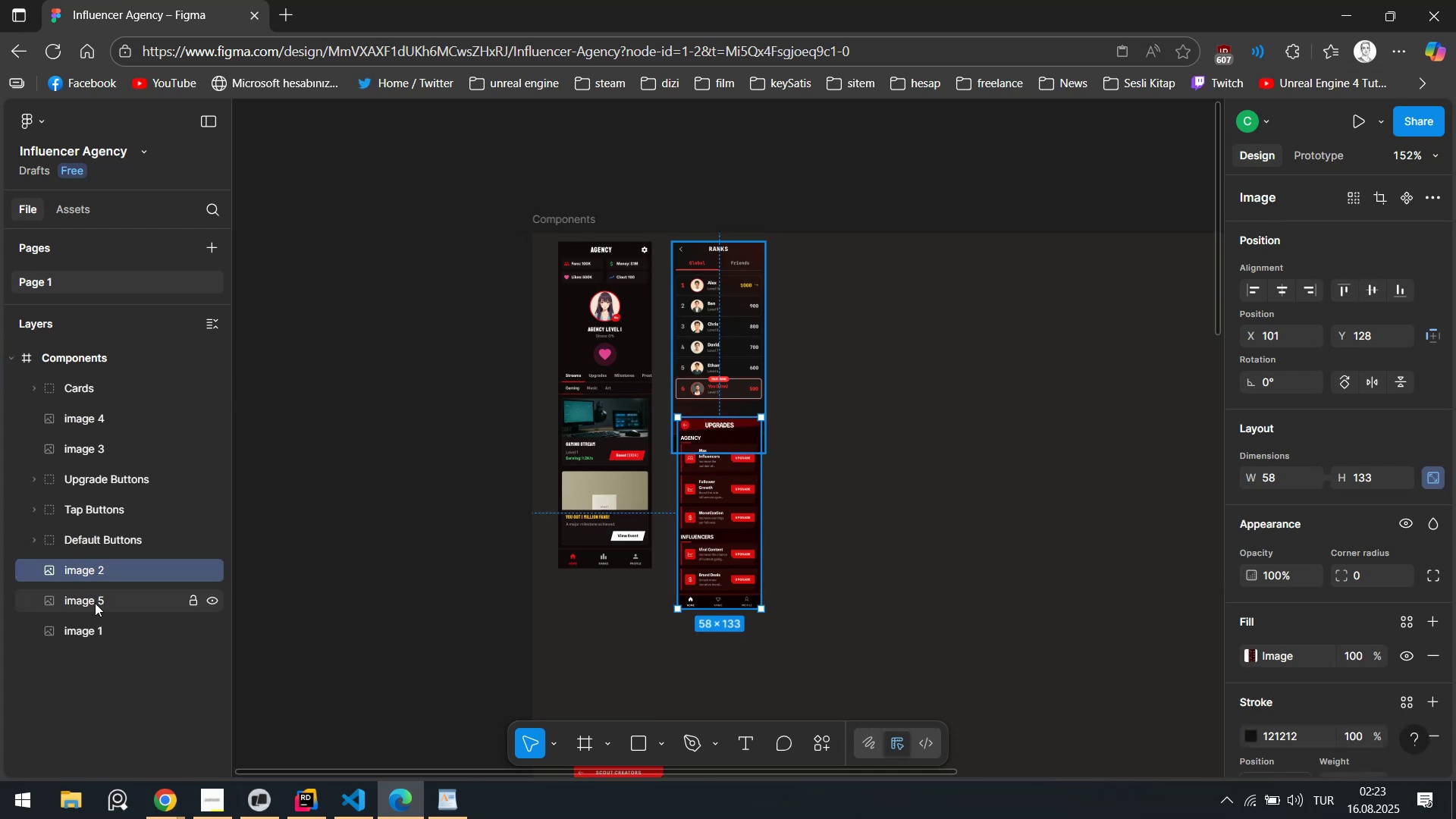 
hold_key(key=ShiftLeft, duration=0.54)
left_click([97, 628])
 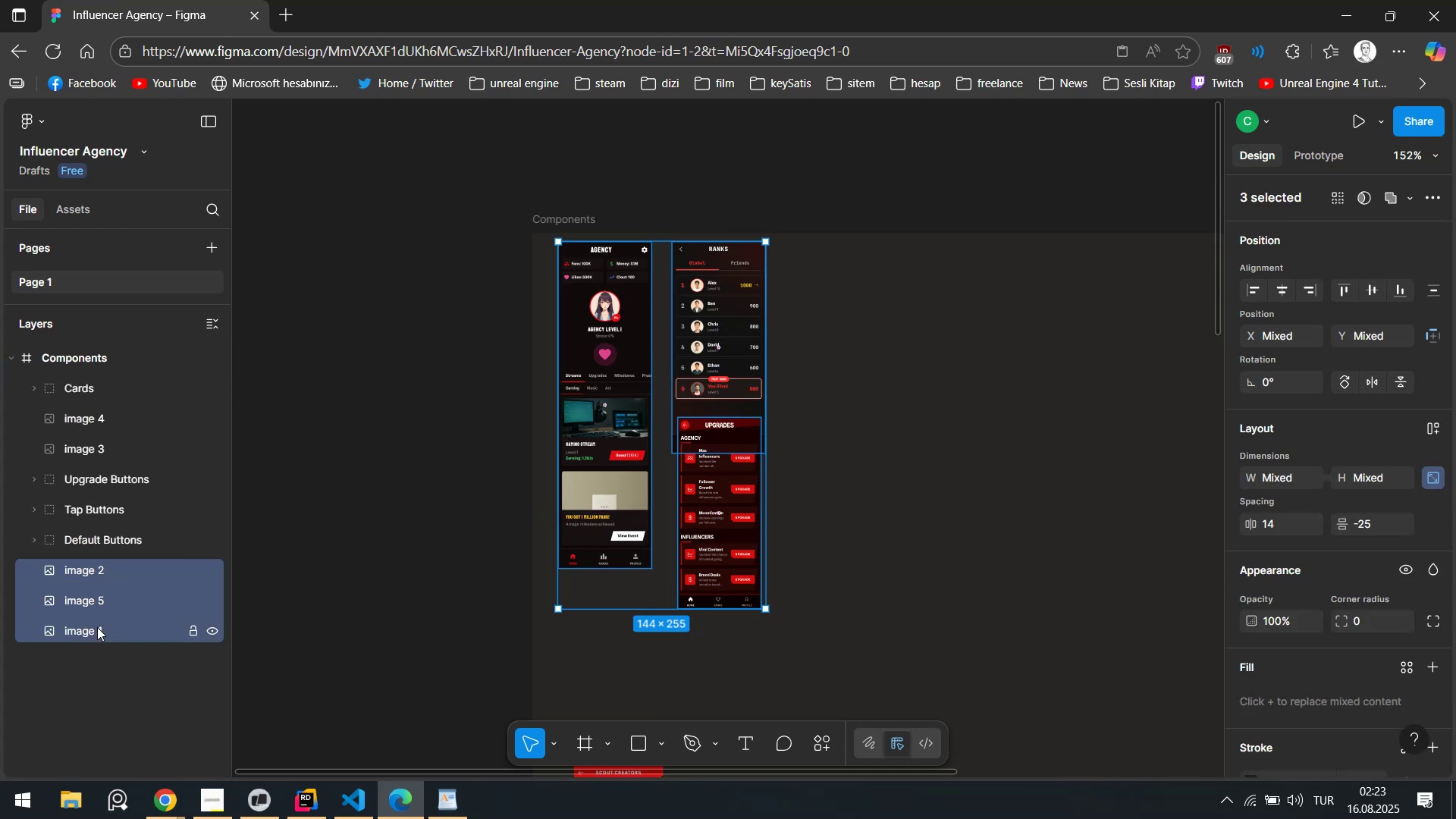 
key(Control+G)
 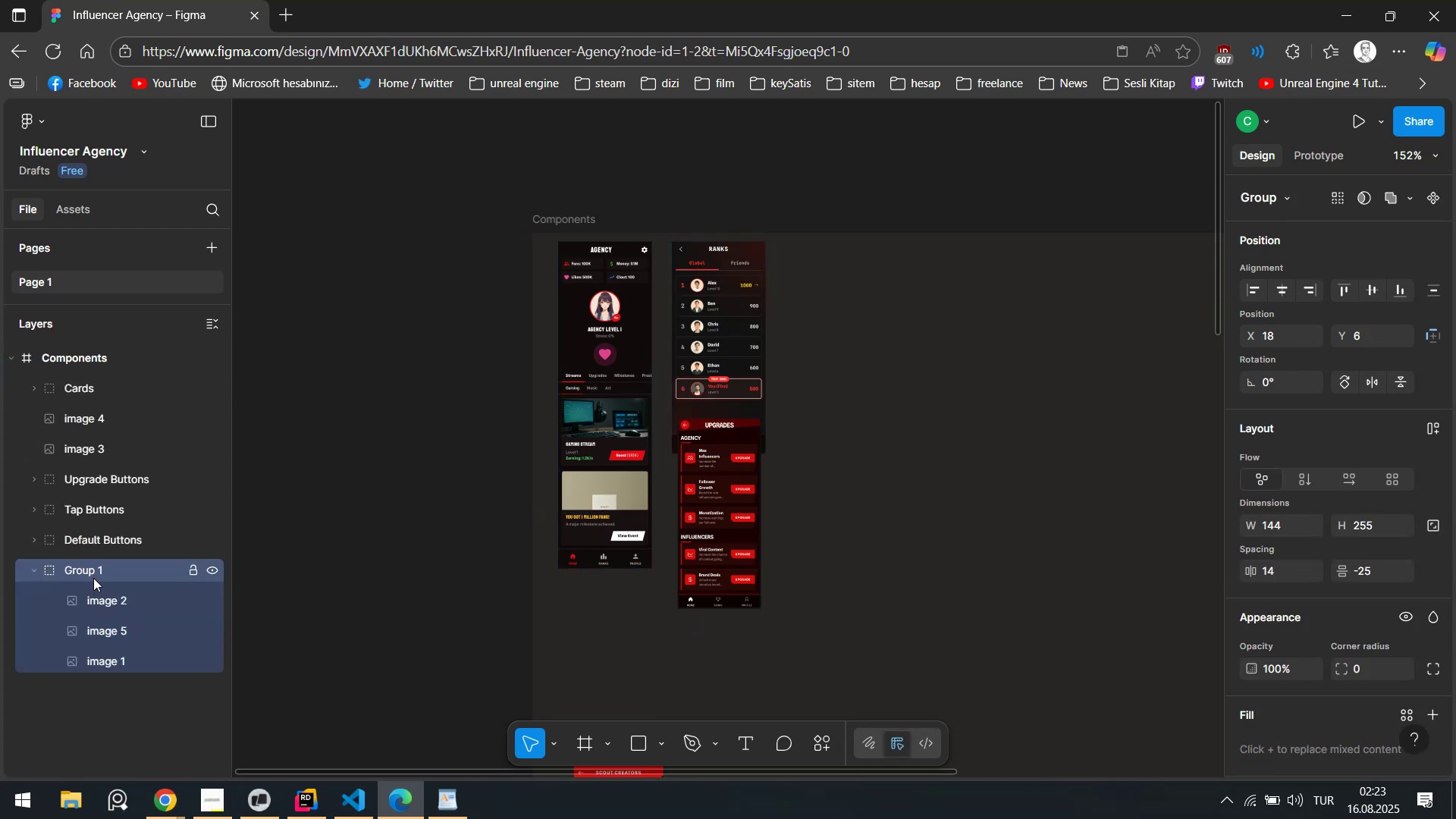 
left_click([93, 578])
 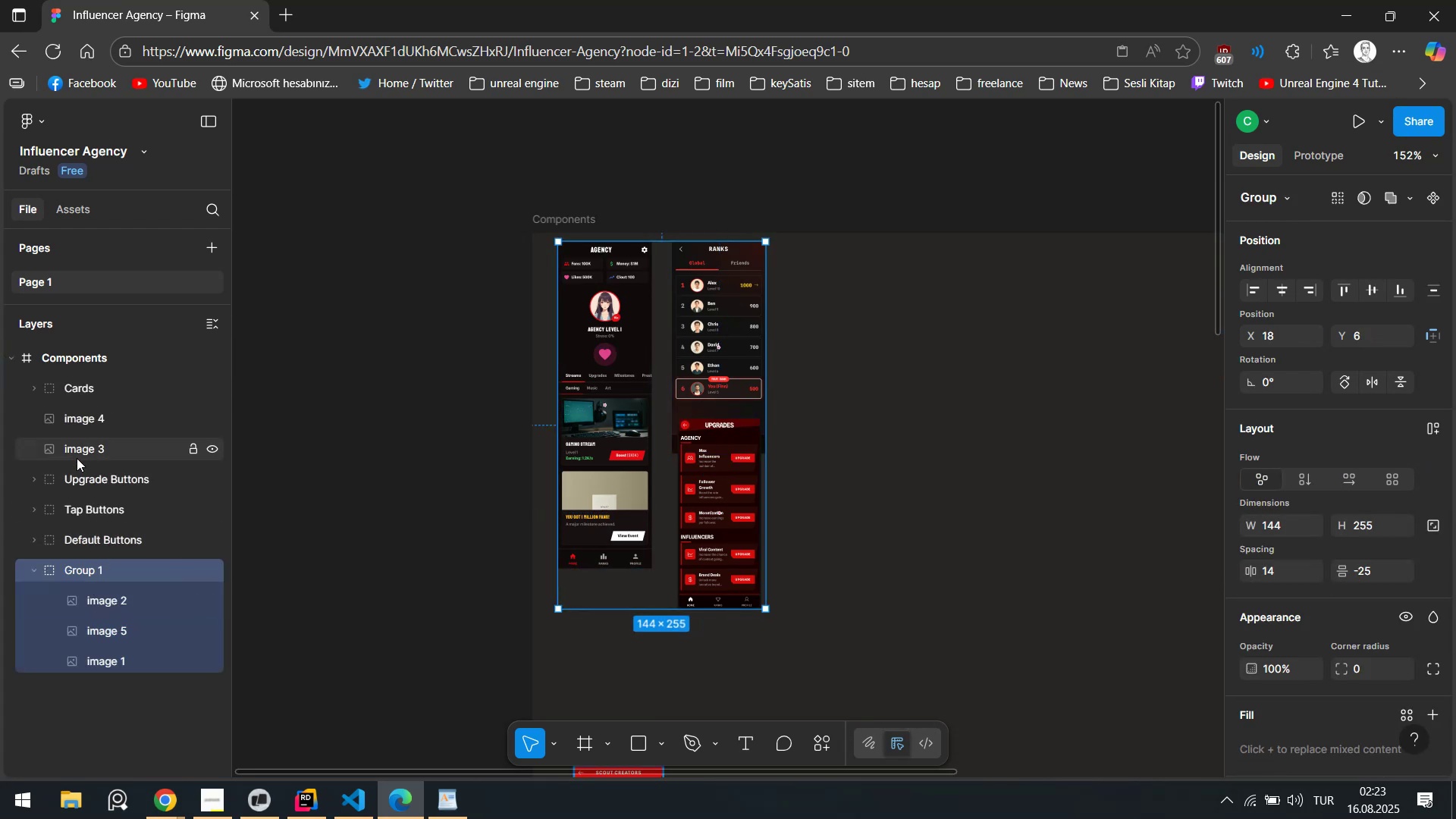 
left_click([79, 447])
 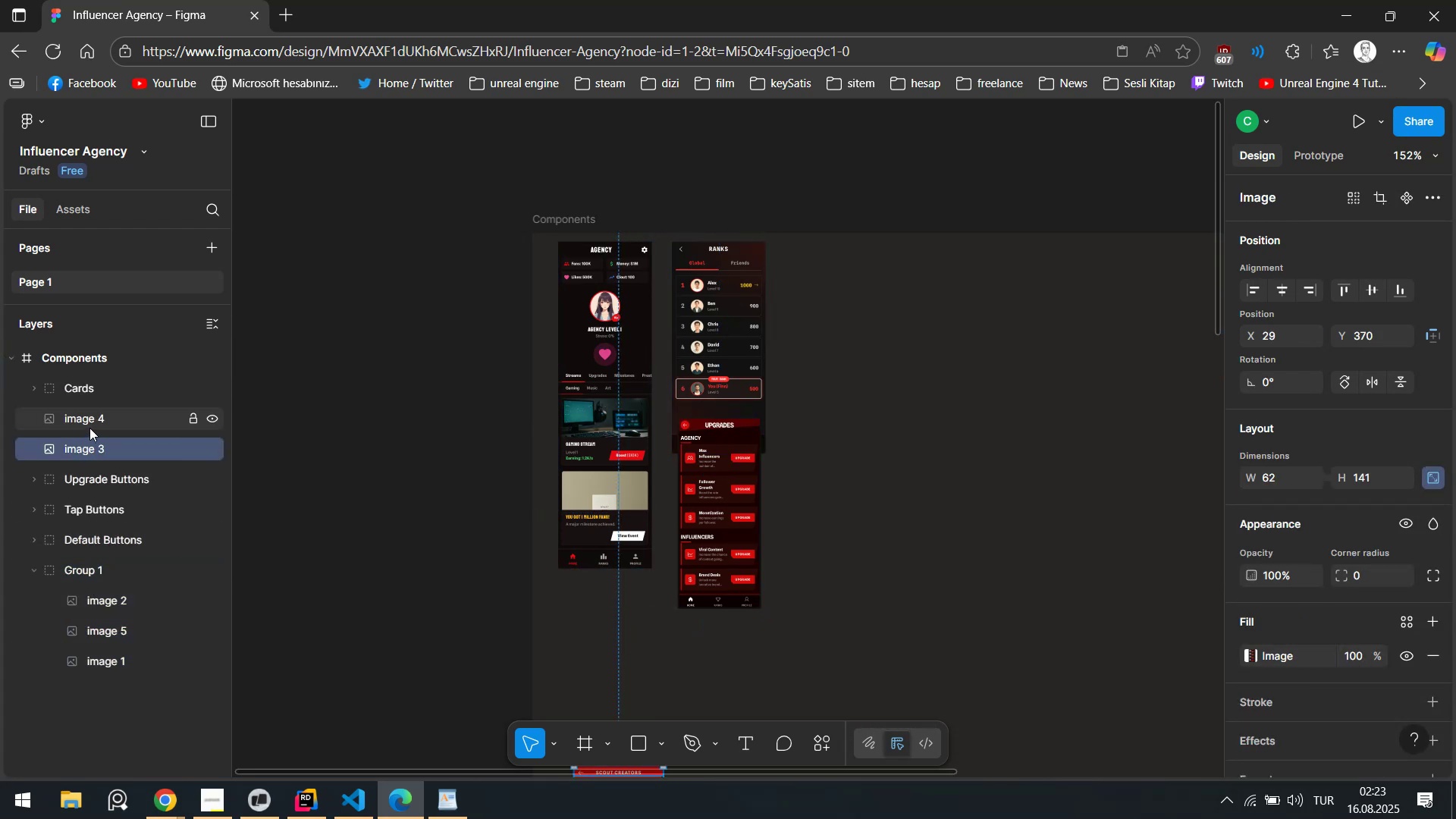 
hold_key(key=ControlLeft, duration=0.49)
 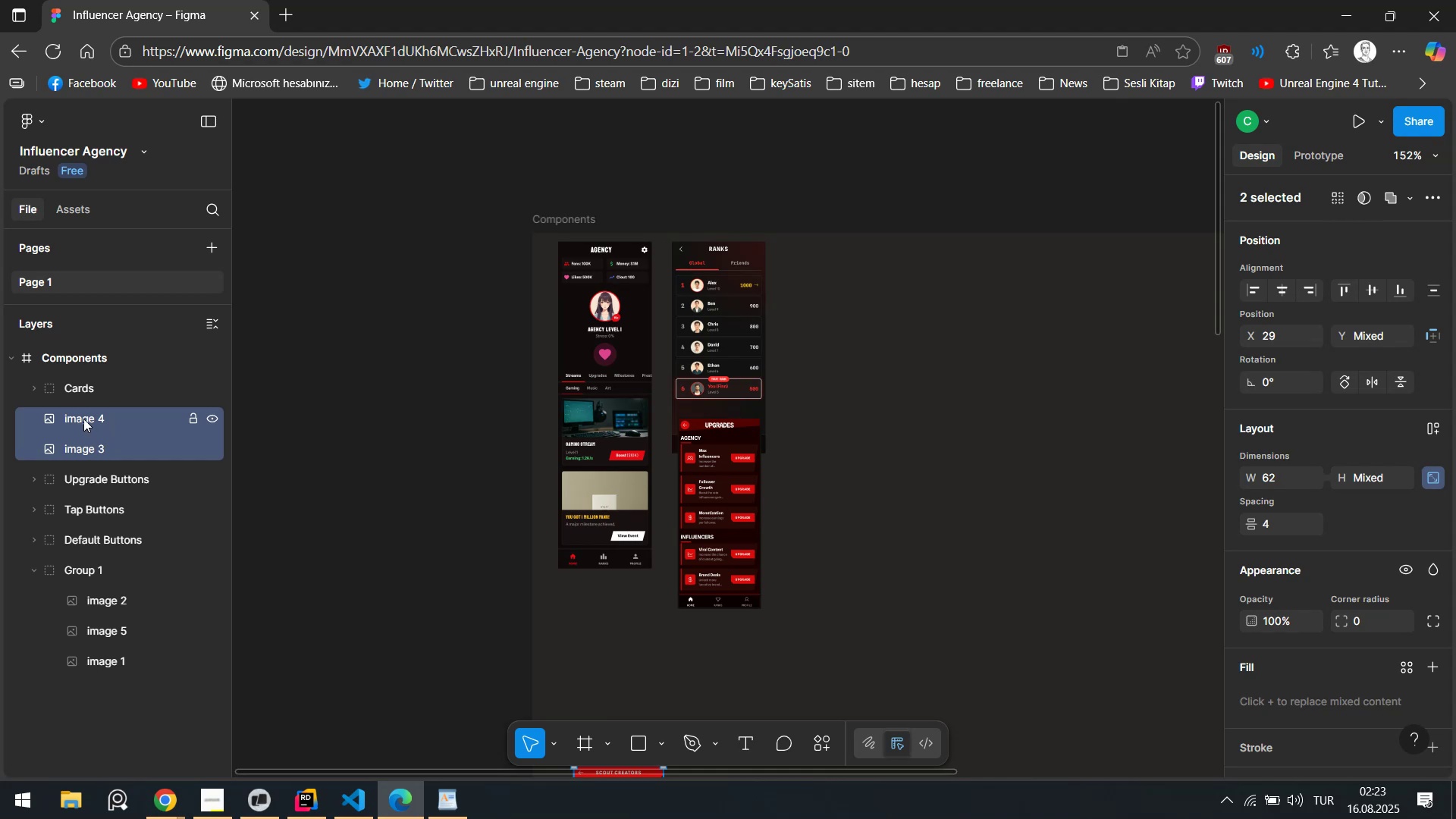 
left_click_drag(start_coordinate=[83, 419], to_coordinate=[80, 594])
 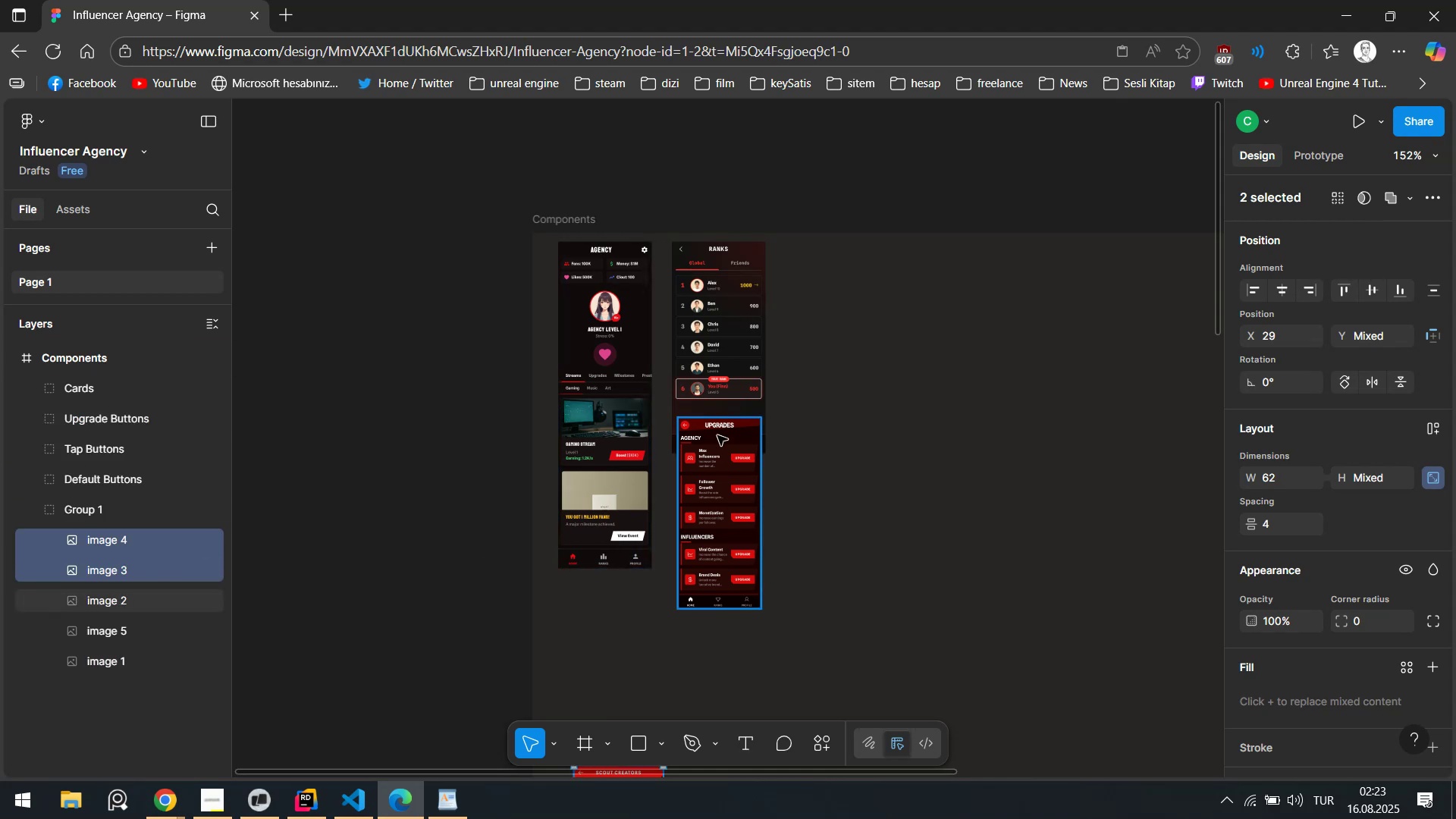 
left_click([708, 510])
 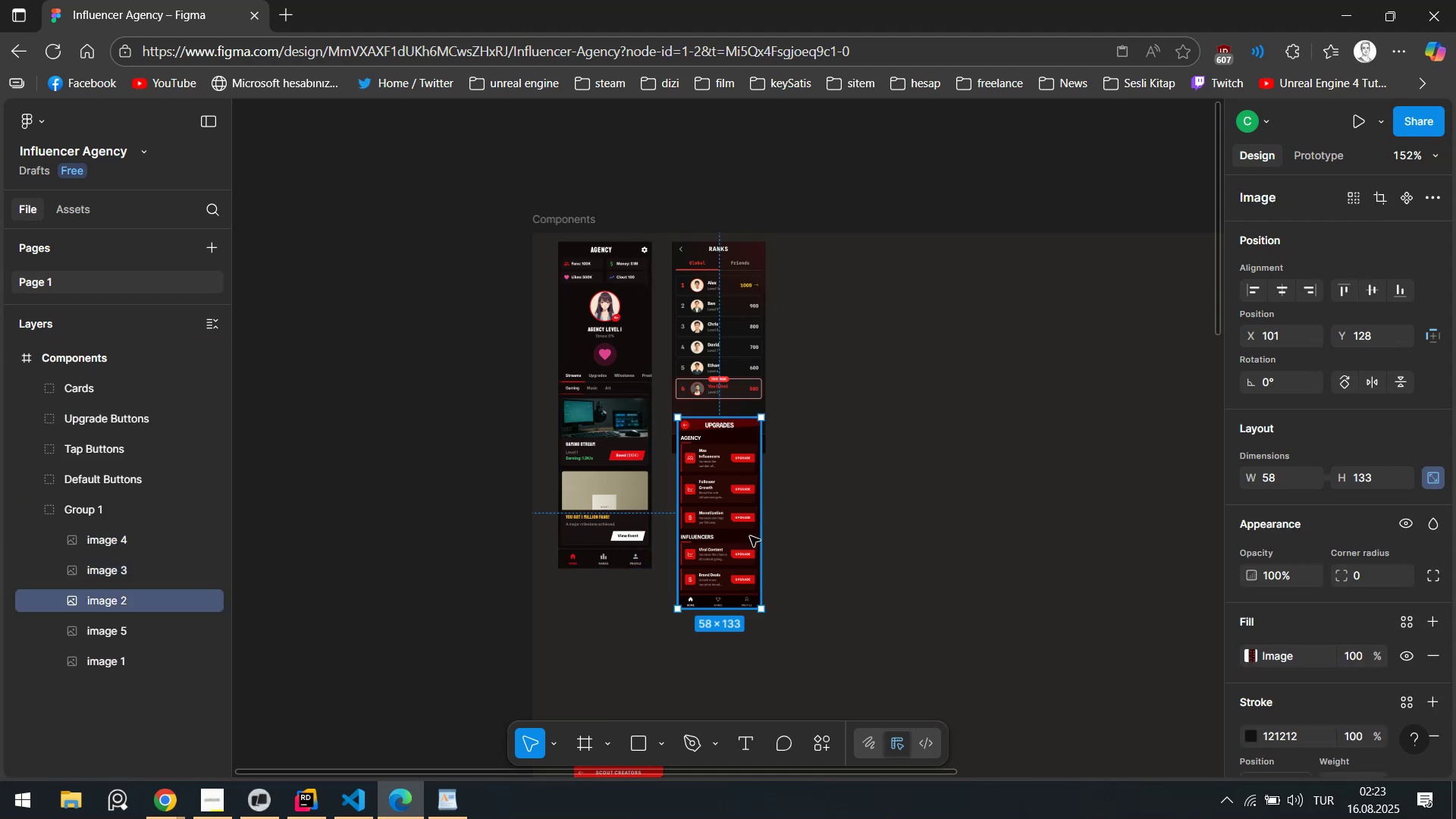 
hold_key(key=ControlLeft, duration=0.5)
scroll: coordinate [814, 489], scroll_direction: up, amount: 5.0
 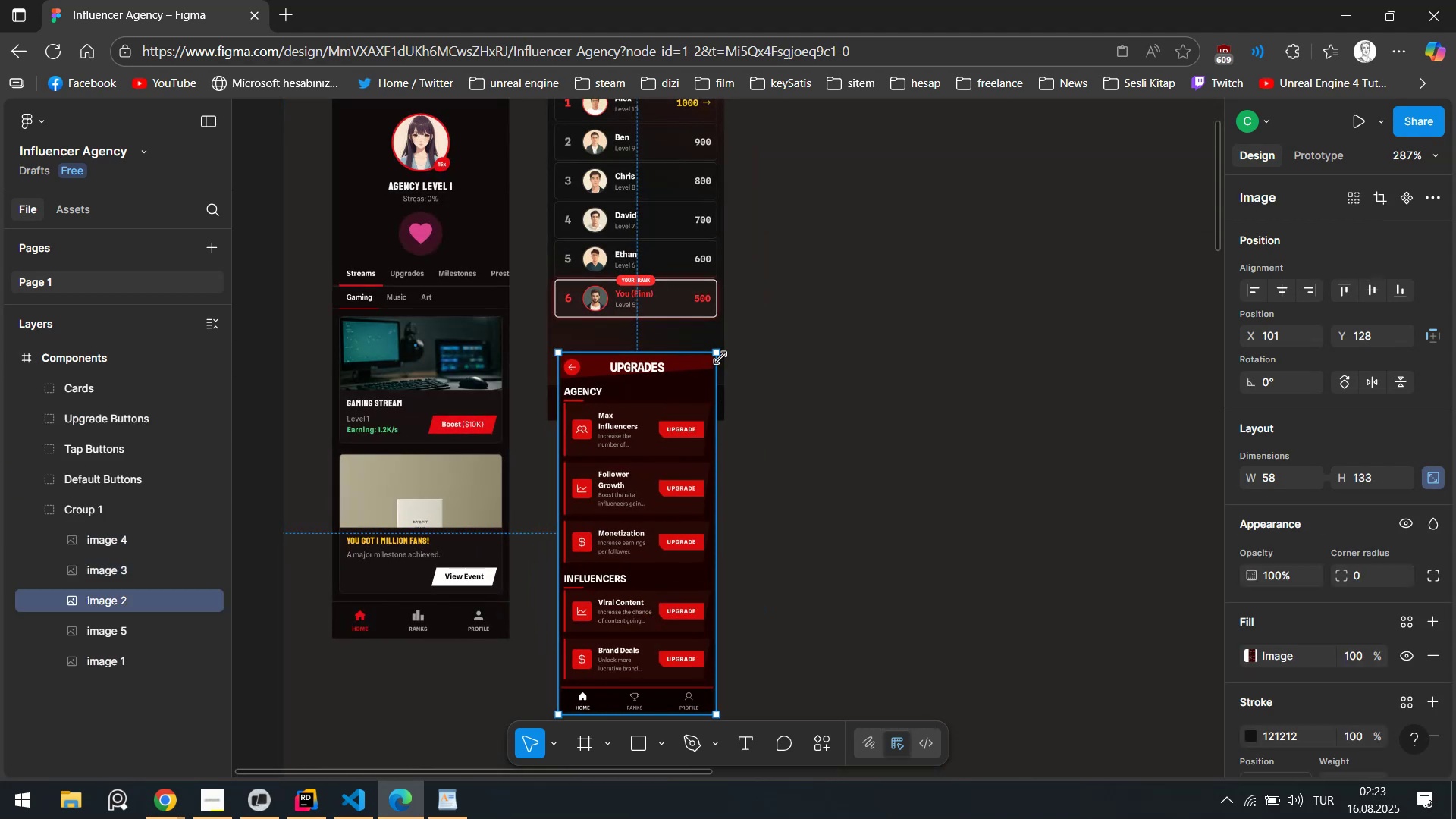 
left_click_drag(start_coordinate=[720, 352], to_coordinate=[737, 334])
 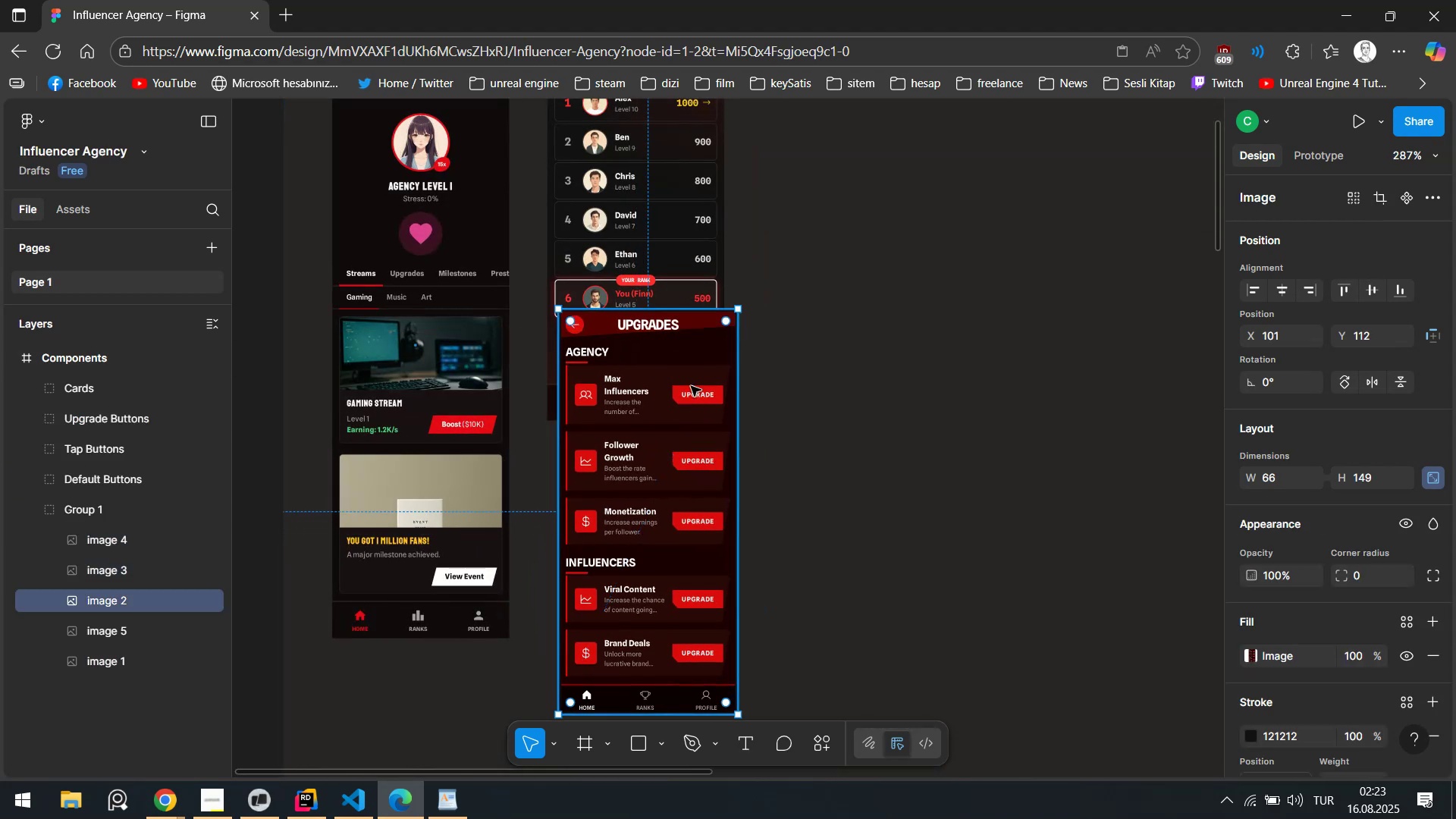 
left_click_drag(start_coordinate=[684, 397], to_coordinate=[670, 404])
 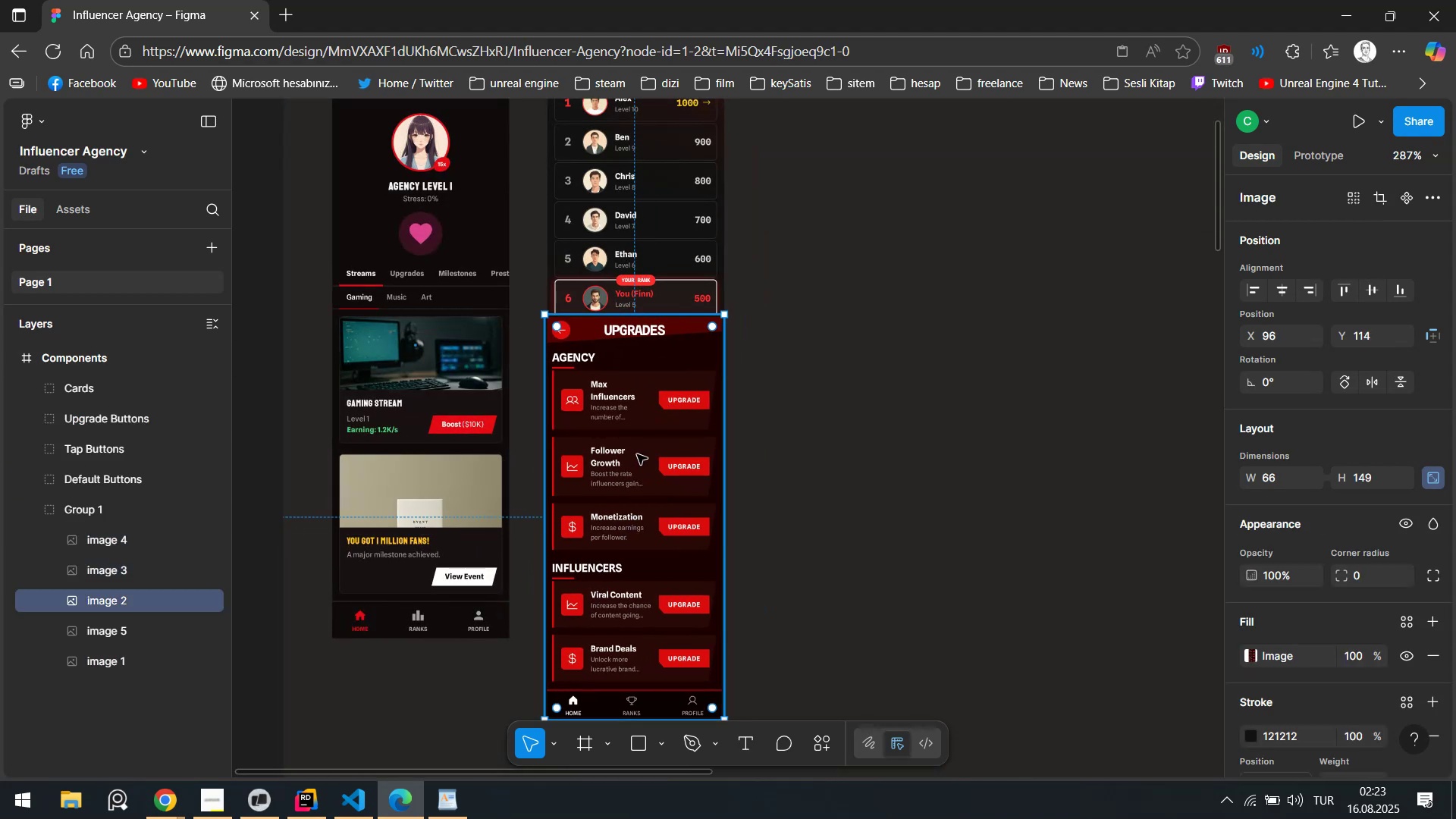 
left_click_drag(start_coordinate=[628, 472], to_coordinate=[846, 307])
 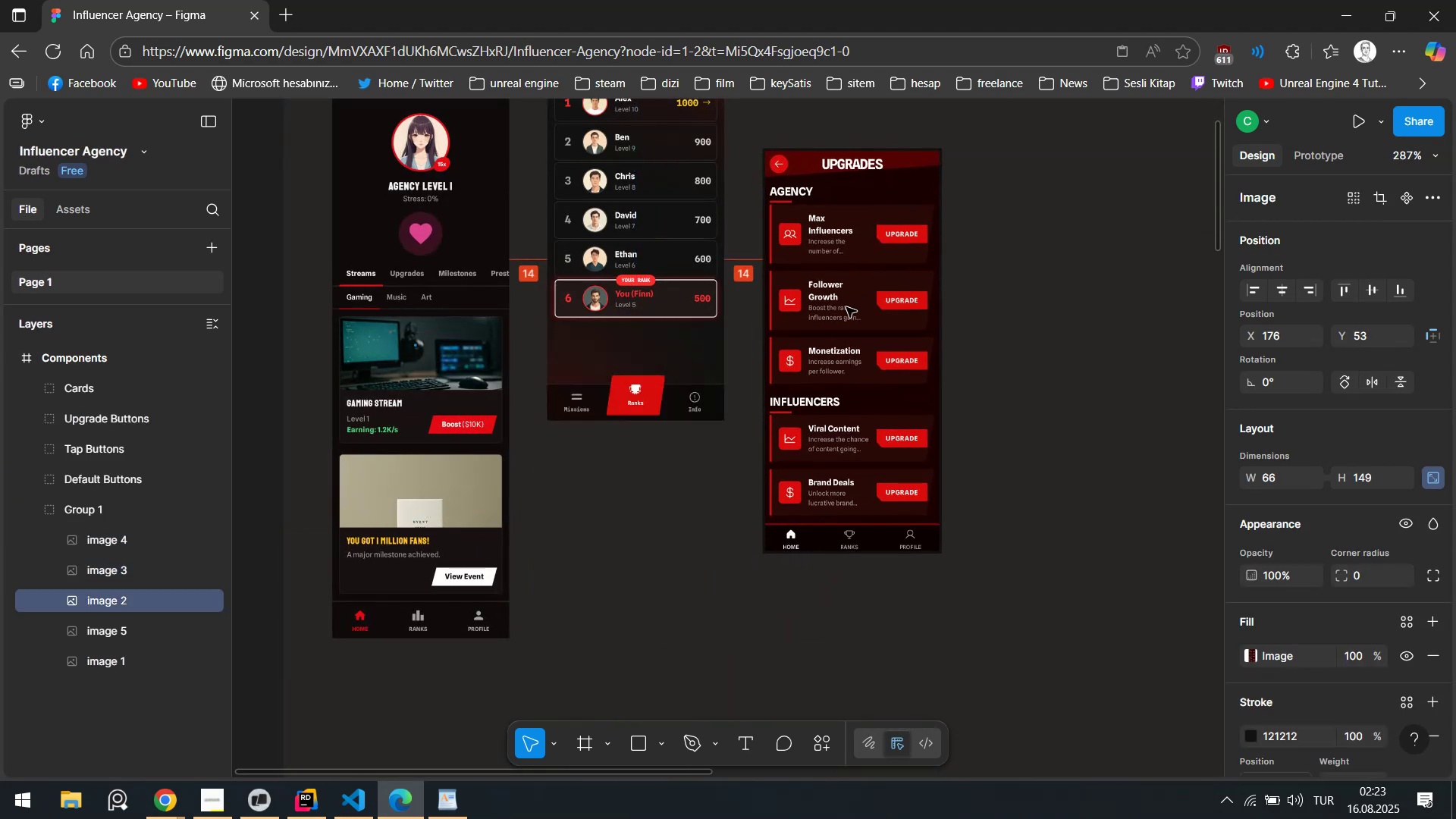 
hold_key(key=ControlLeft, duration=0.41)
scroll: coordinate [860, 307], scroll_direction: down, amount: 4.0
 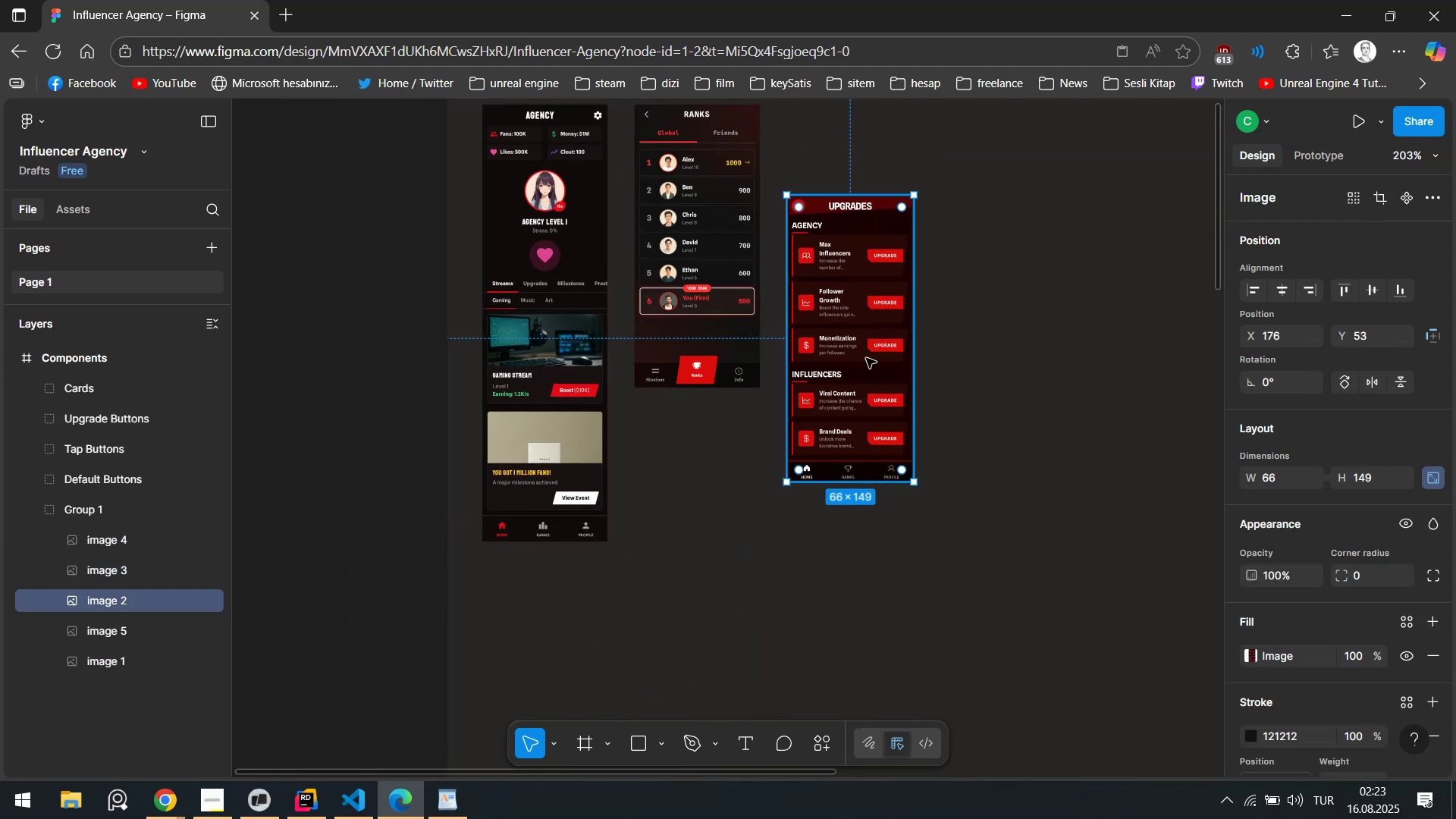 
left_click_drag(start_coordinate=[854, 372], to_coordinate=[850, 273])
 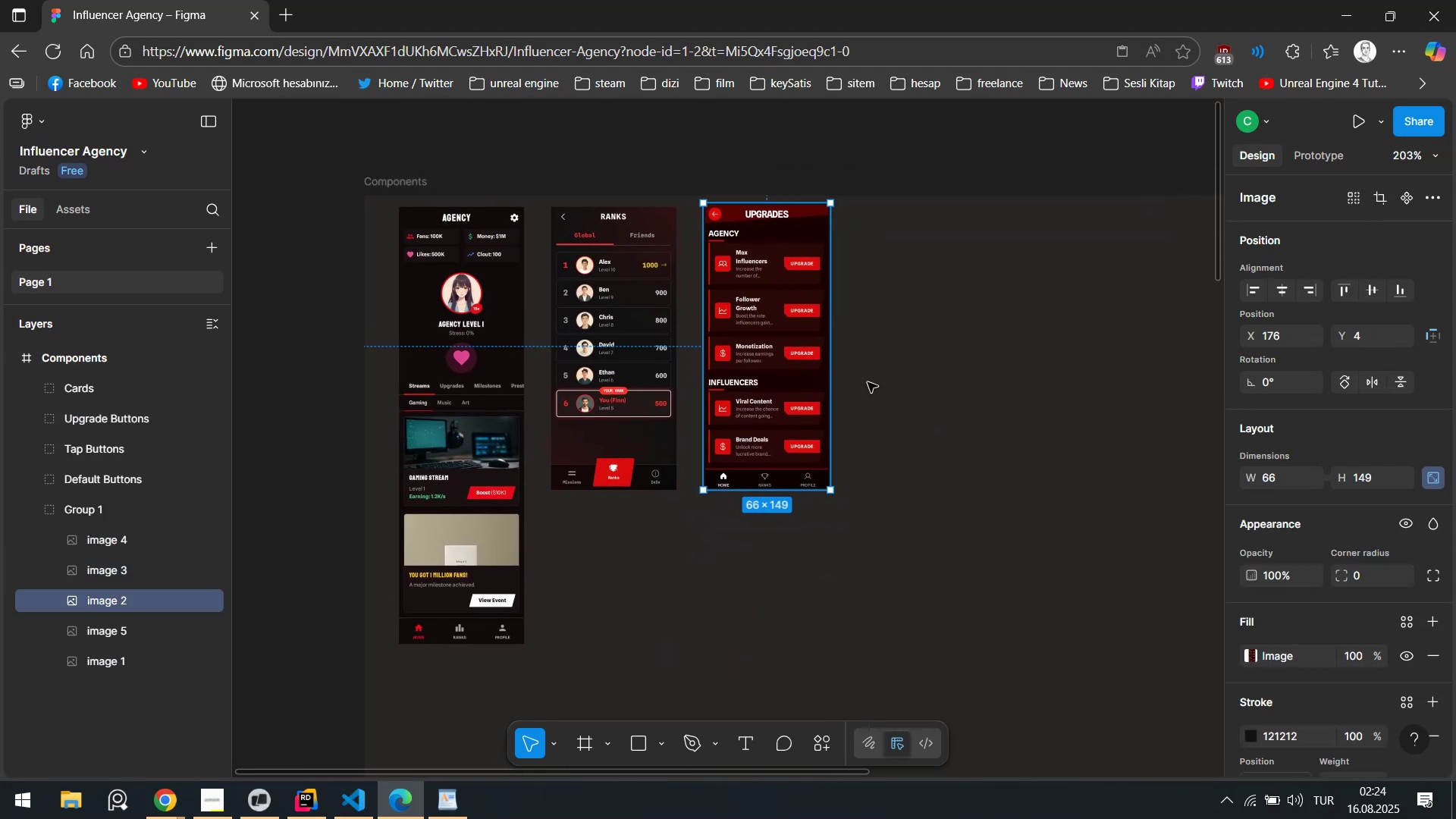 
left_click_drag(start_coordinate=[811, 359], to_coordinate=[799, 364])
 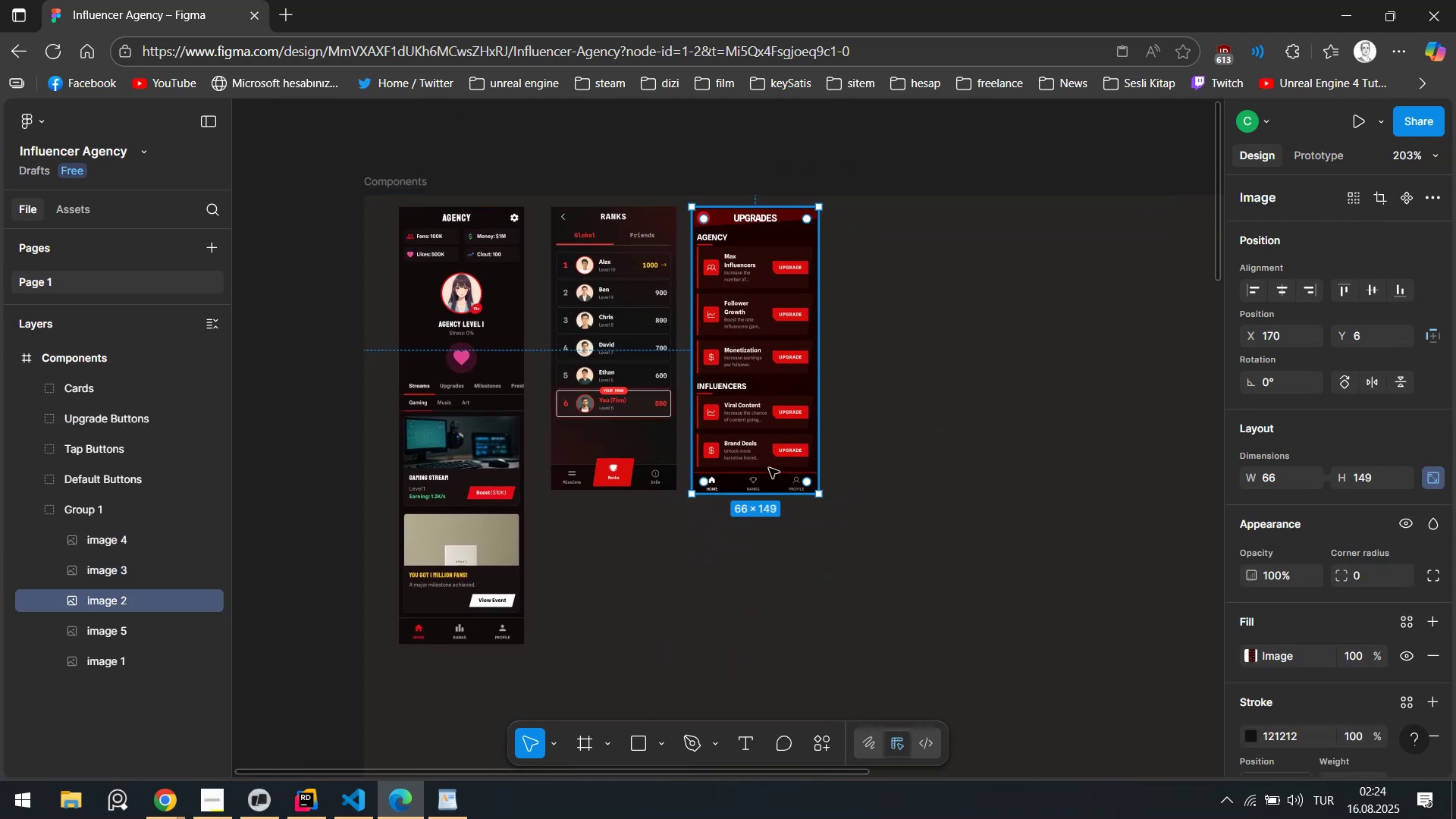 
hold_key(key=ControlLeft, duration=0.34)
scroll: coordinate [758, 539], scroll_direction: down, amount: 6.0
 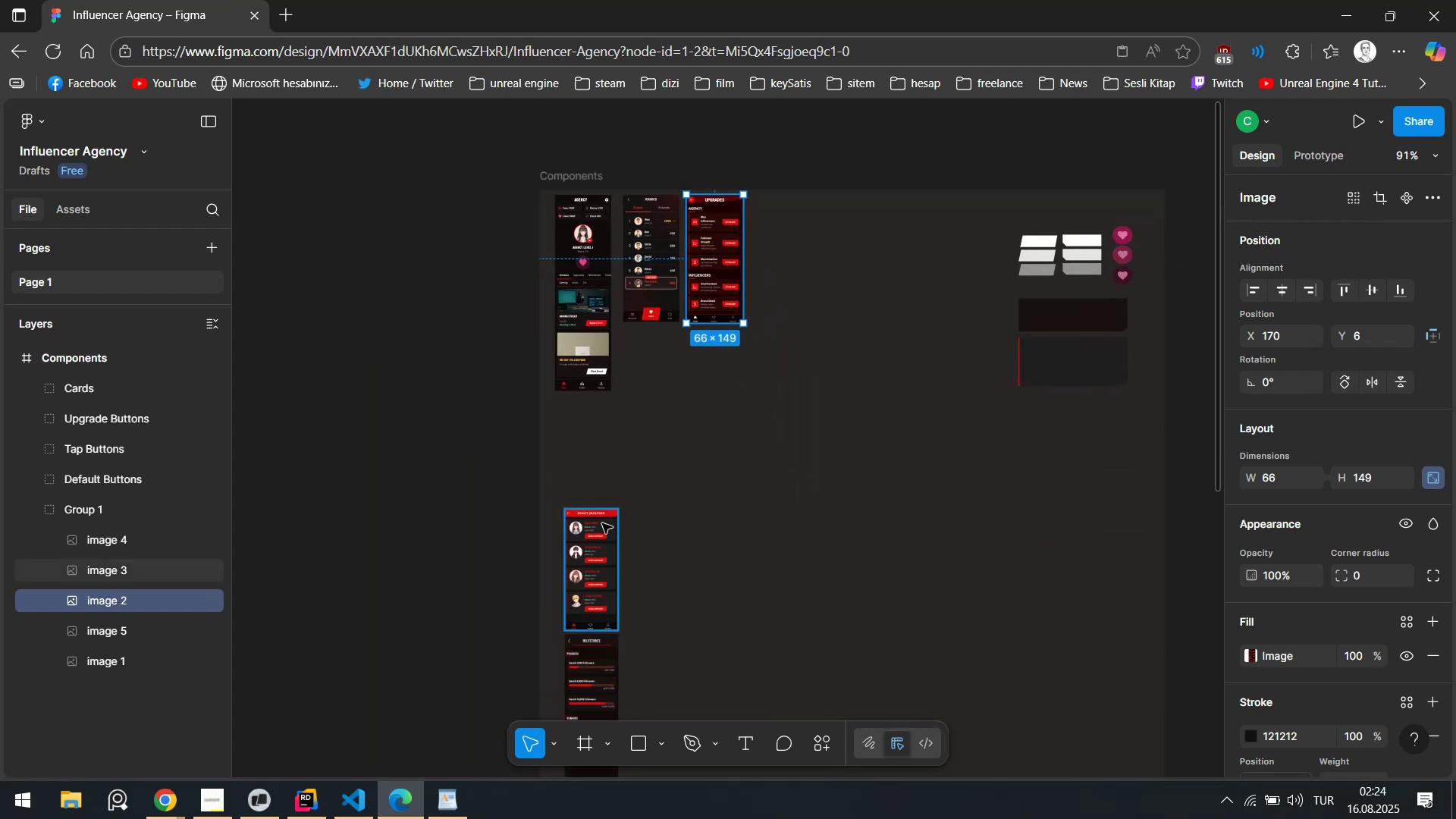 
left_click_drag(start_coordinate=[594, 566], to_coordinate=[653, 396])
 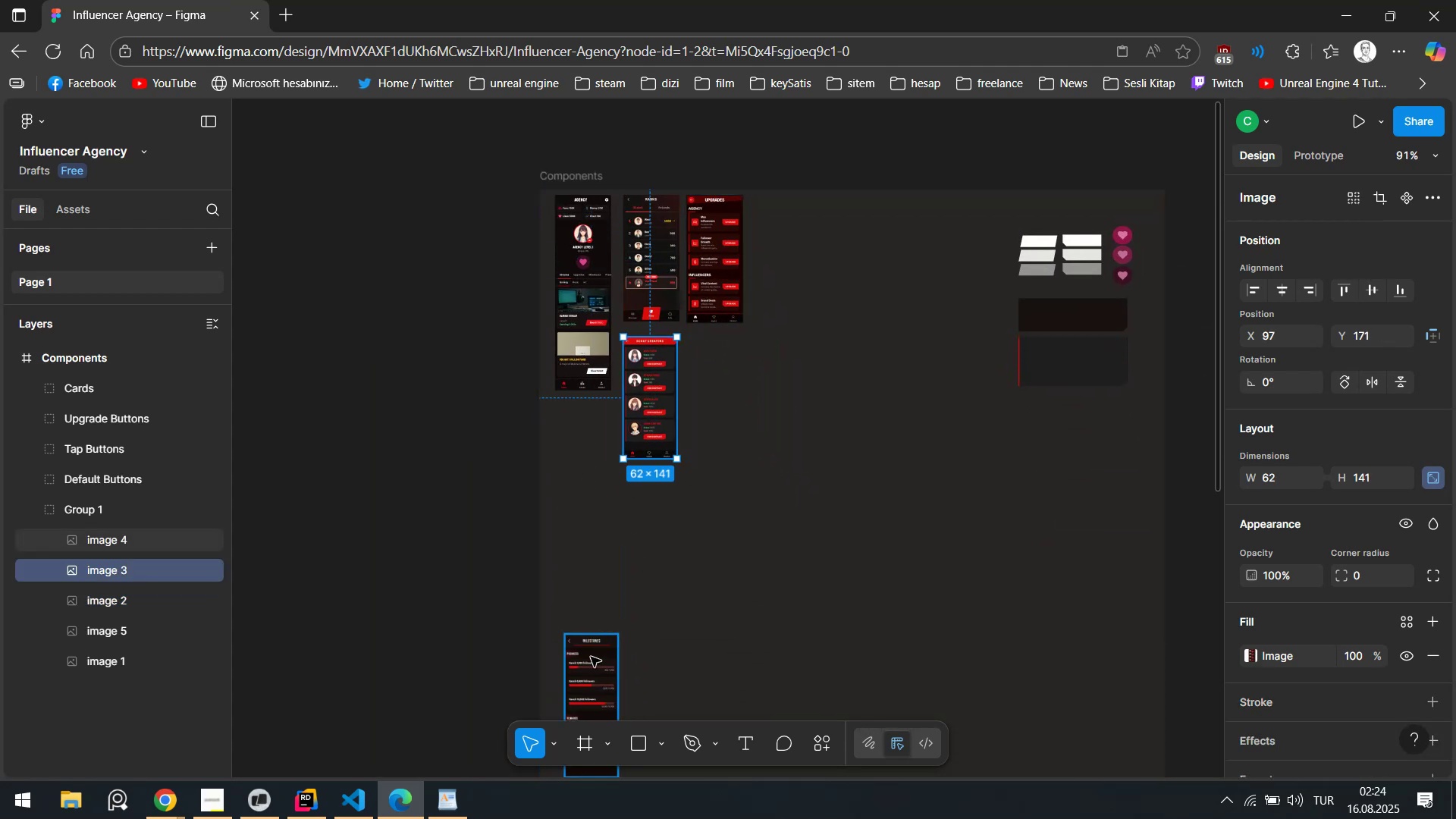 
left_click_drag(start_coordinate=[589, 673], to_coordinate=[819, 462])
 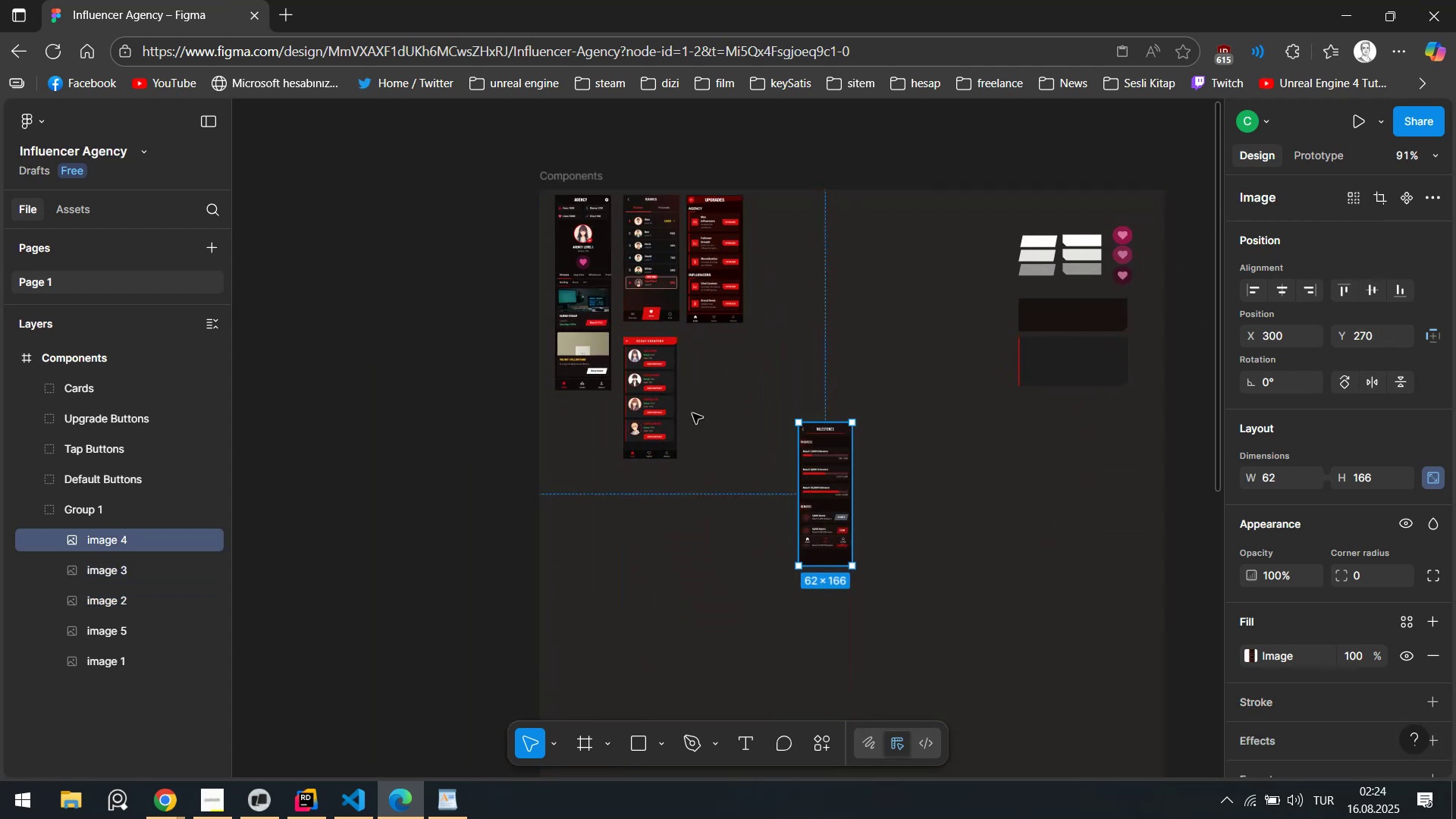 
hold_key(key=ControlLeft, duration=0.42)
scroll: coordinate [682, 378], scroll_direction: up, amount: 6.0
 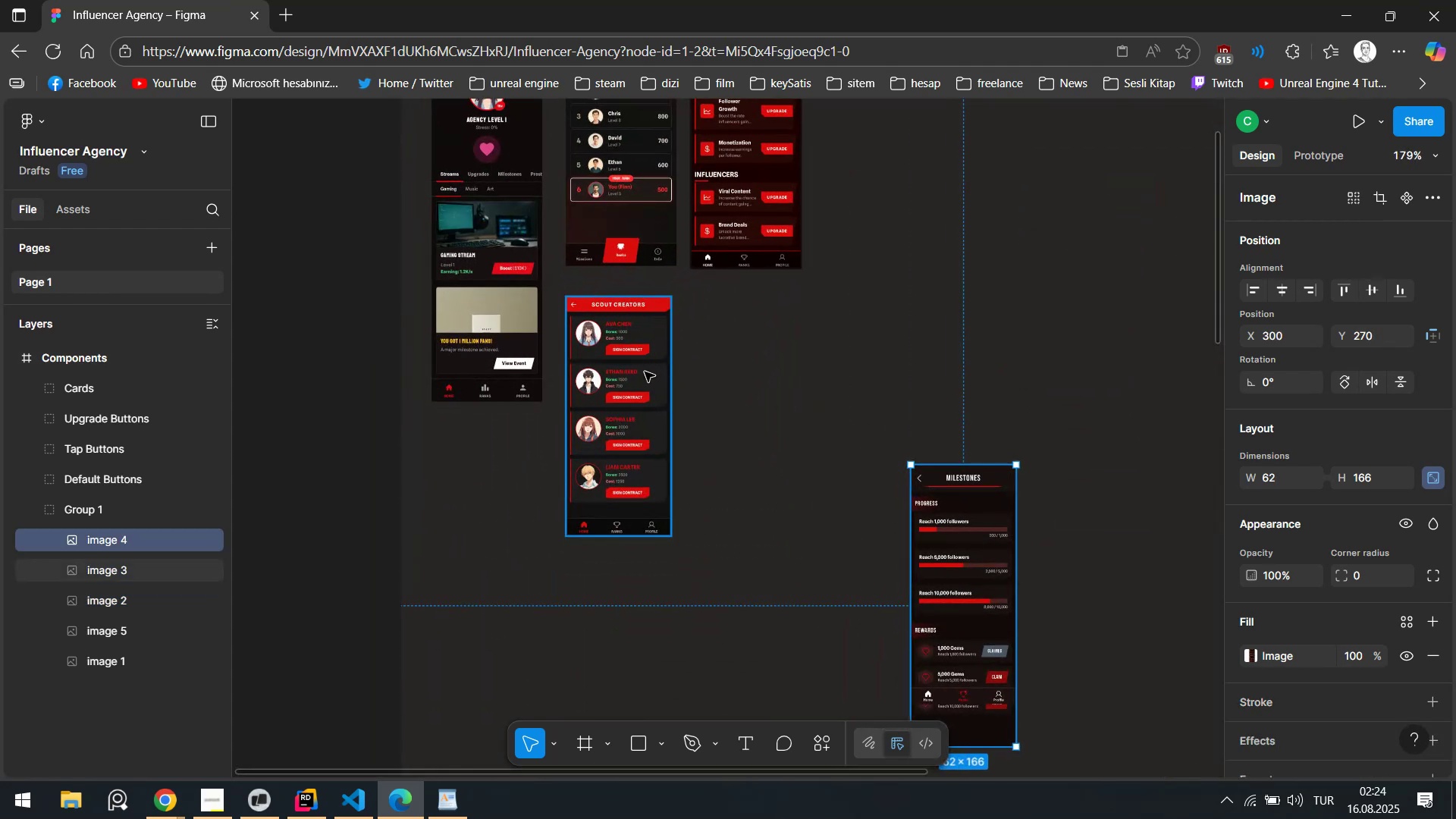 
left_click([645, 372])
 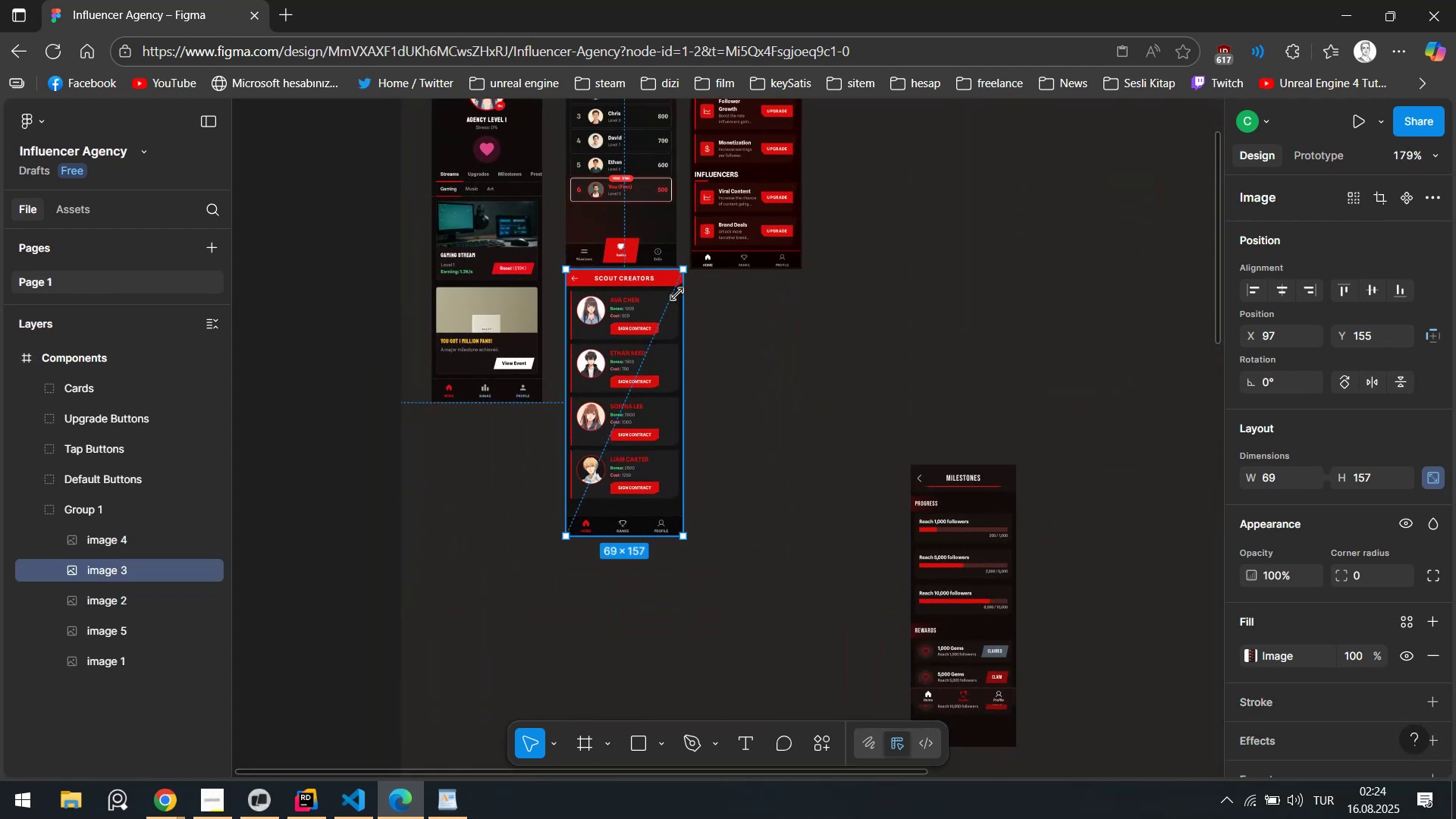 
left_click([674, 297])
 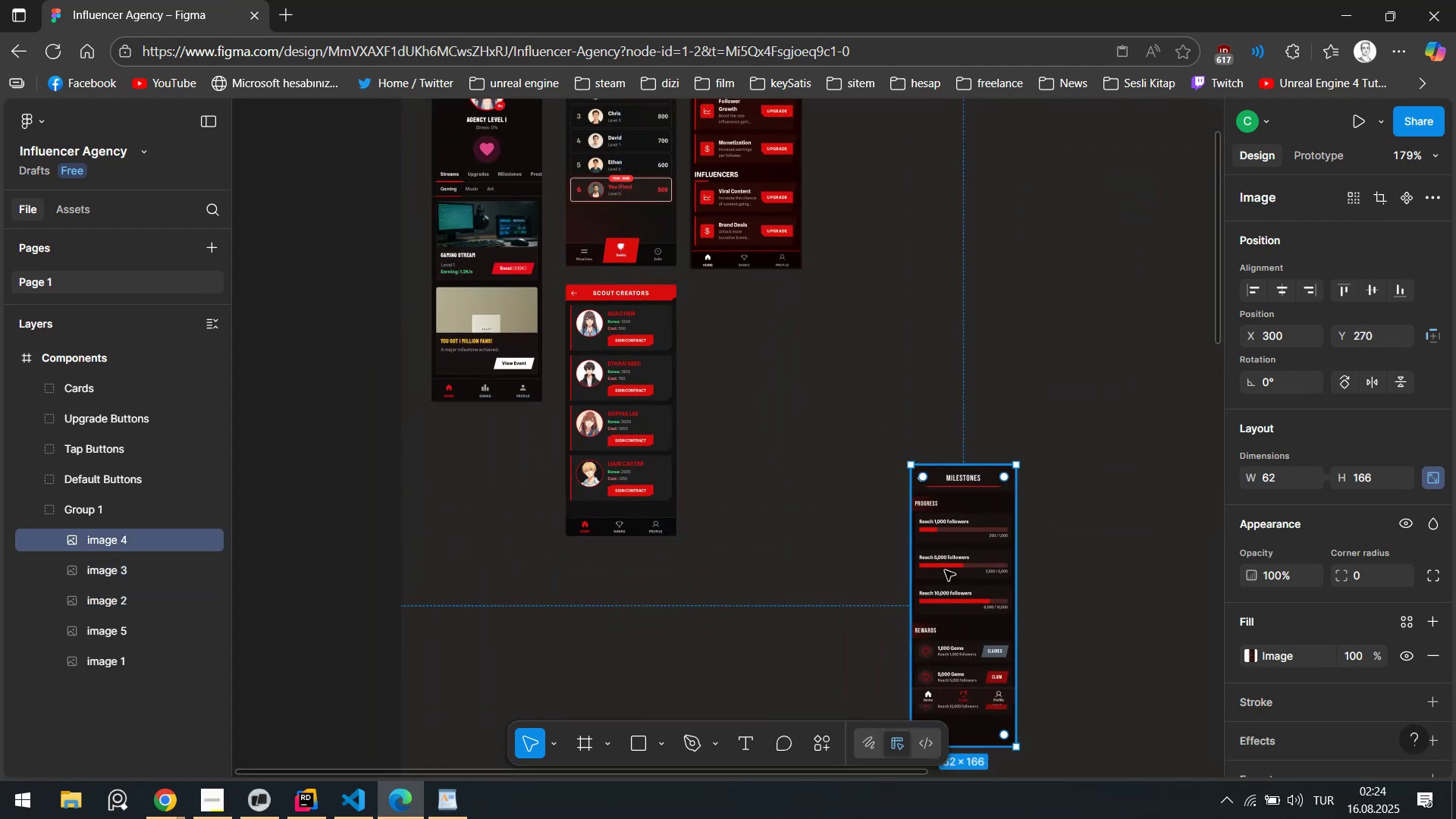 
left_click_drag(start_coordinate=[985, 562], to_coordinate=[764, 431])
 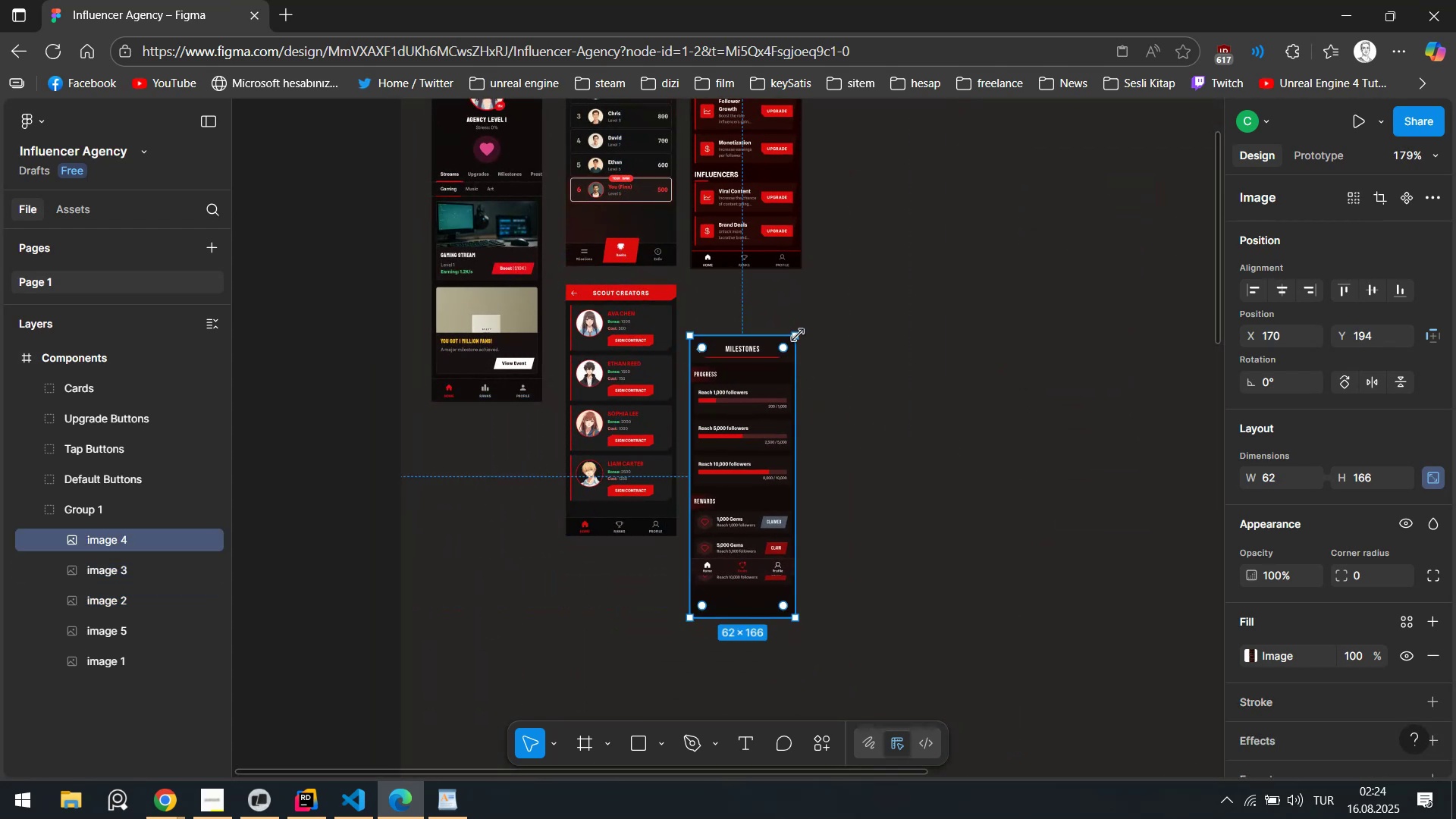 
left_click_drag(start_coordinate=[796, 335], to_coordinate=[806, 328])
 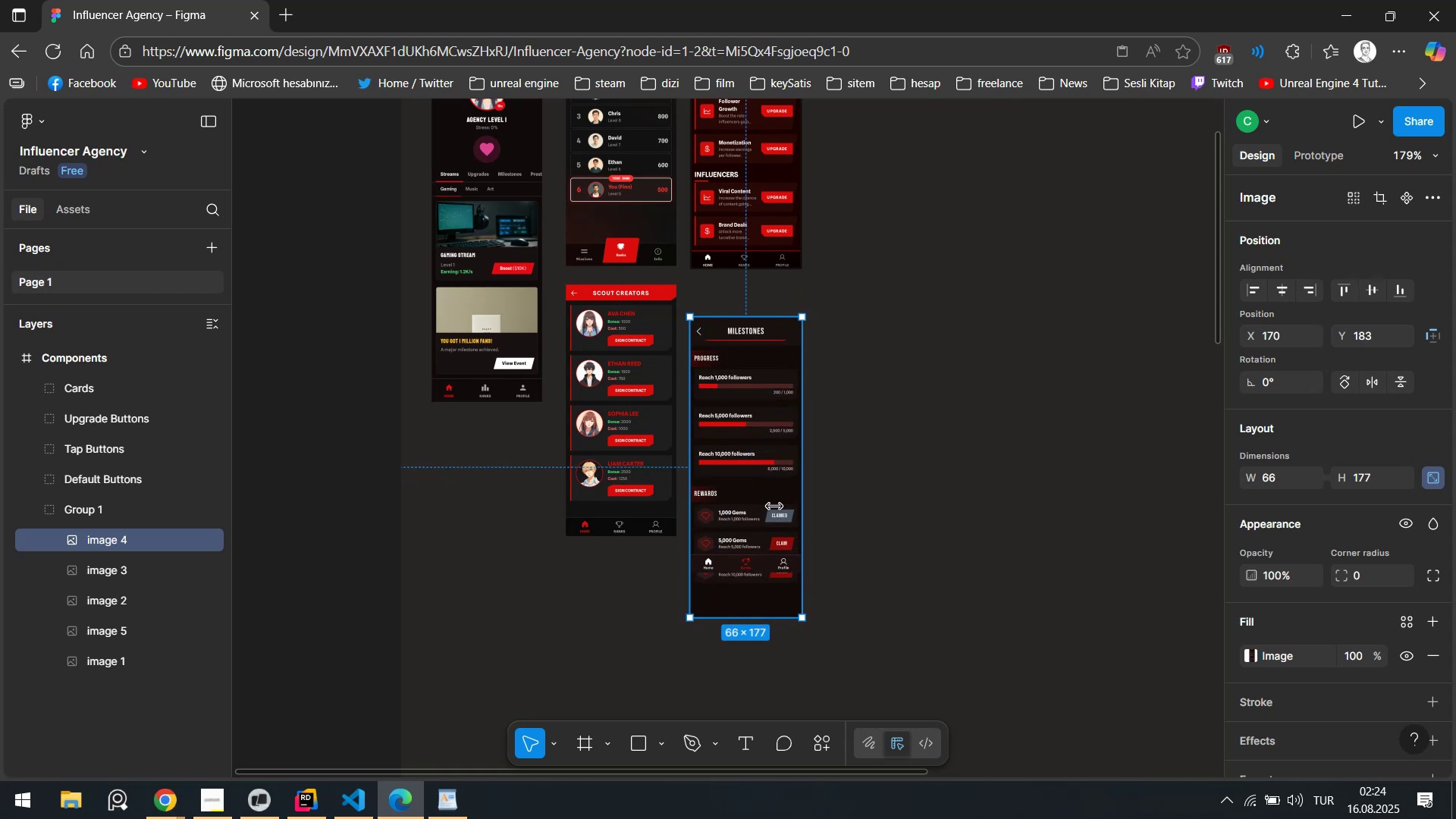 
left_click_drag(start_coordinate=[746, 482], to_coordinate=[750, 452])
 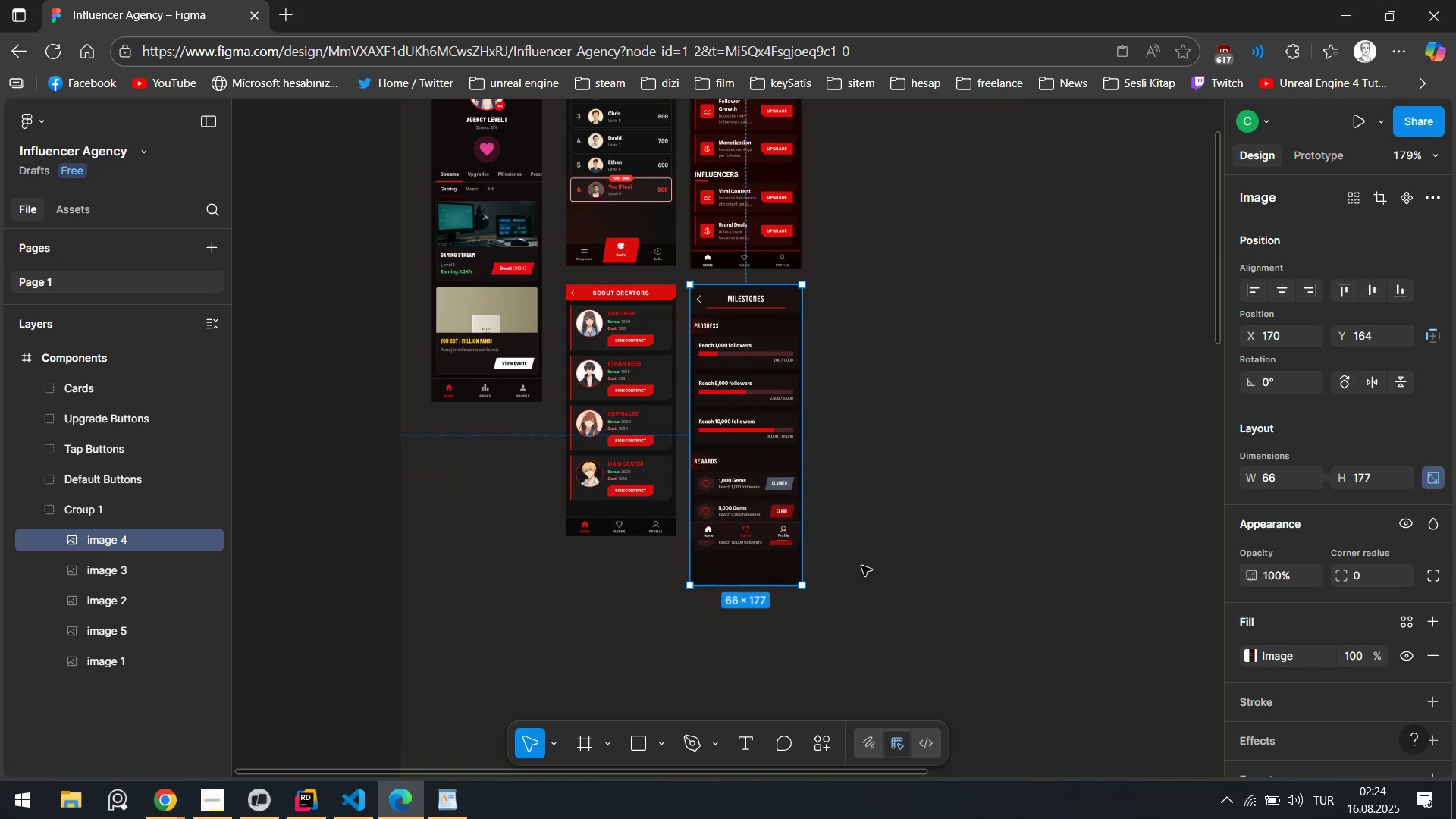 
scroll: coordinate [849, 532], scroll_direction: down, amount: 5.0
 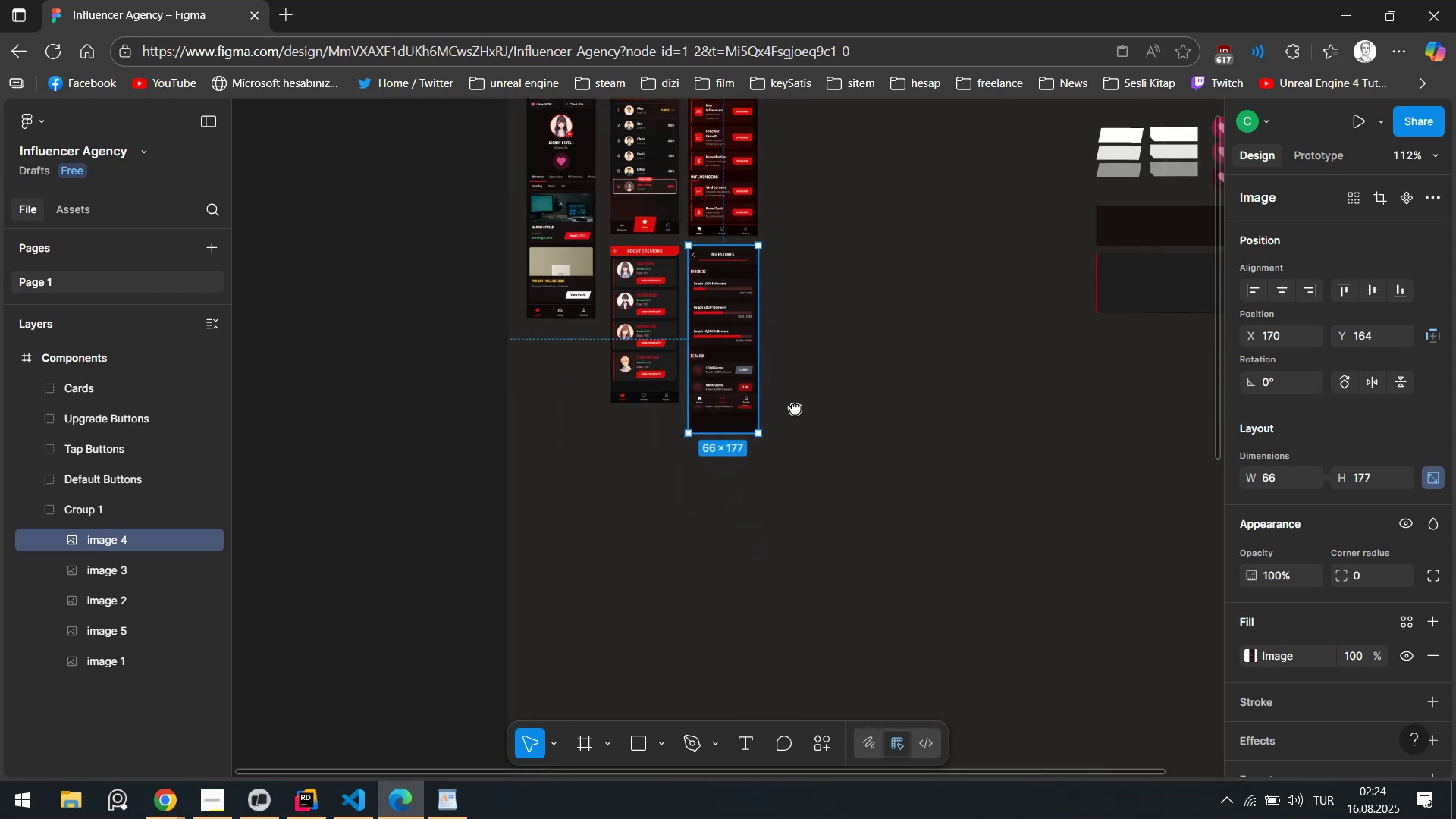 
hold_key(key=ControlLeft, duration=0.42)
 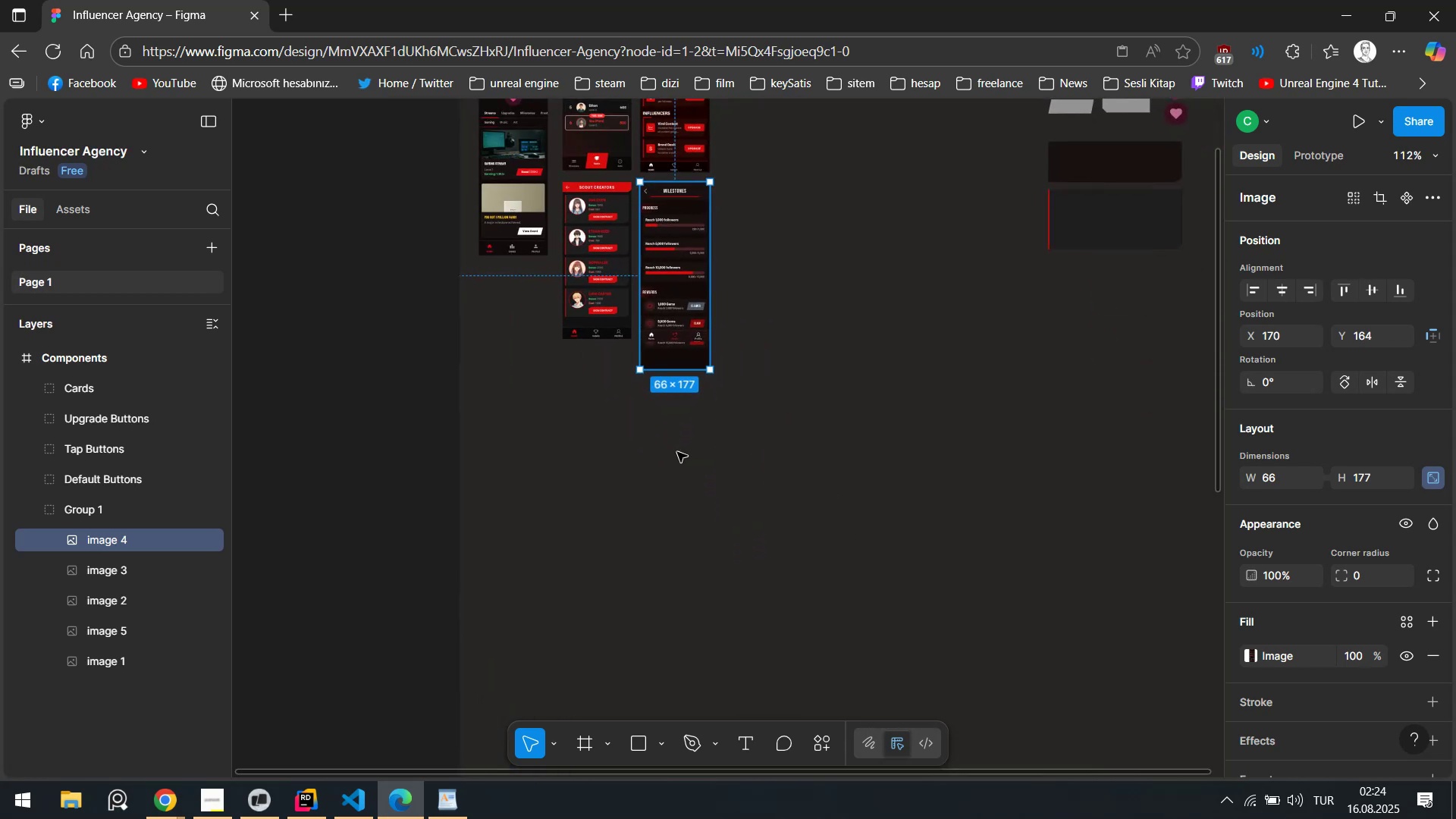 
scroll: coordinate [604, 531], scroll_direction: down, amount: 12.0
 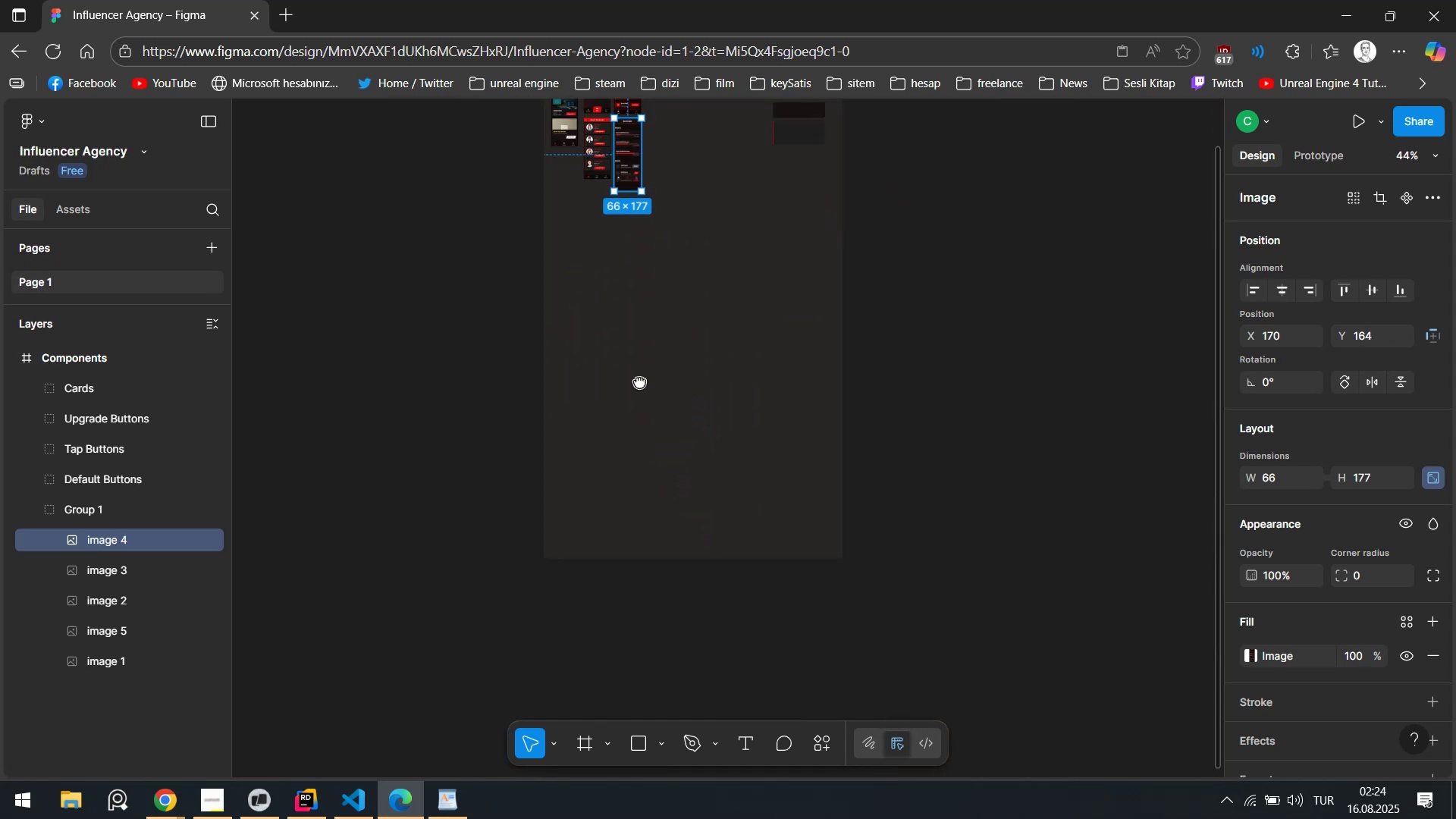 
hold_key(key=ControlLeft, duration=0.75)
 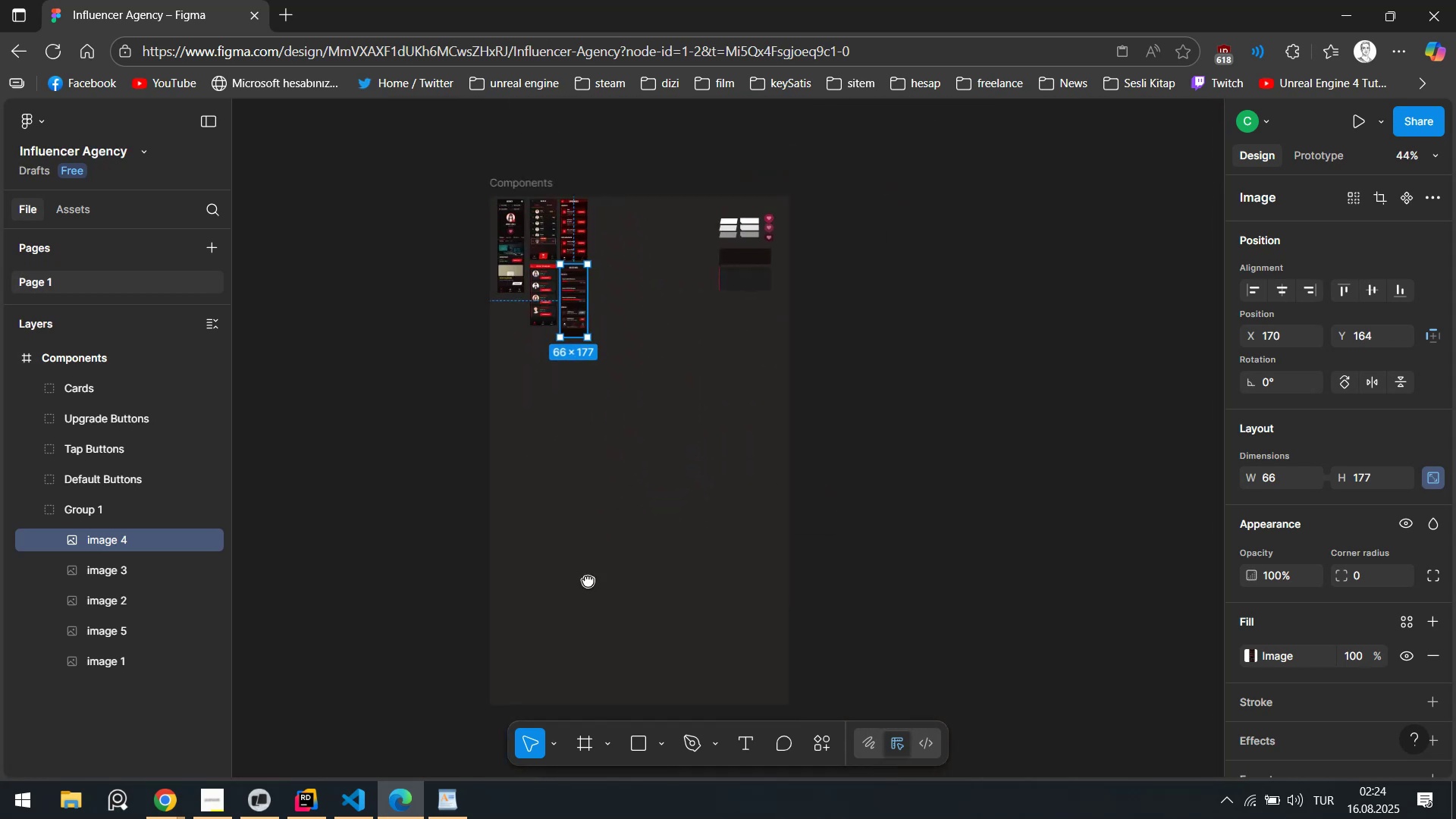 
hold_key(key=ControlLeft, duration=0.77)
scroll: coordinate [651, 277], scroll_direction: up, amount: 10.0
 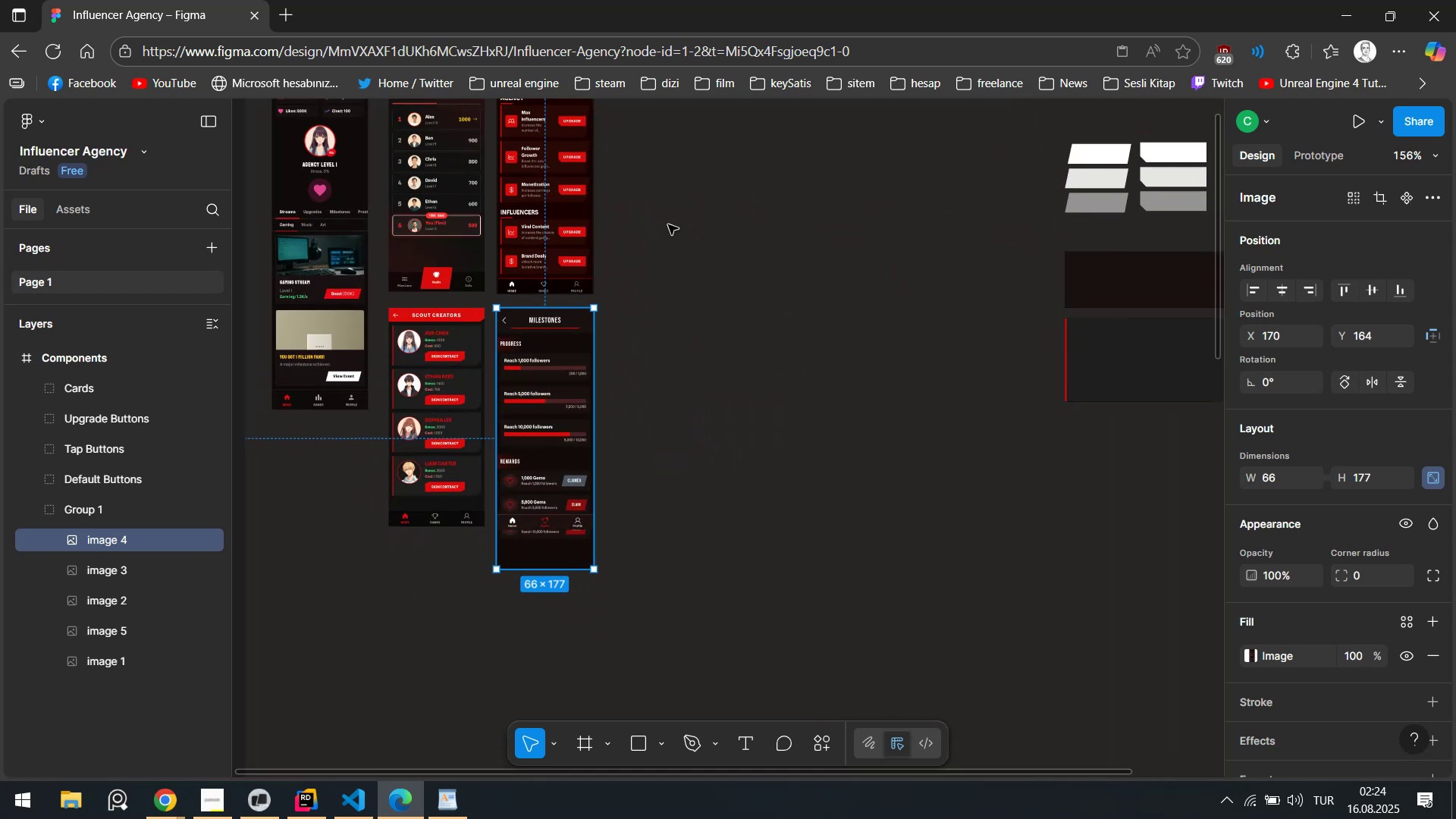 
left_click([668, 224])
 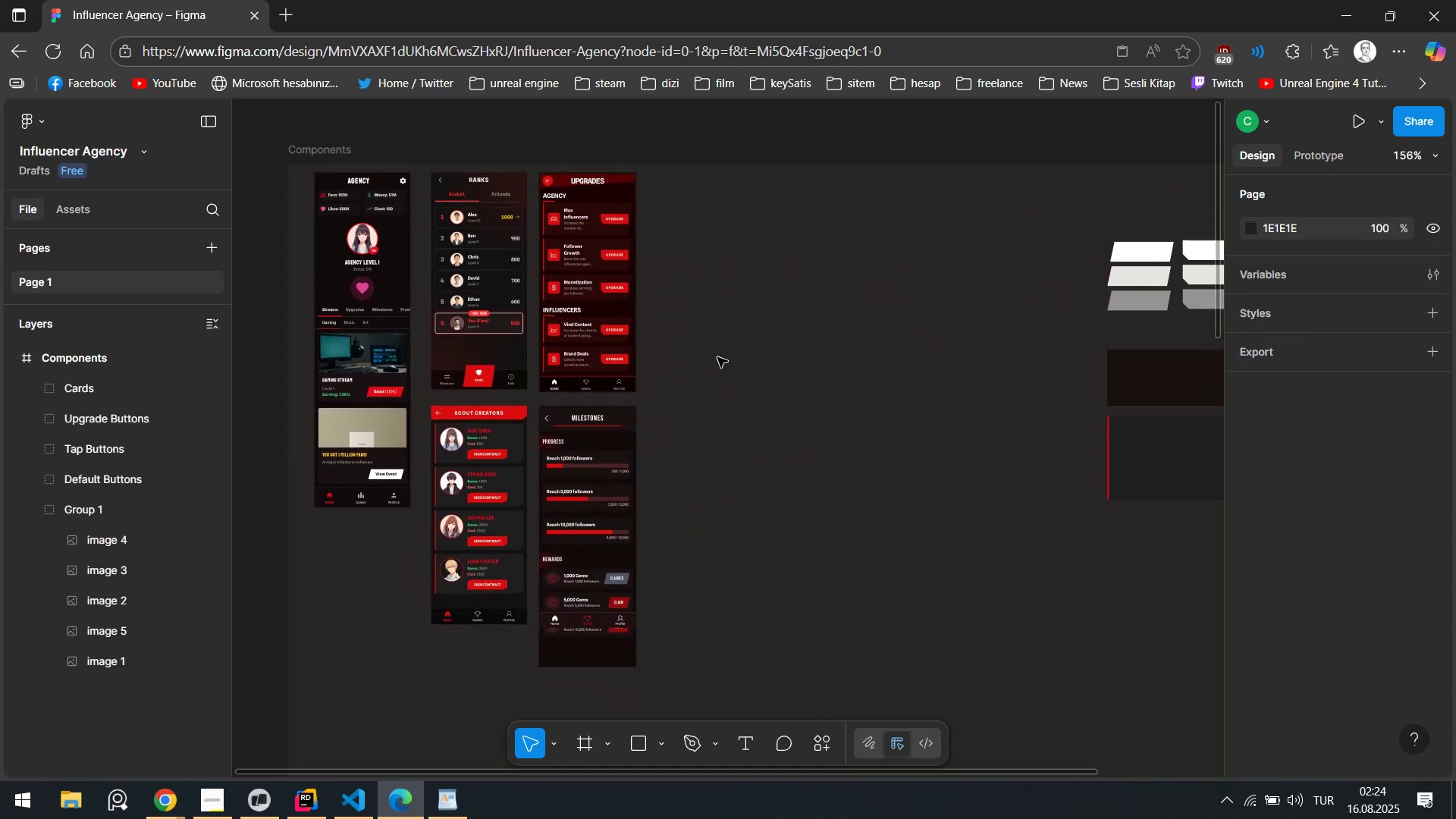 
hold_key(key=ControlLeft, duration=0.4)
scroll: coordinate [669, 290], scroll_direction: up, amount: 2.0
 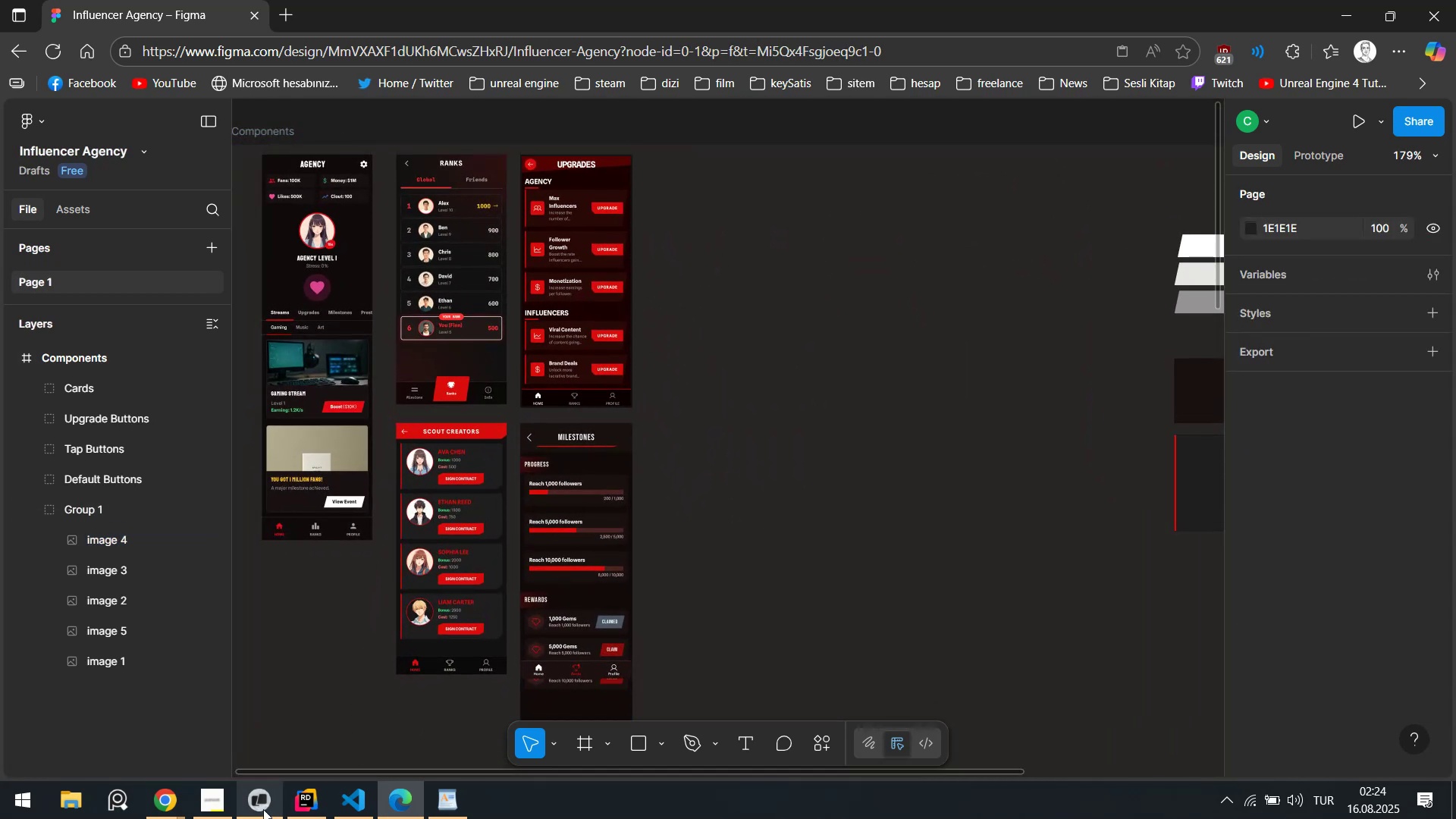 
left_click([275, 807])
 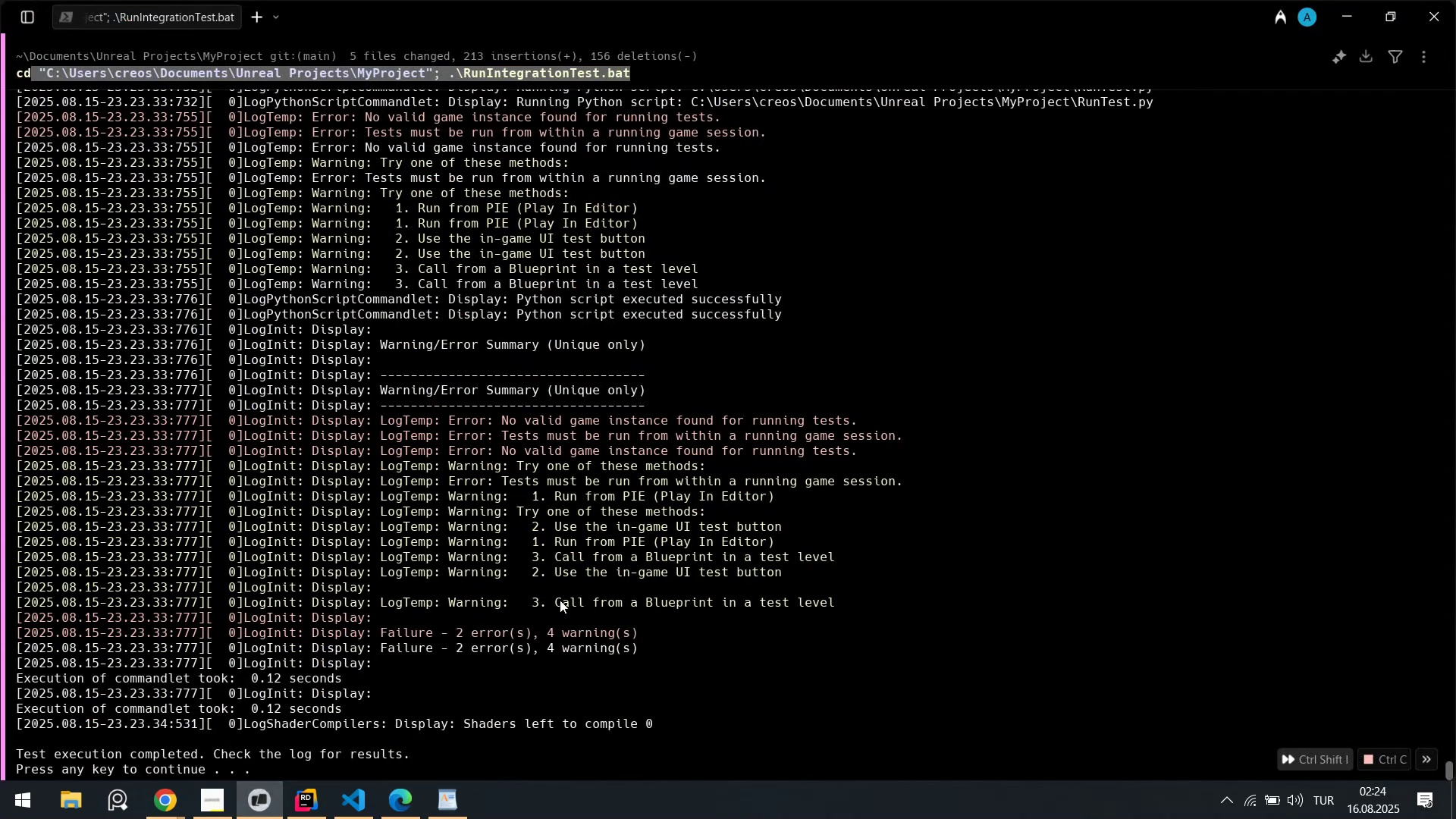 
left_click([588, 620])
 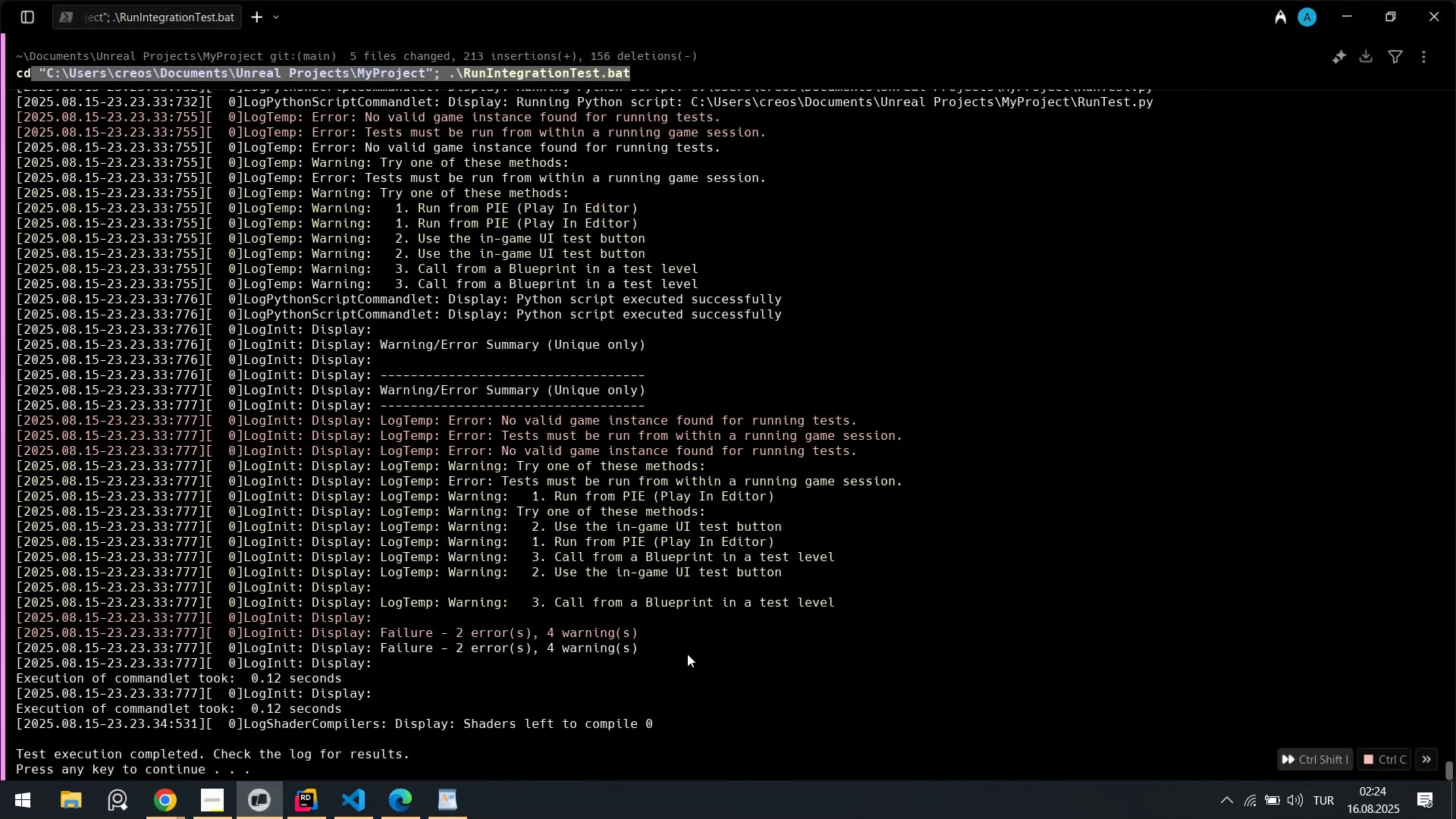 
key(NumpadEnter)
 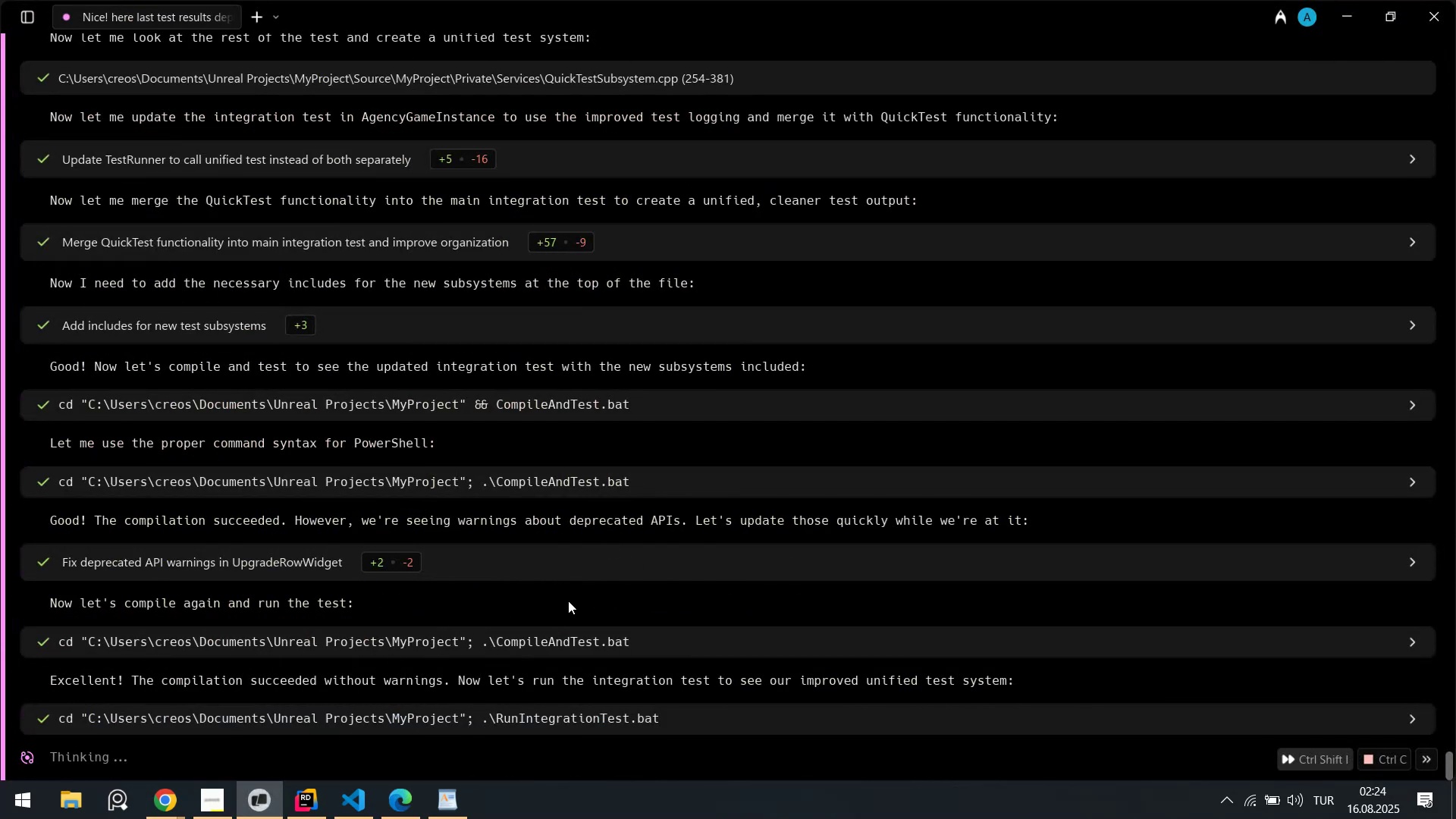 
wait(7.84)
 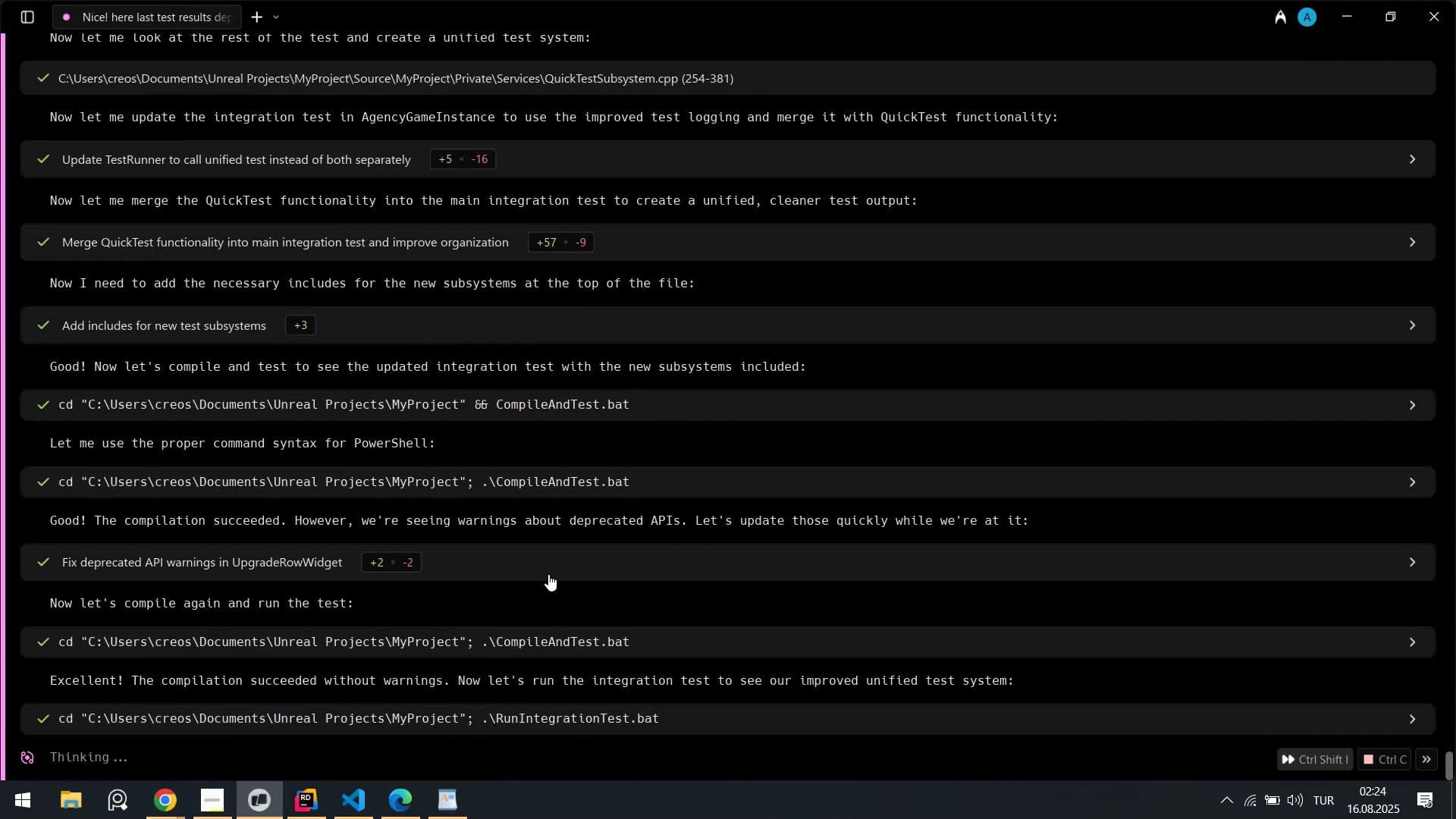 
scroll: coordinate [392, 803], scroll_direction: up, amount: 1.0
 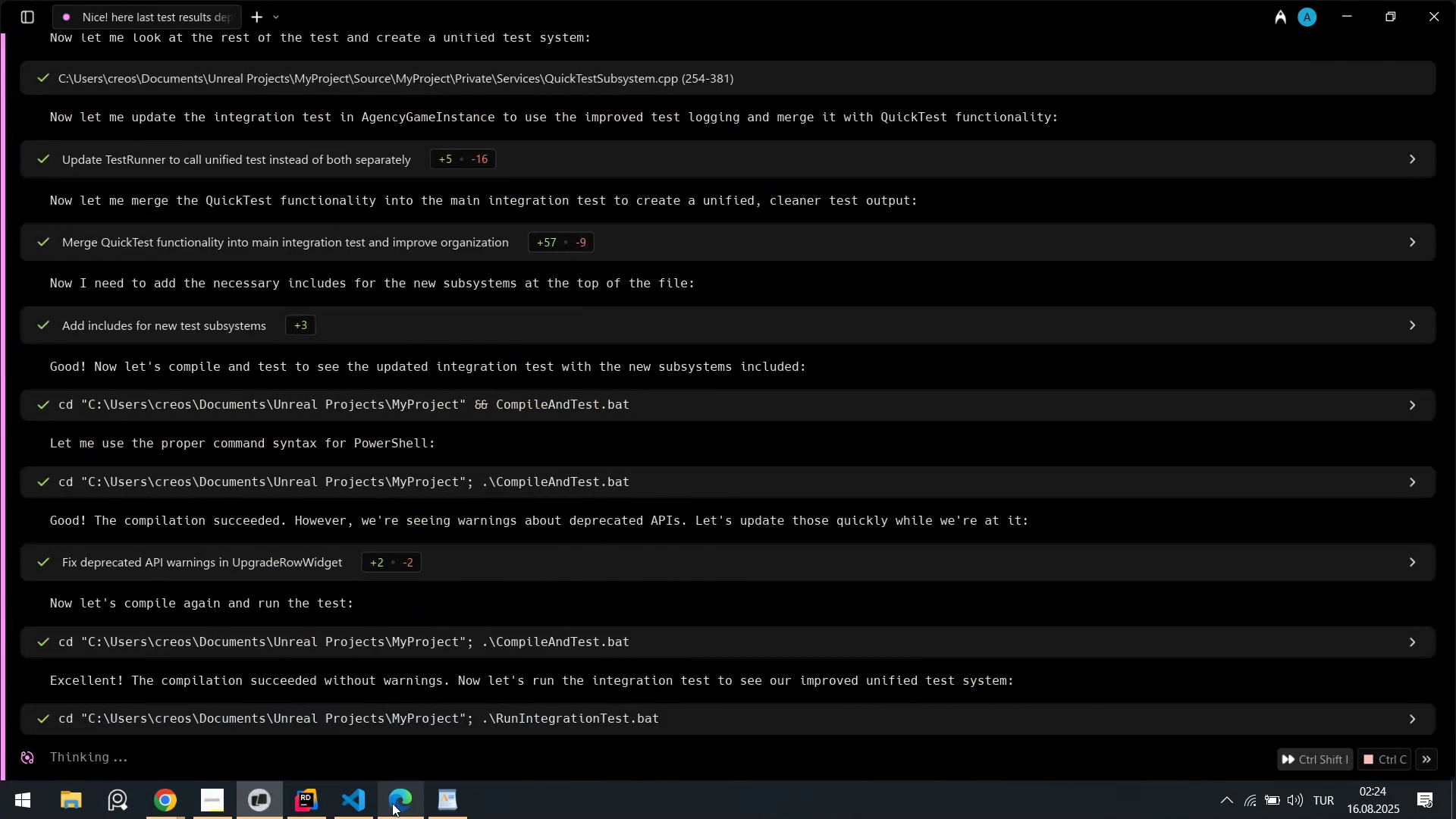 
left_click([392, 803])
 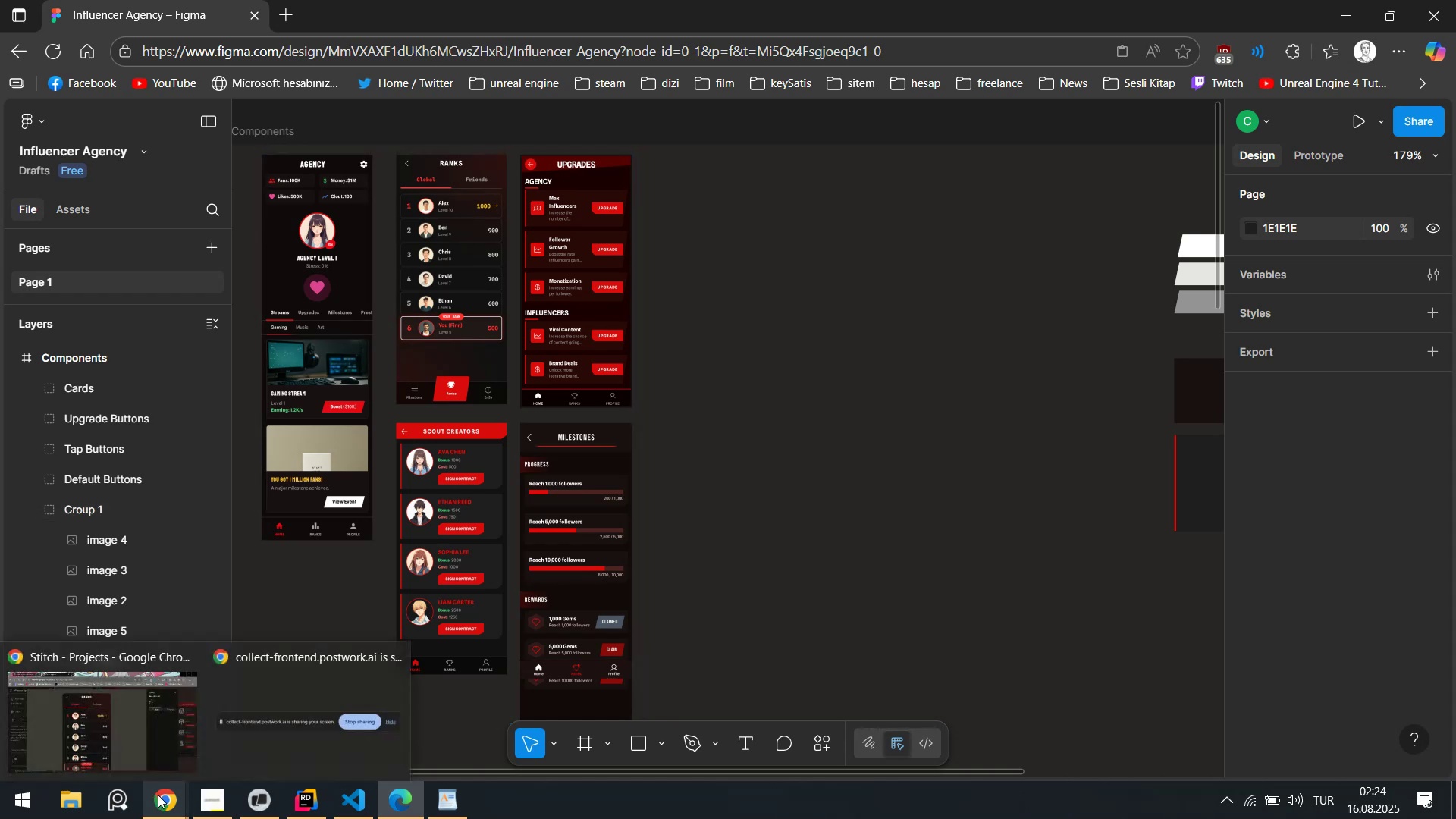 
left_click([121, 747])
 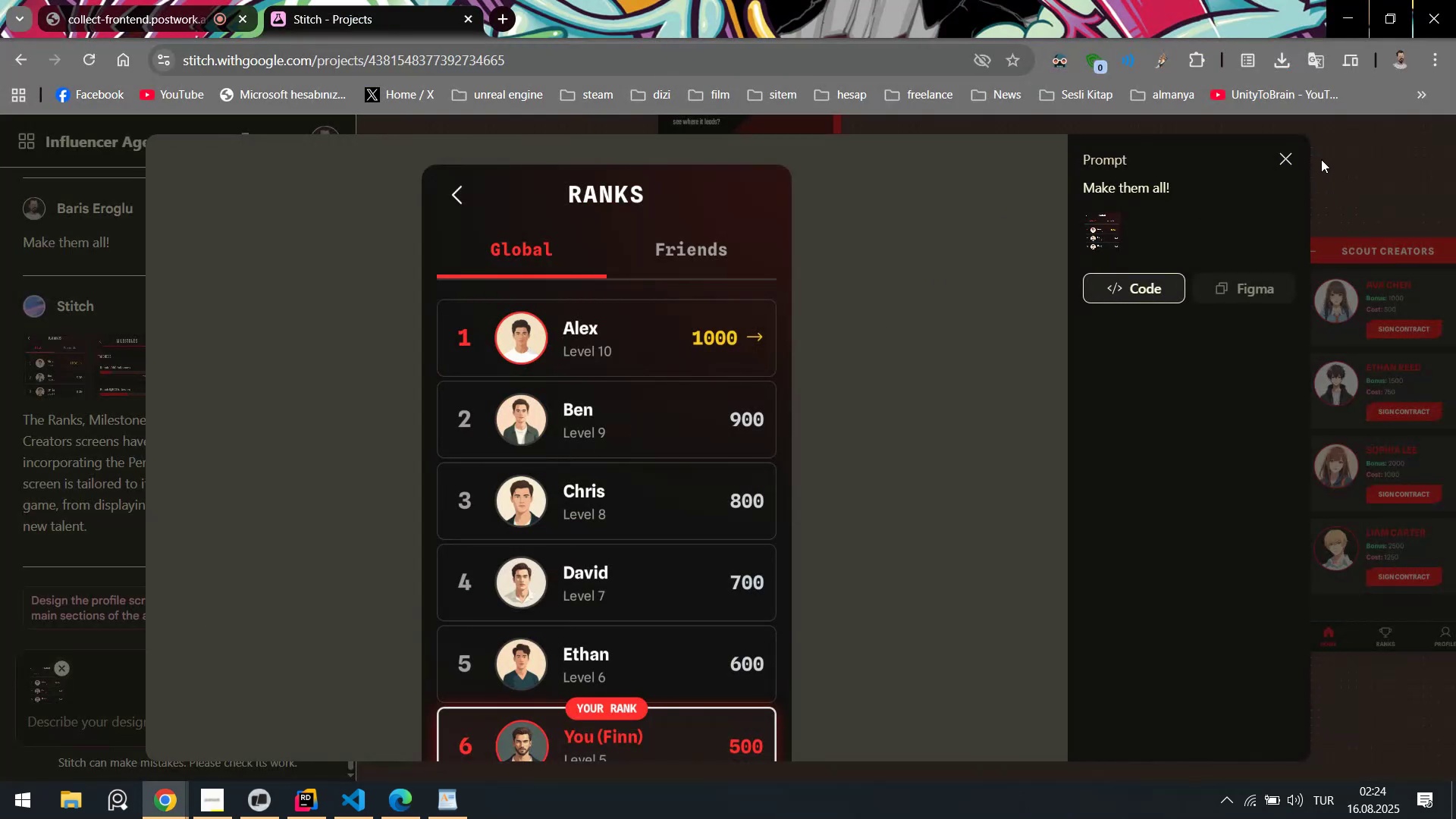 
left_click([1283, 163])
 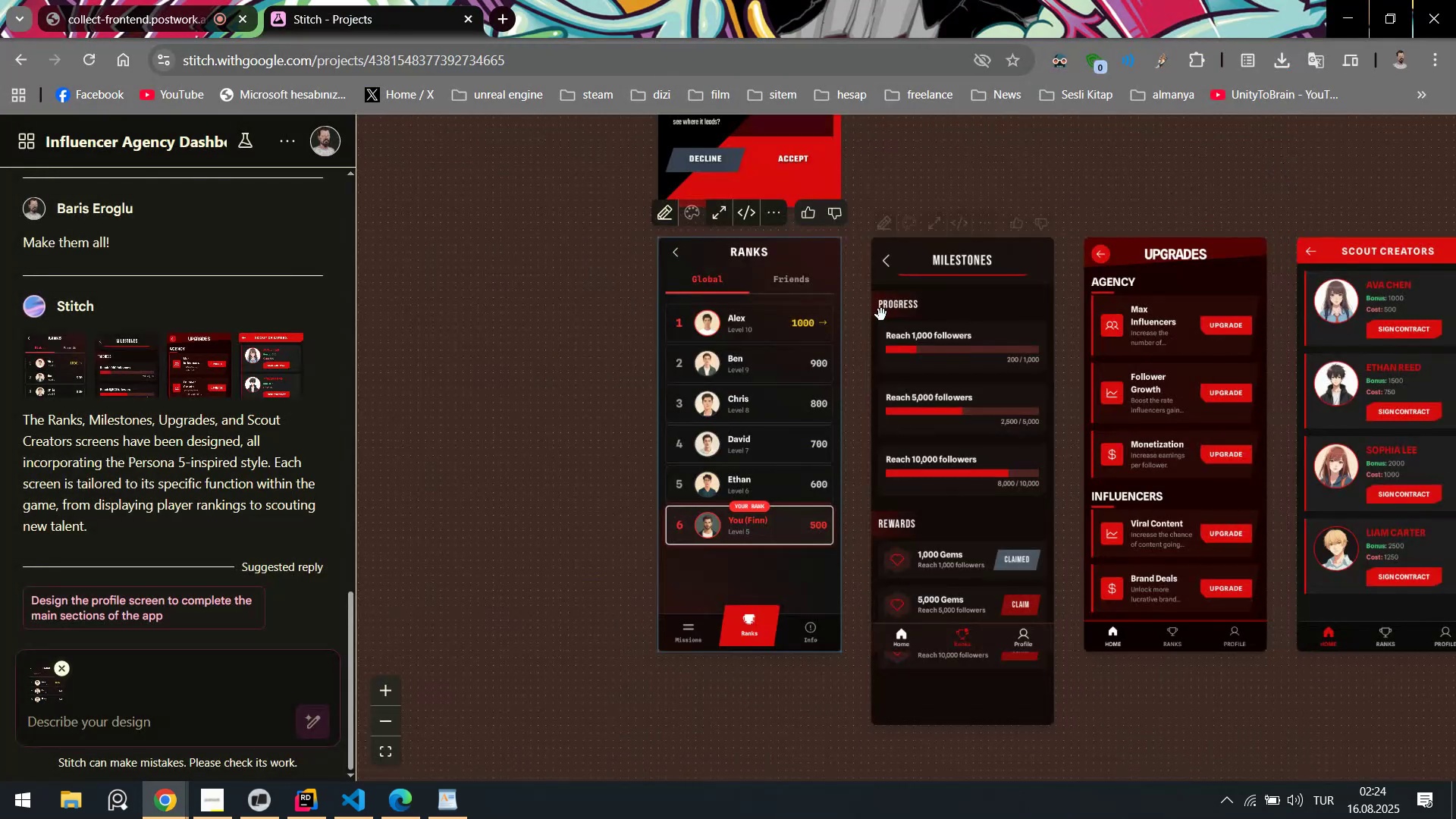 
scroll: coordinate [886, 313], scroll_direction: up, amount: 2.0
 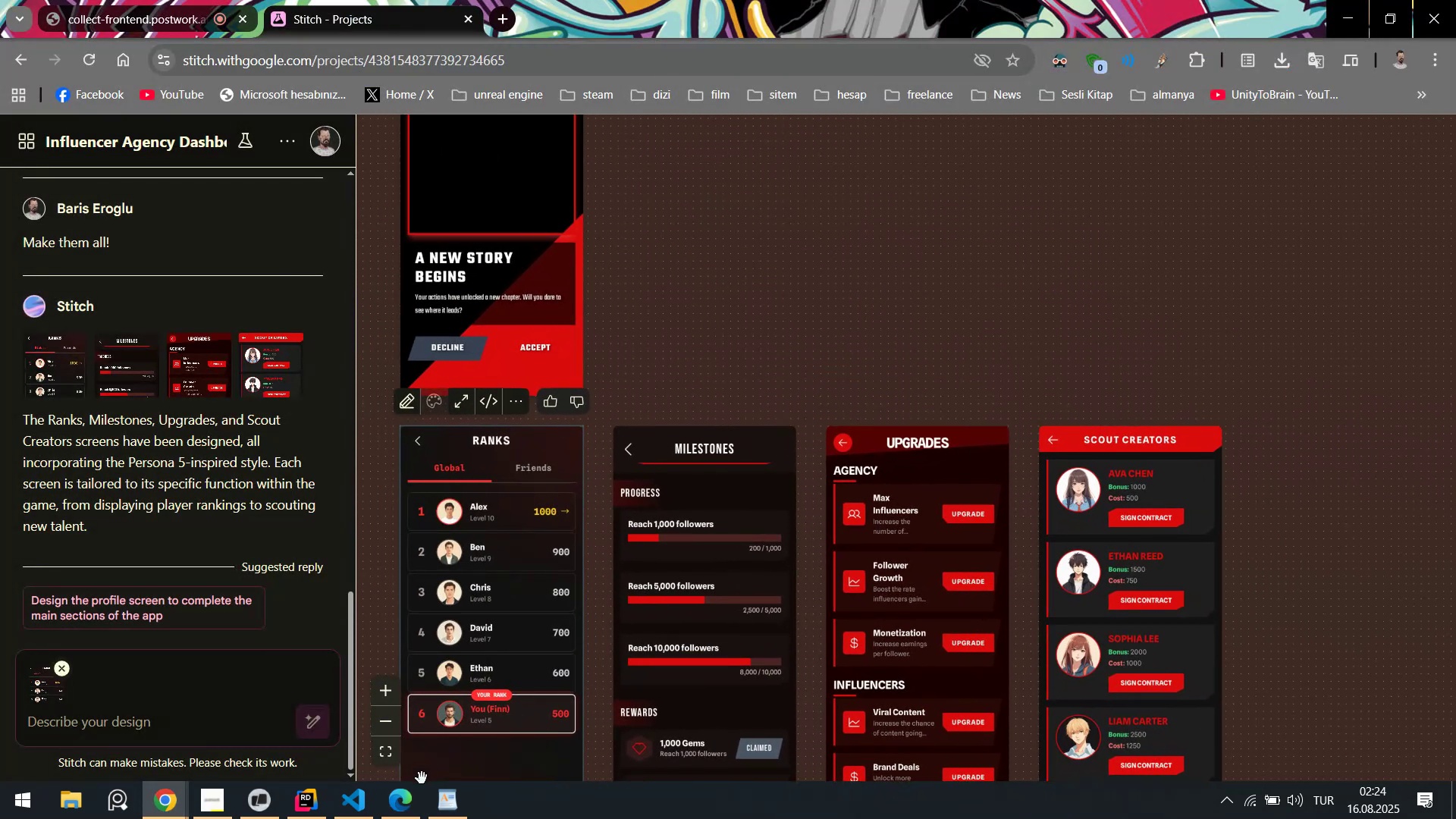 
left_click([537, 446])
 